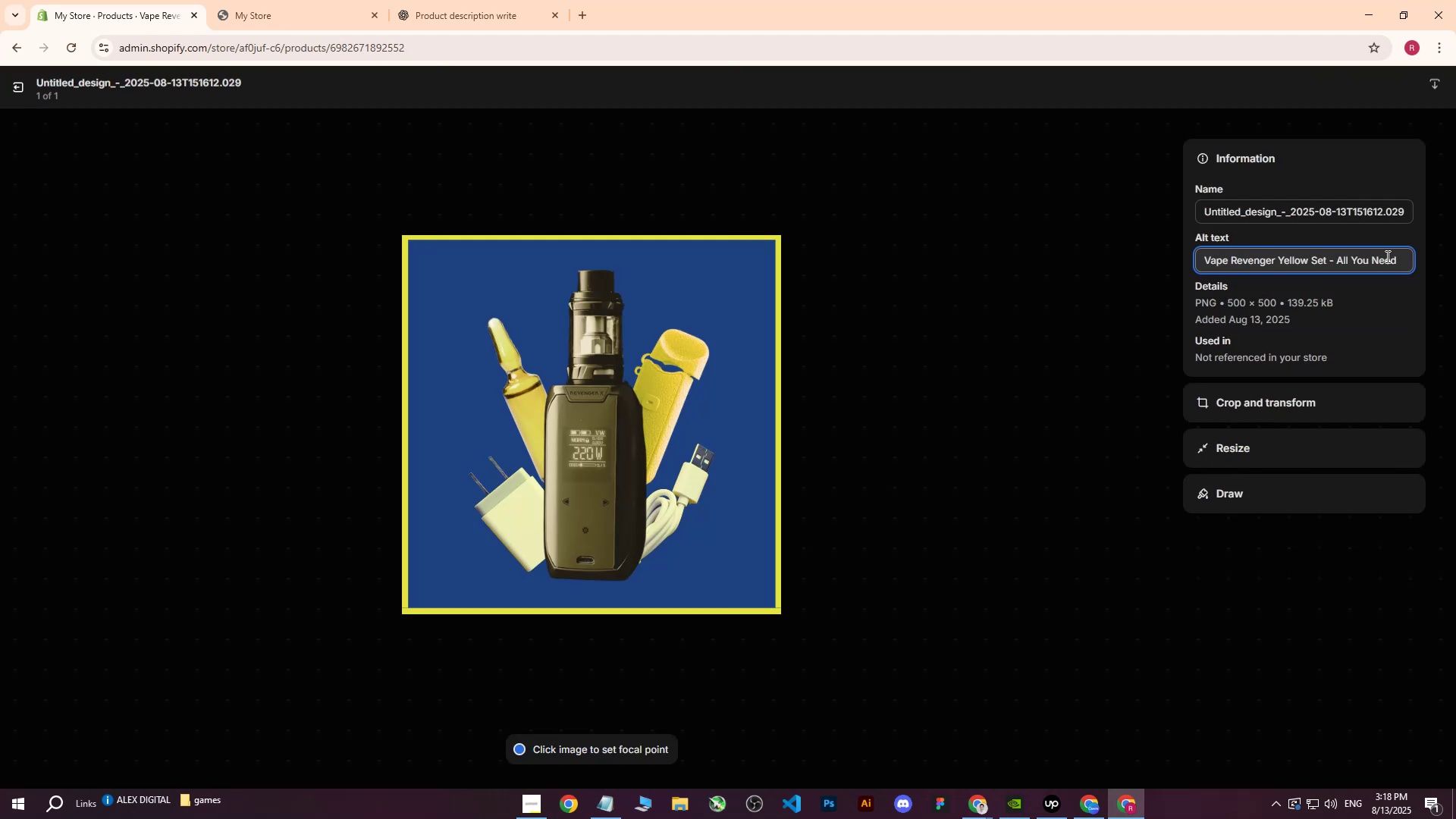 
left_click_drag(start_coordinate=[1404, 259], to_coordinate=[1328, 262])
 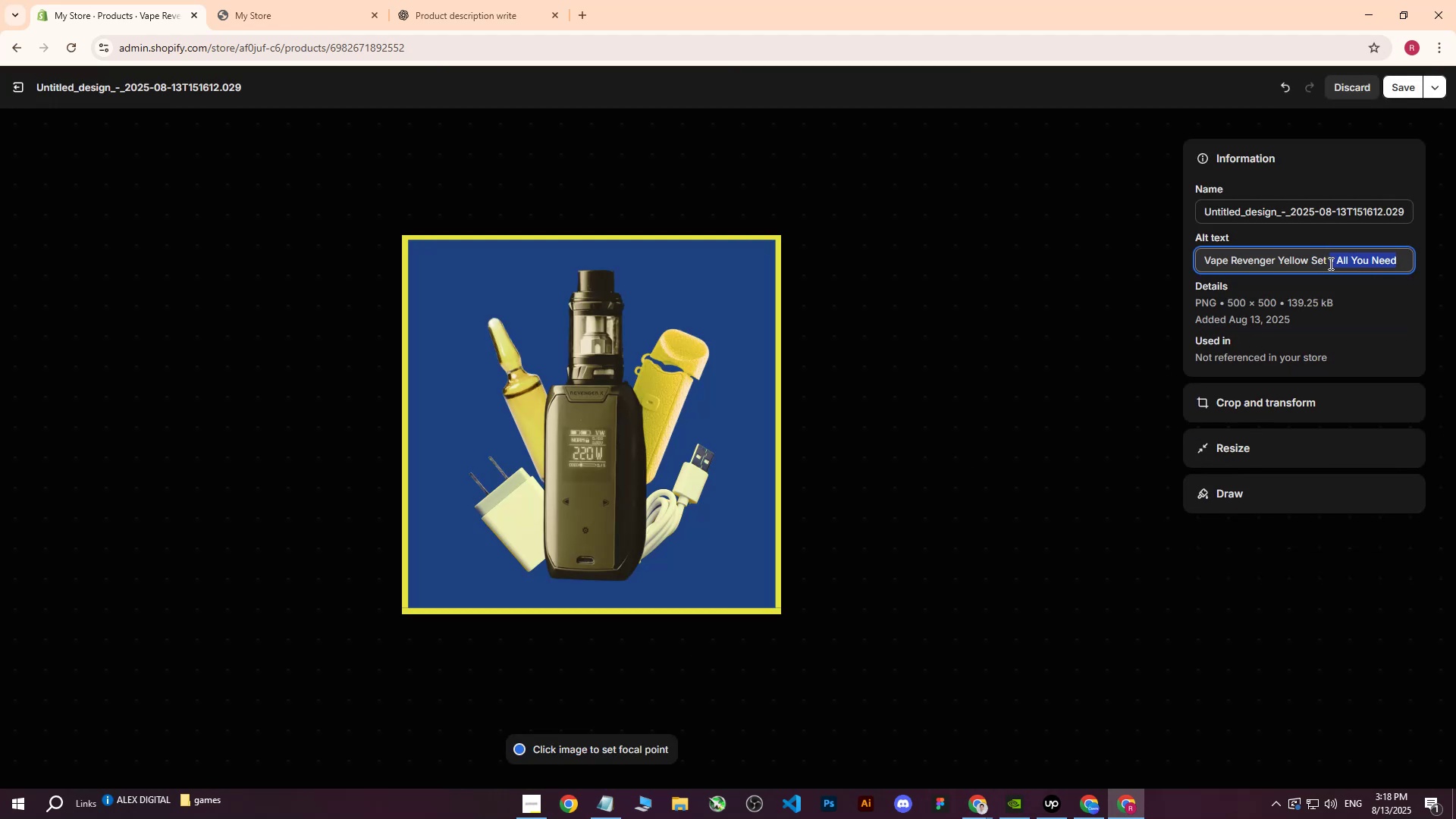 
type( )
key(Backspace)
type(on blue bak)
key(Backspace)
type(ckgorund.)
 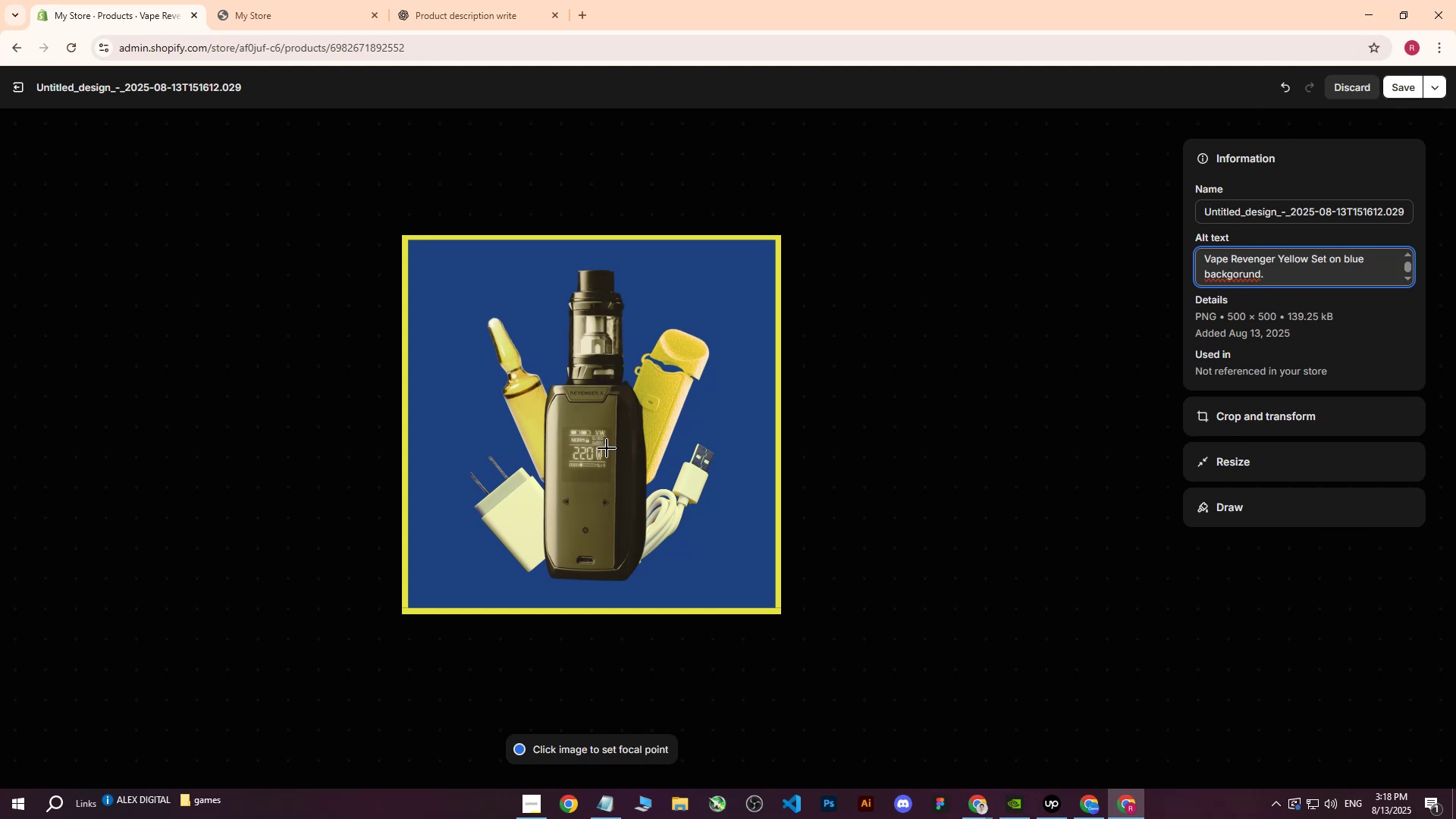 
left_click([592, 420])
 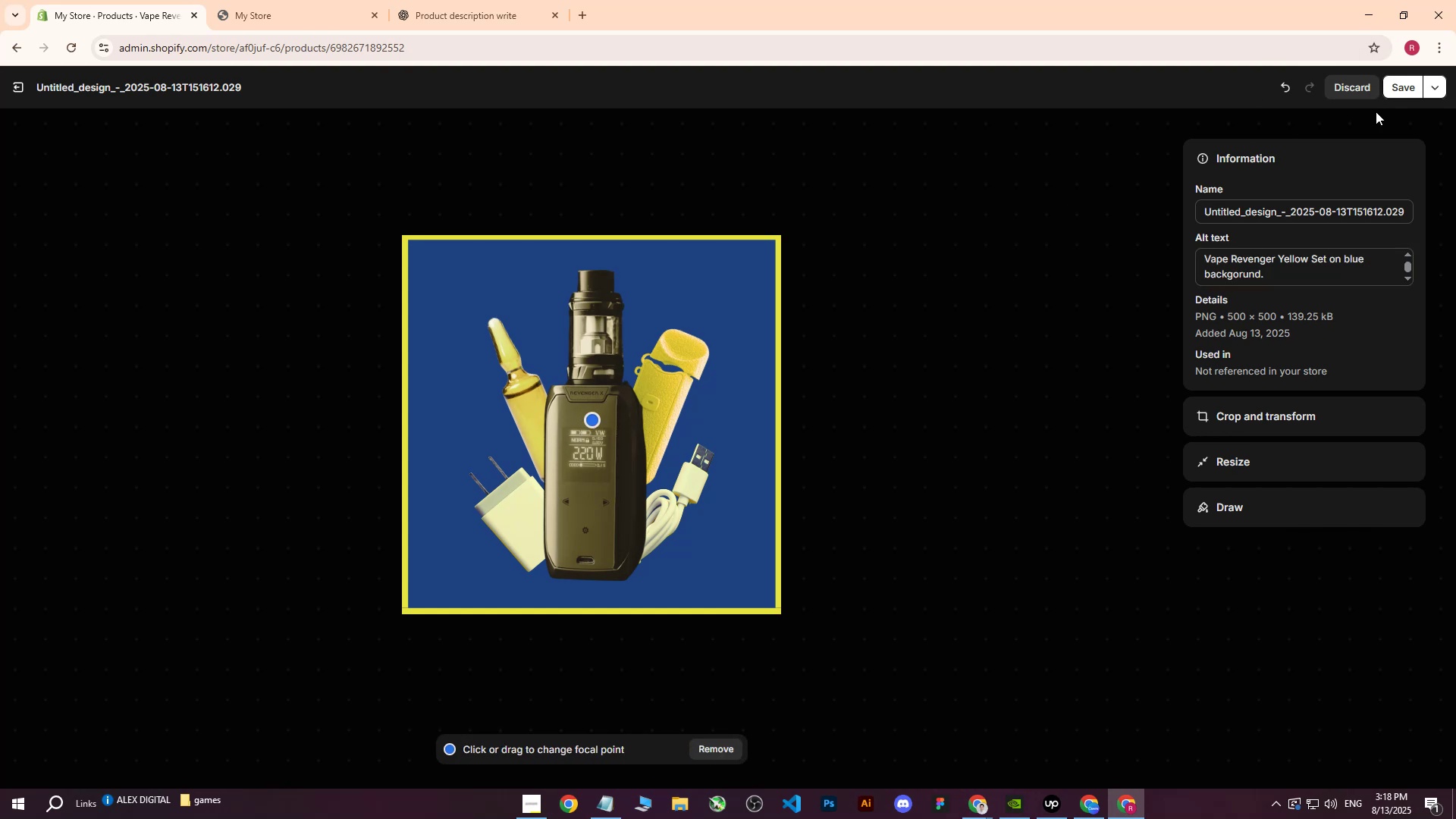 
left_click([1394, 95])
 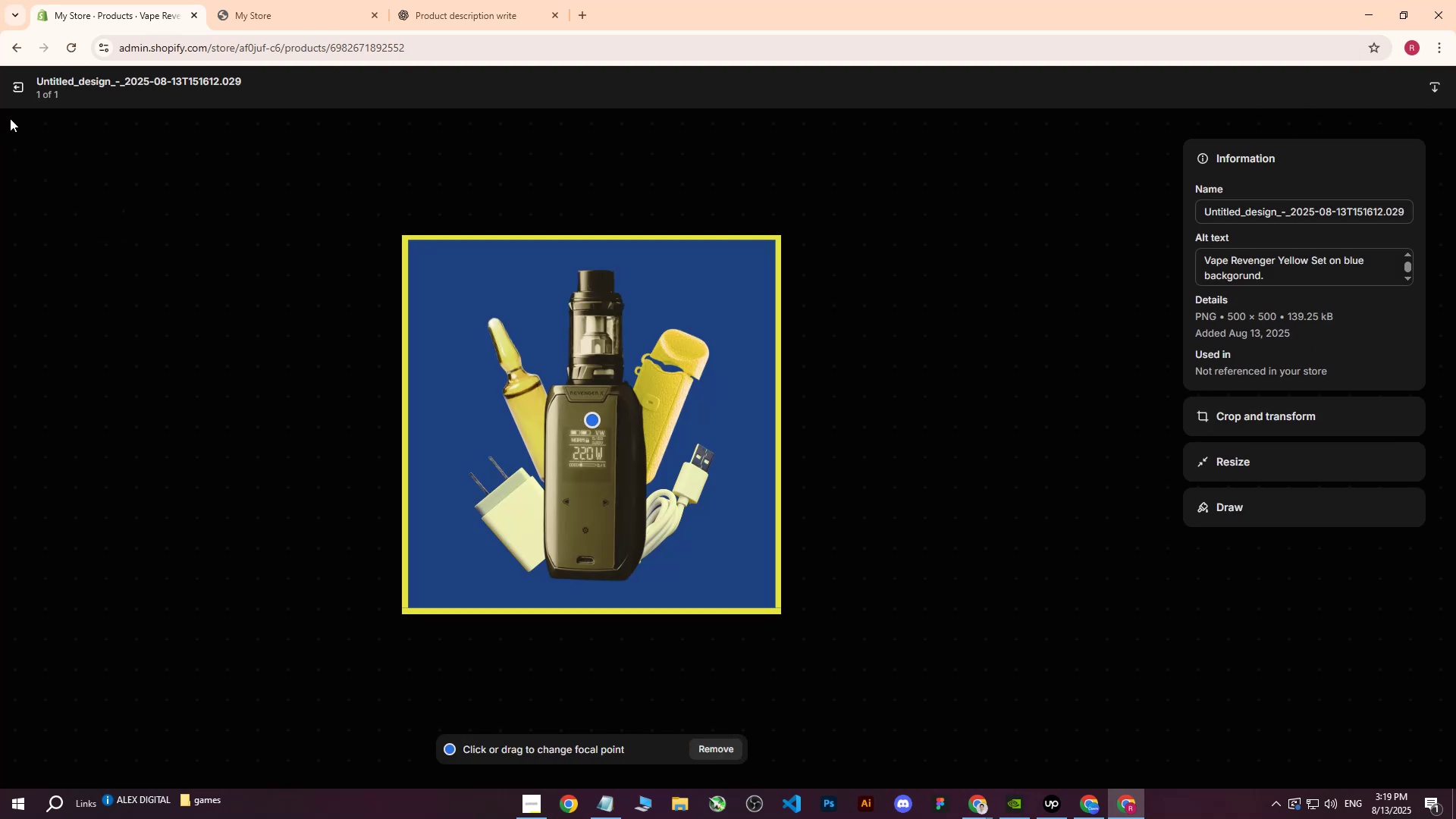 
left_click([19, 96])
 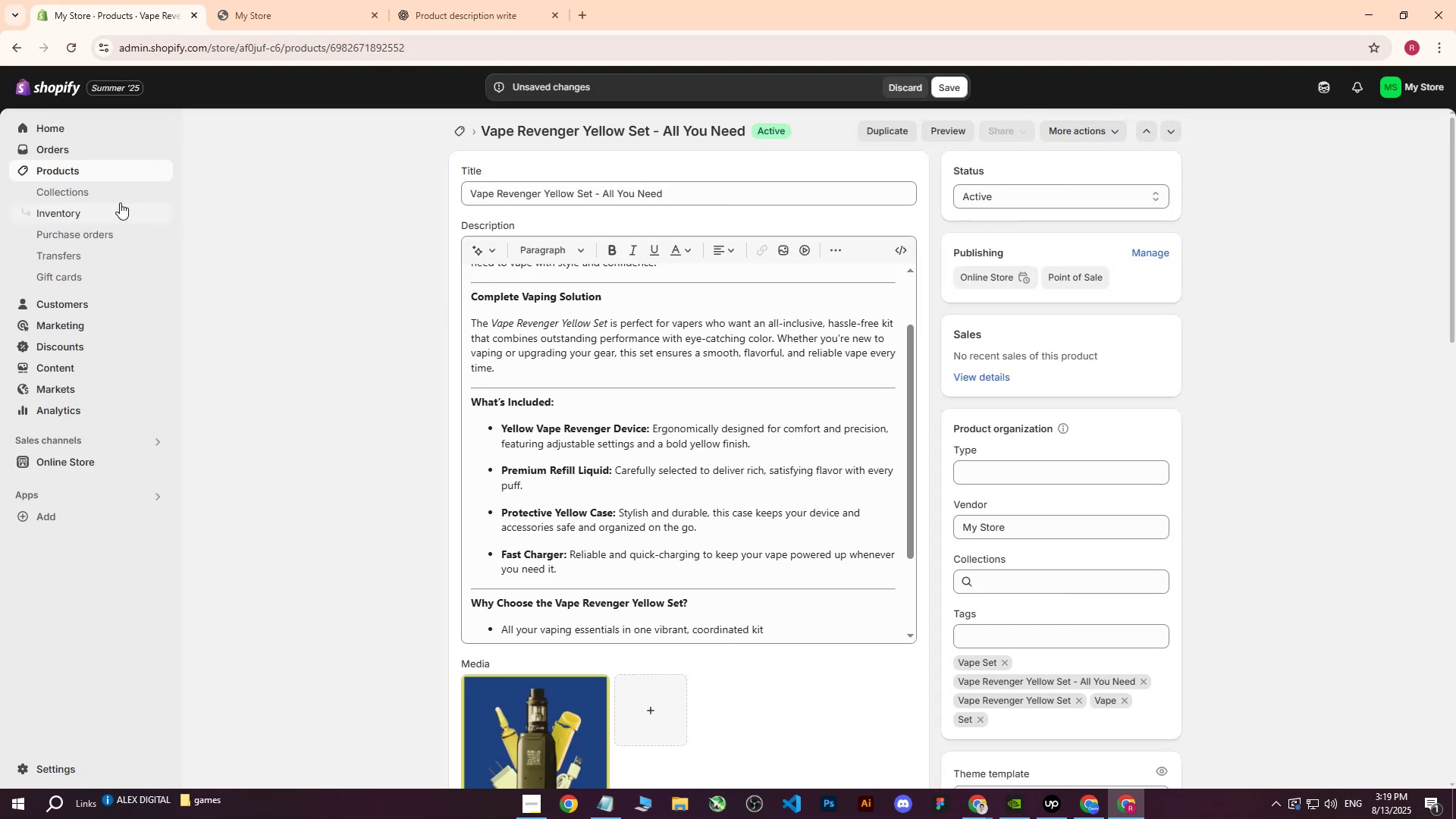 
left_click([93, 178])
 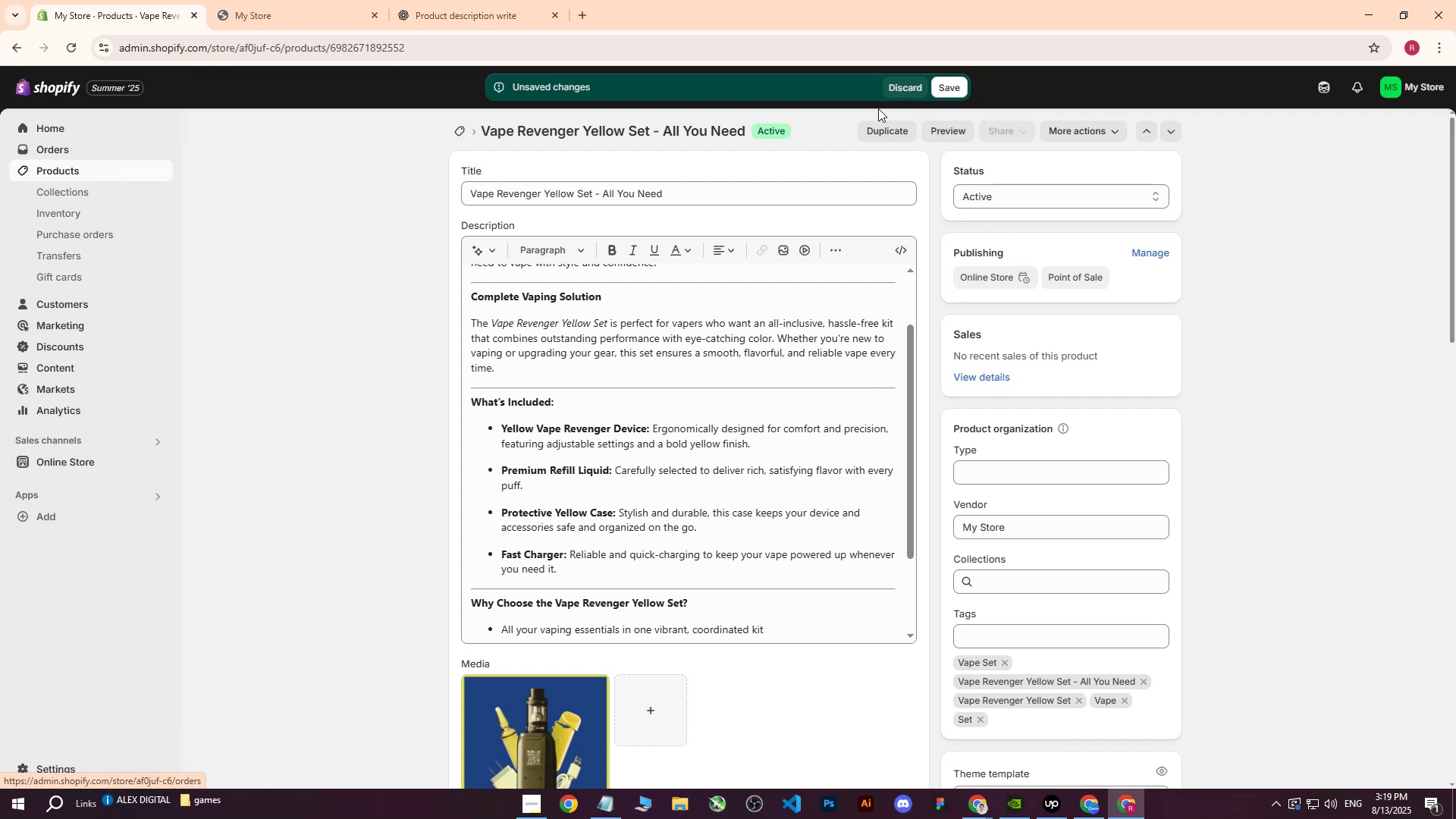 
left_click([962, 84])
 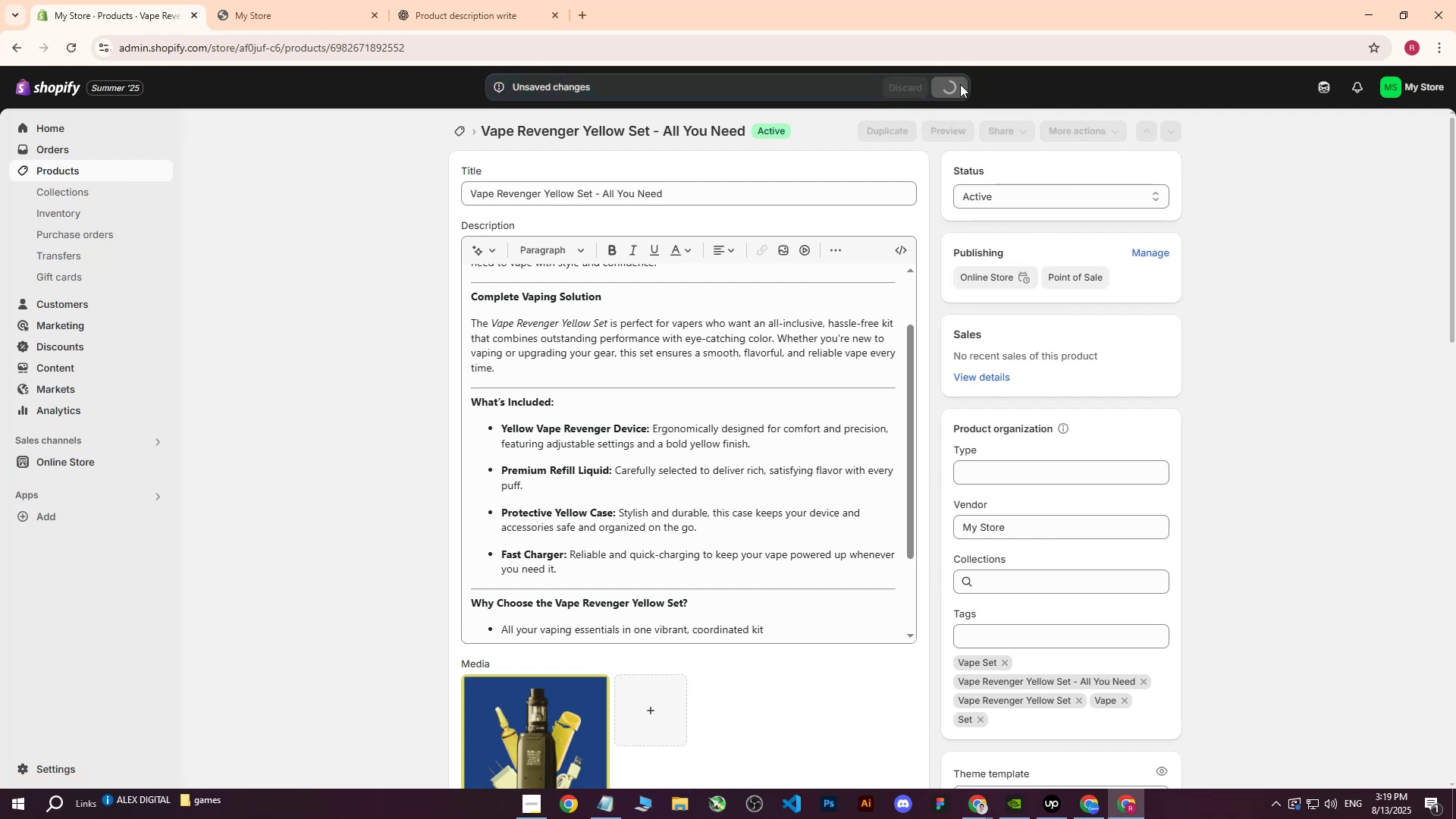 
scroll: coordinate [648, 389], scroll_direction: down, amount: 2.0
 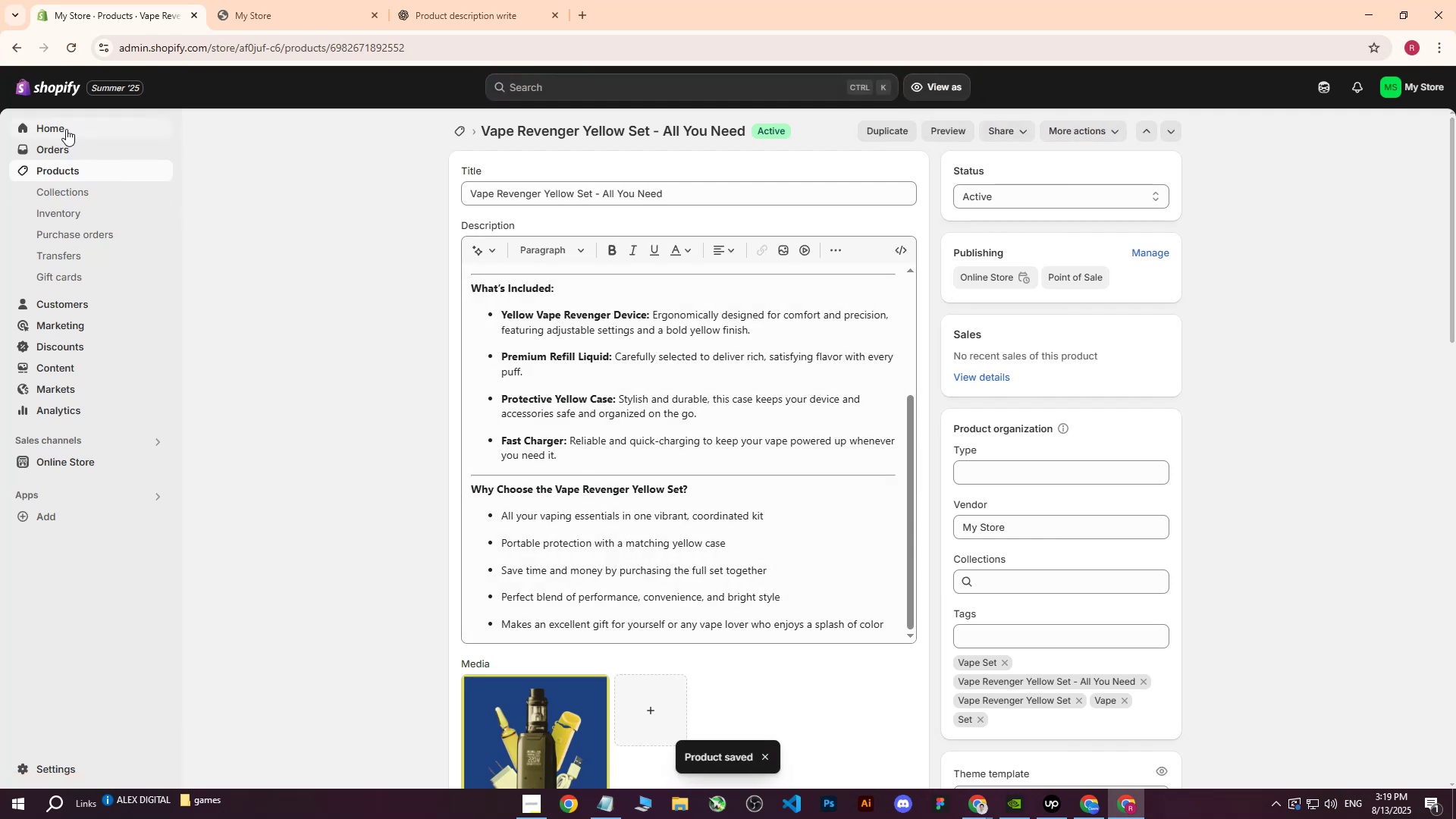 
left_click([63, 180])
 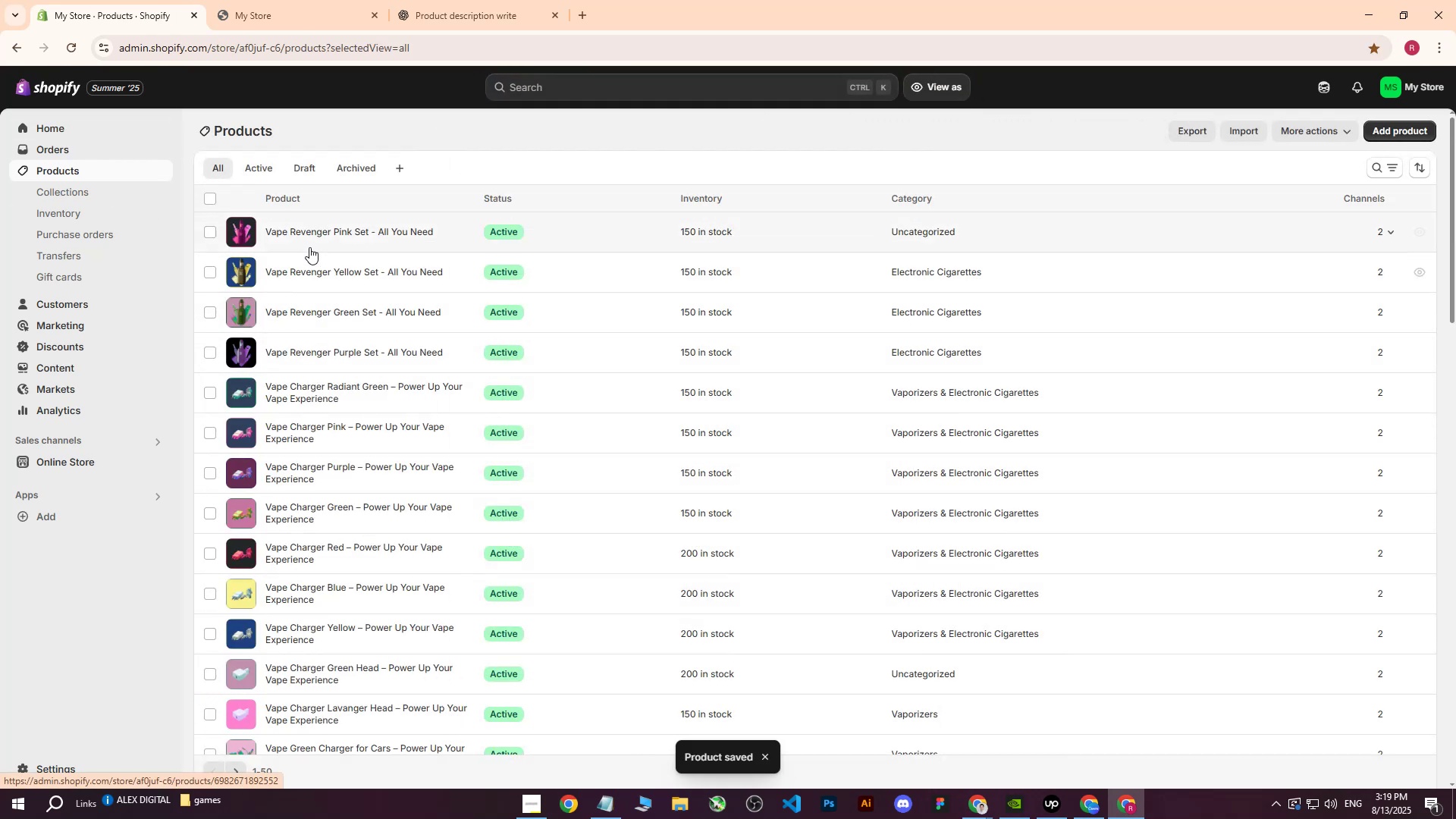 
left_click([318, 231])
 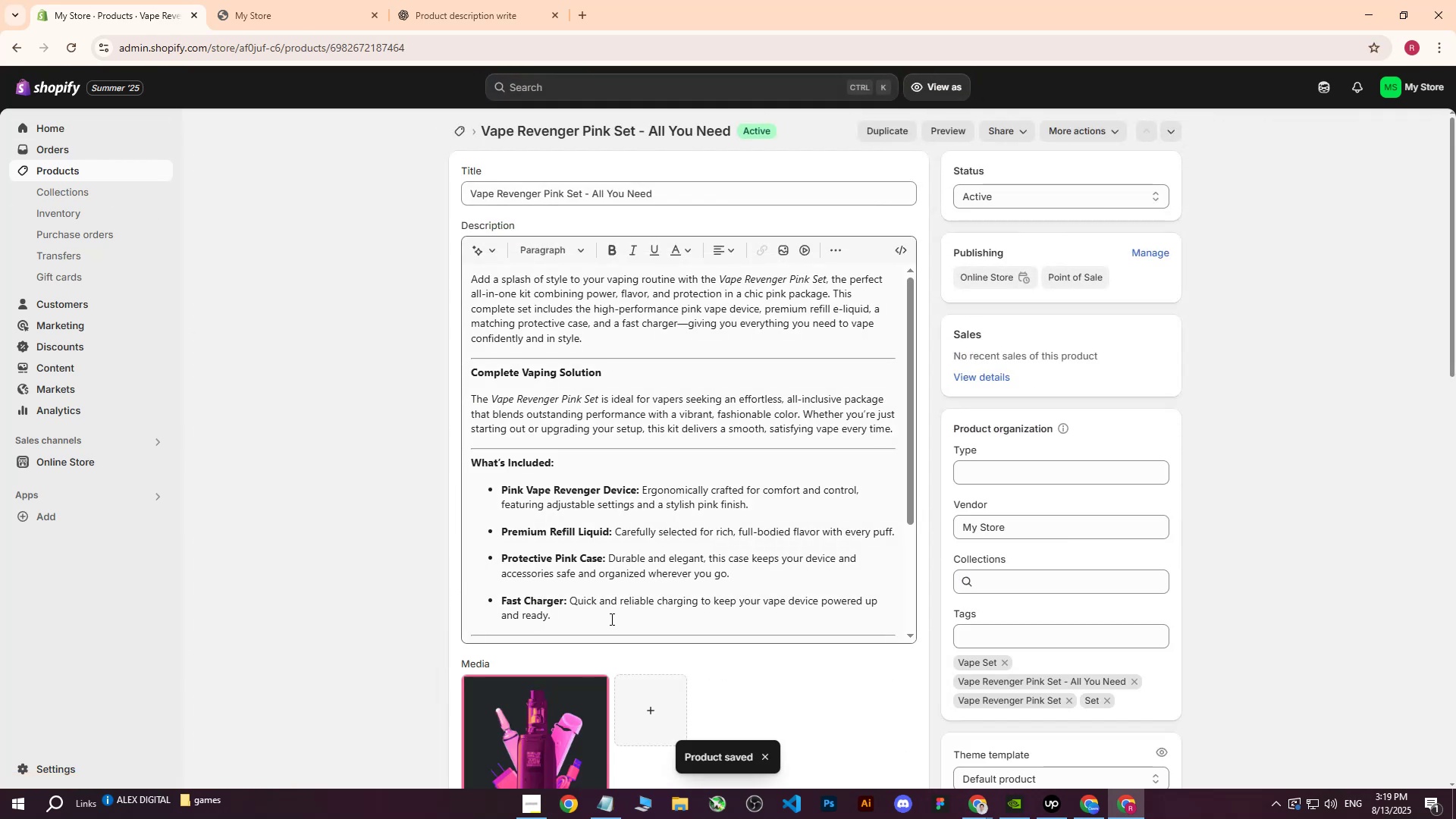 
left_click([532, 742])
 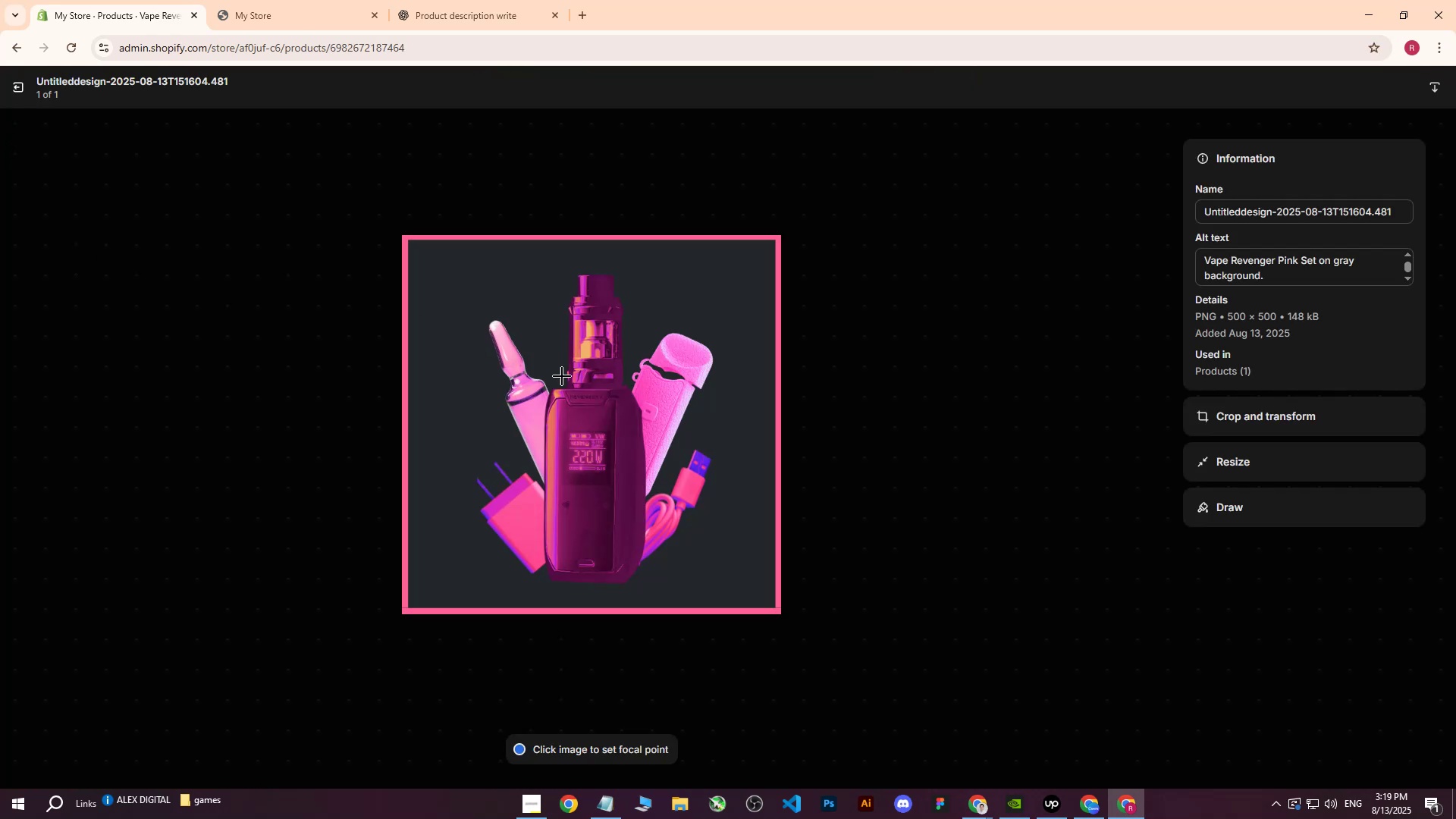 
left_click([589, 421])
 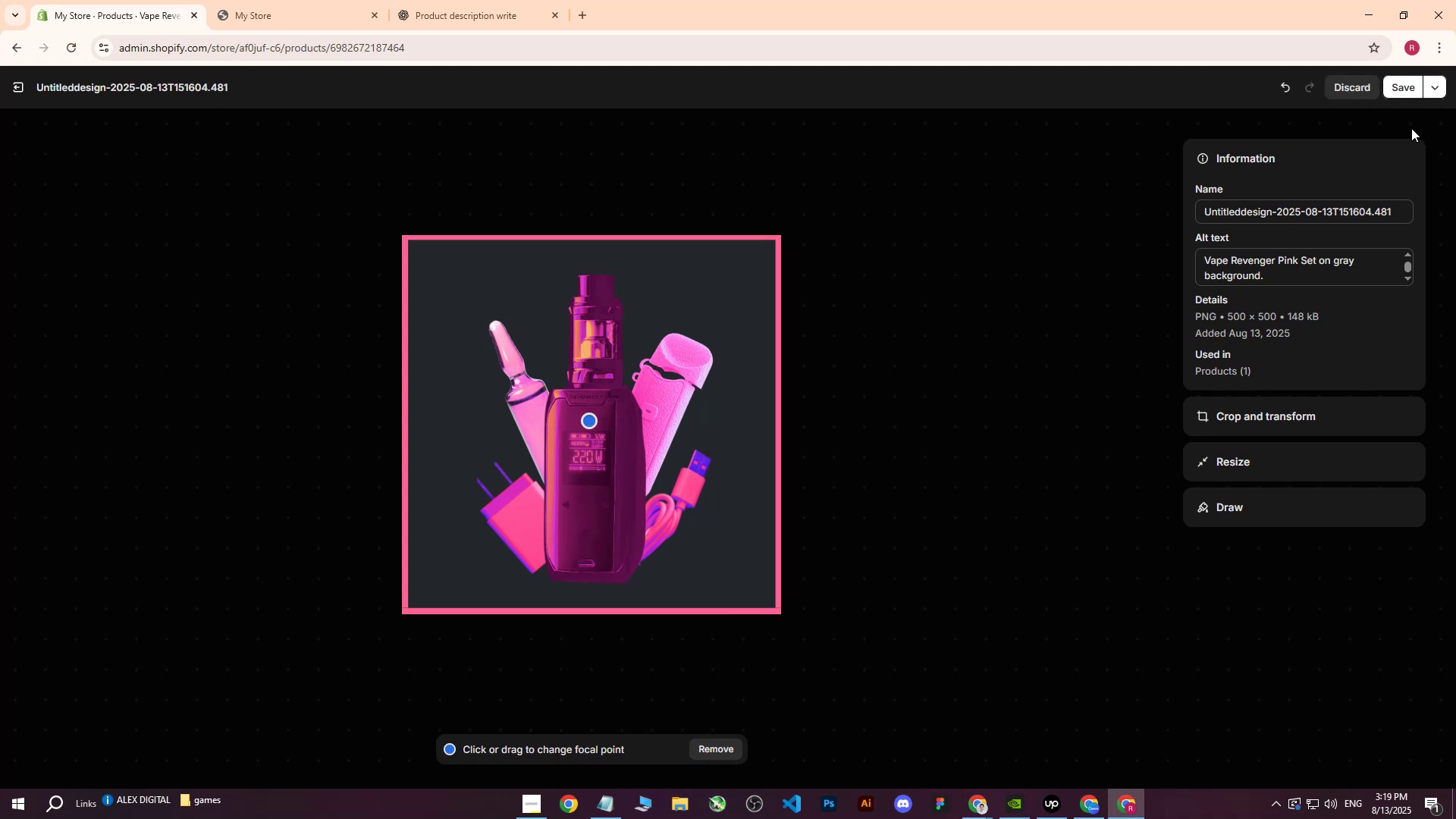 
left_click([1404, 94])
 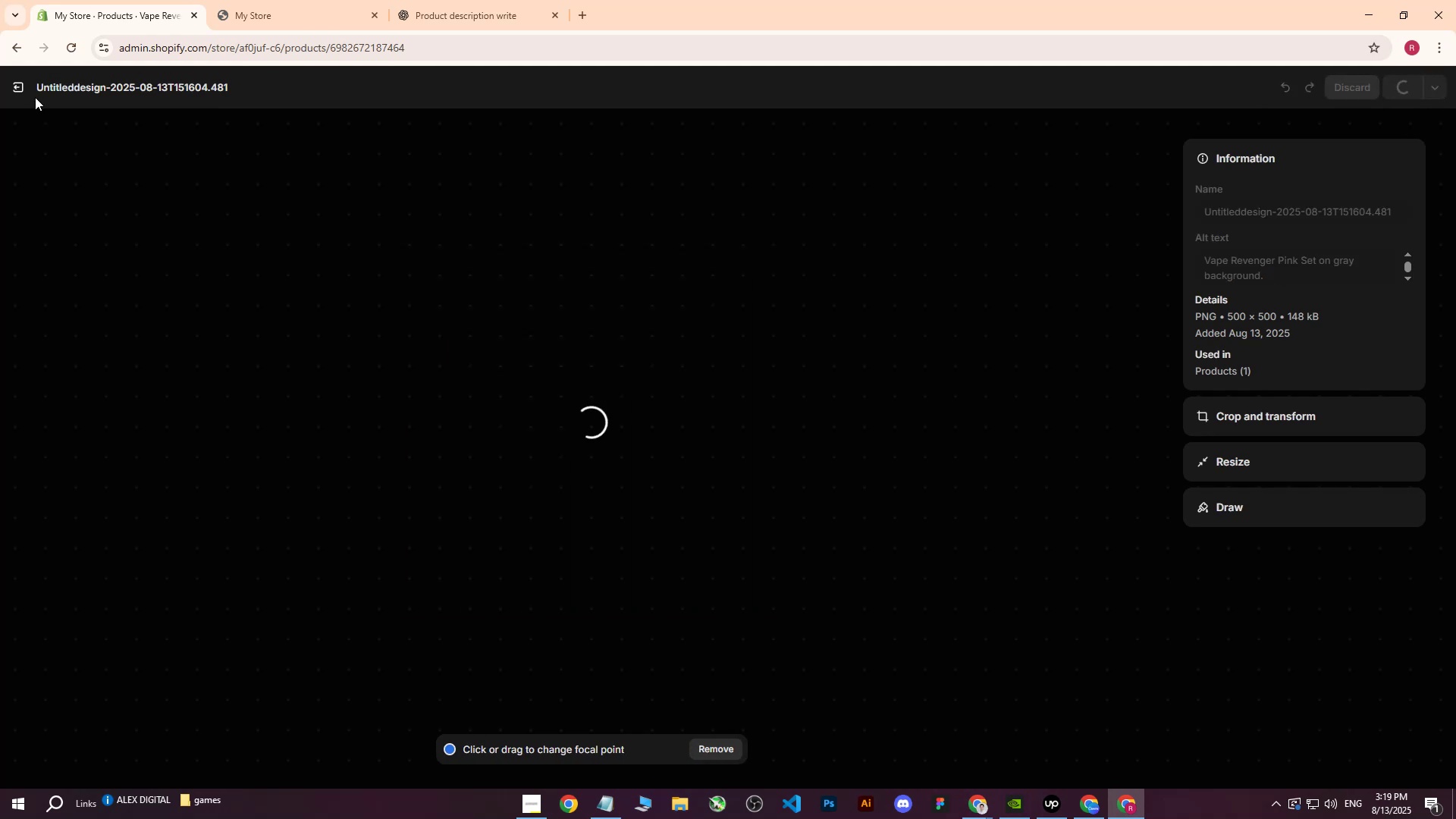 
left_click([23, 90])
 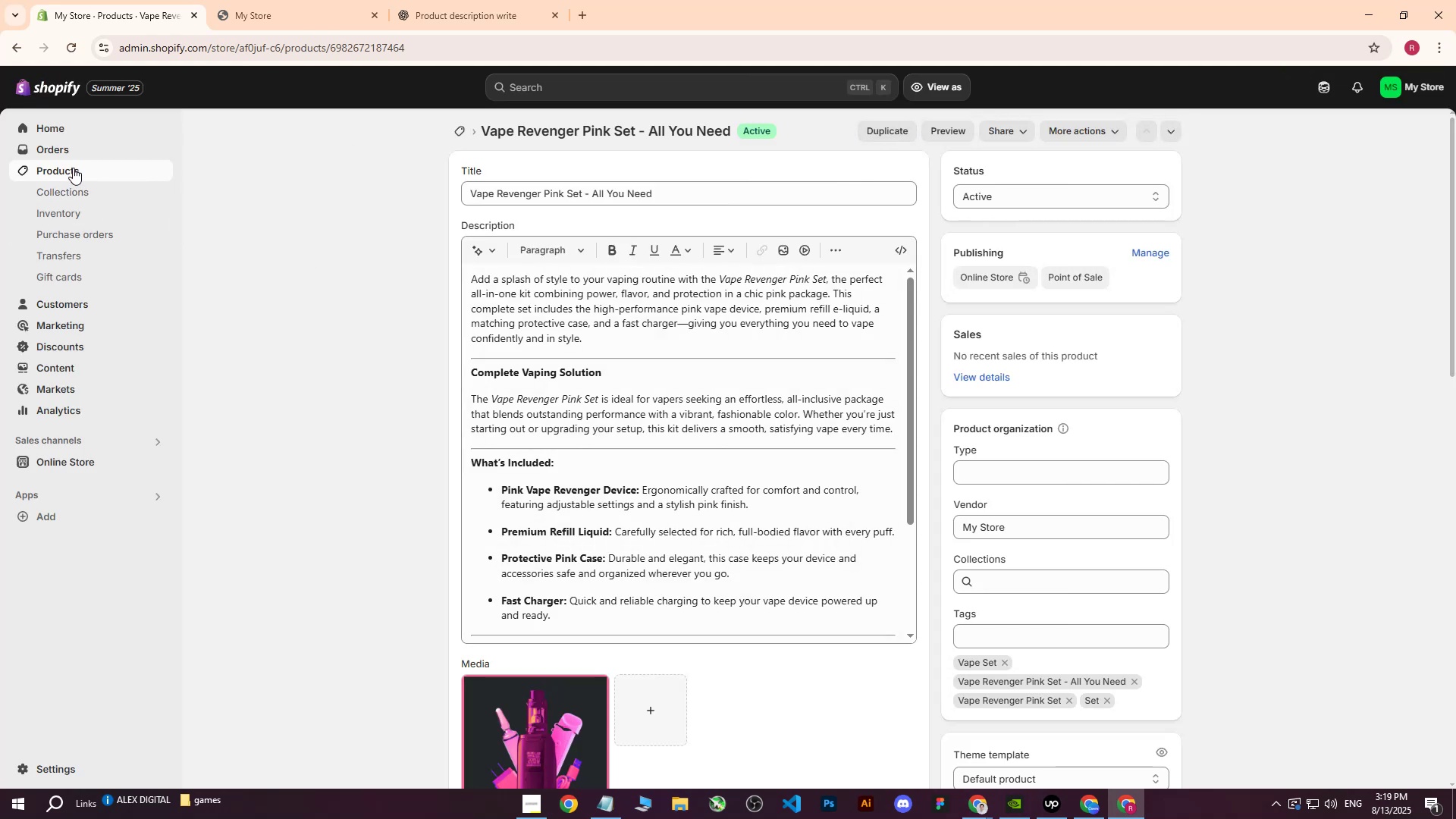 
left_click([73, 168])
 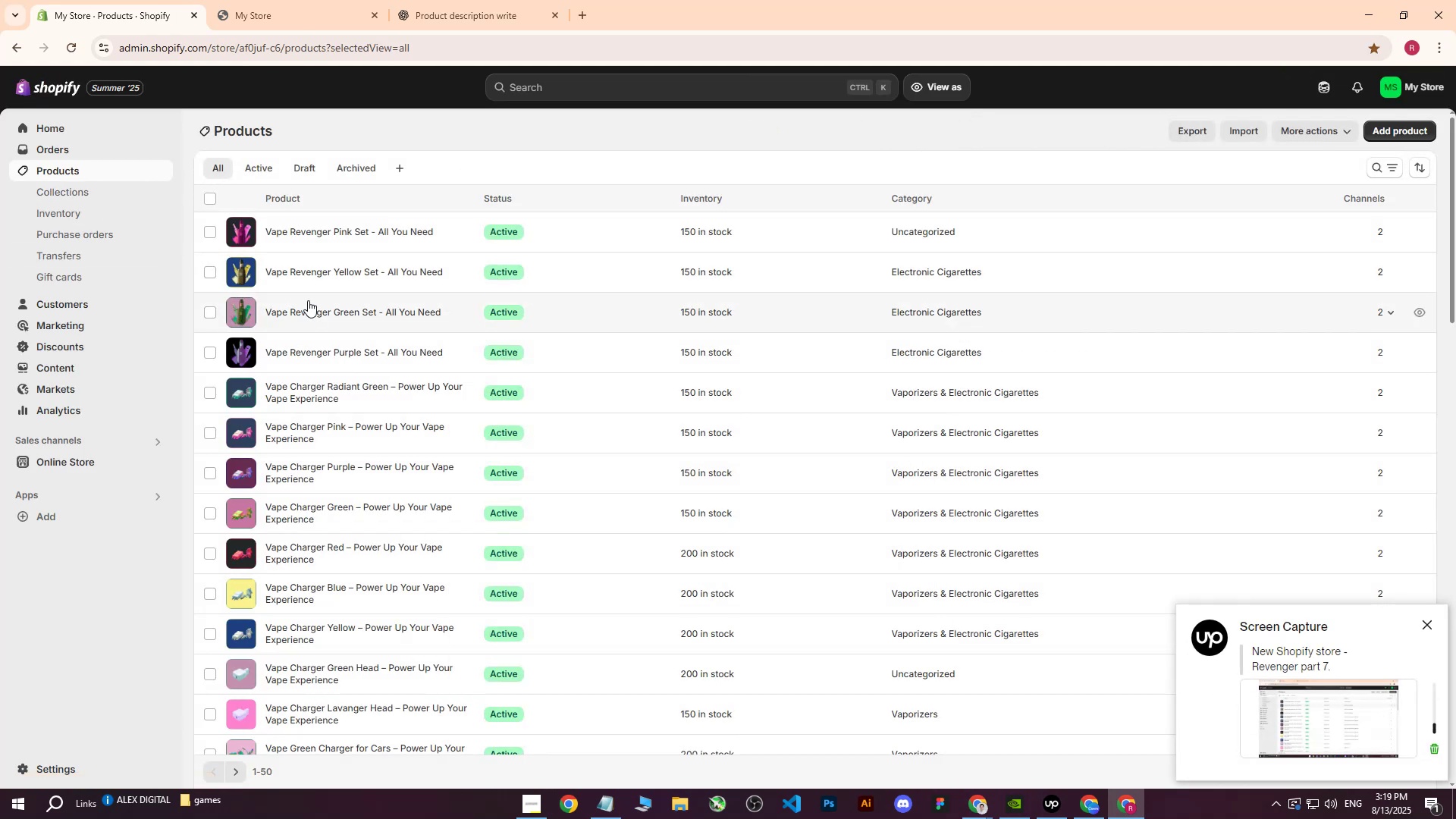 
wait(7.55)
 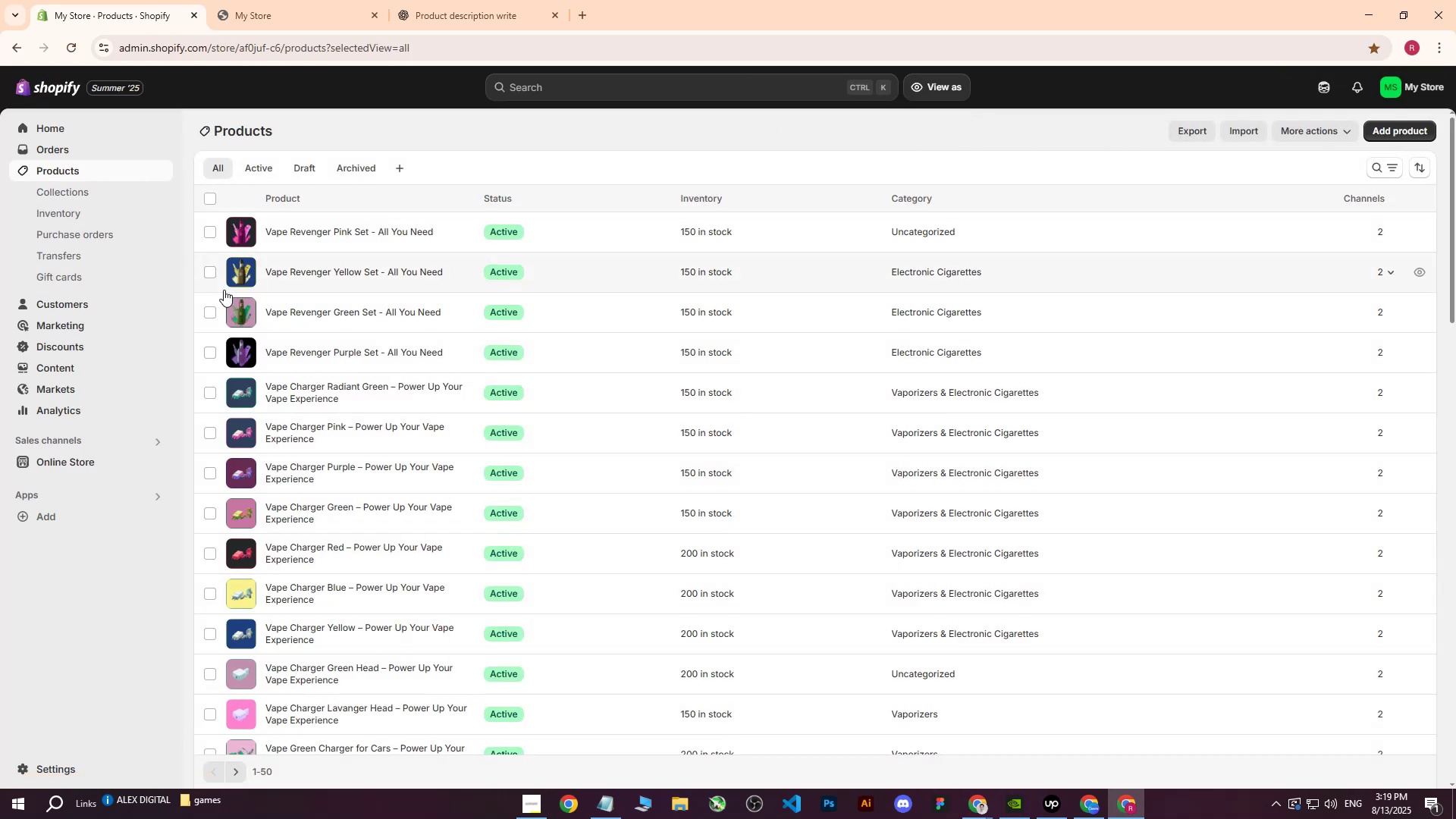 
left_click([306, 311])
 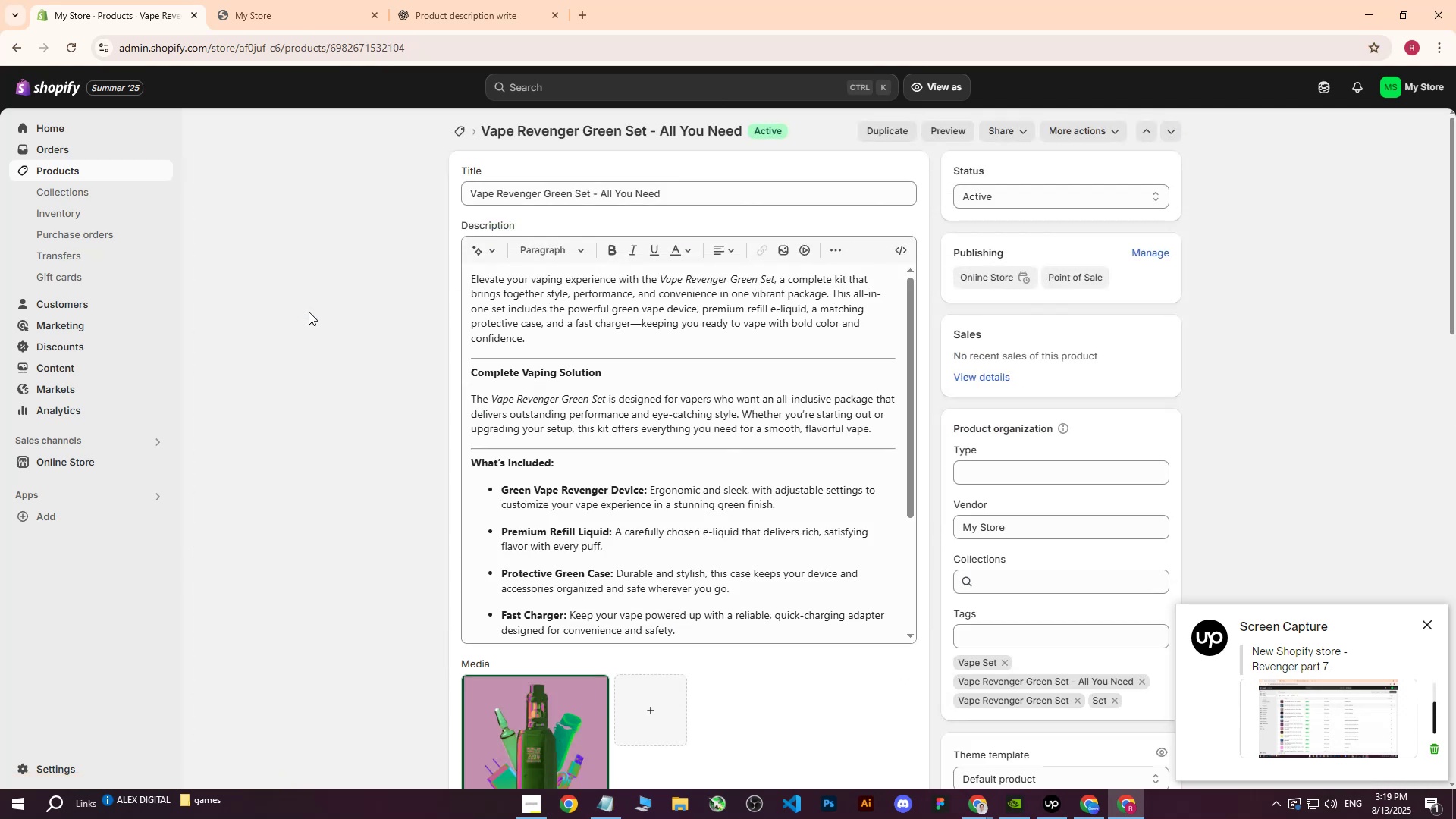 
scroll: coordinate [730, 464], scroll_direction: down, amount: 1.0
 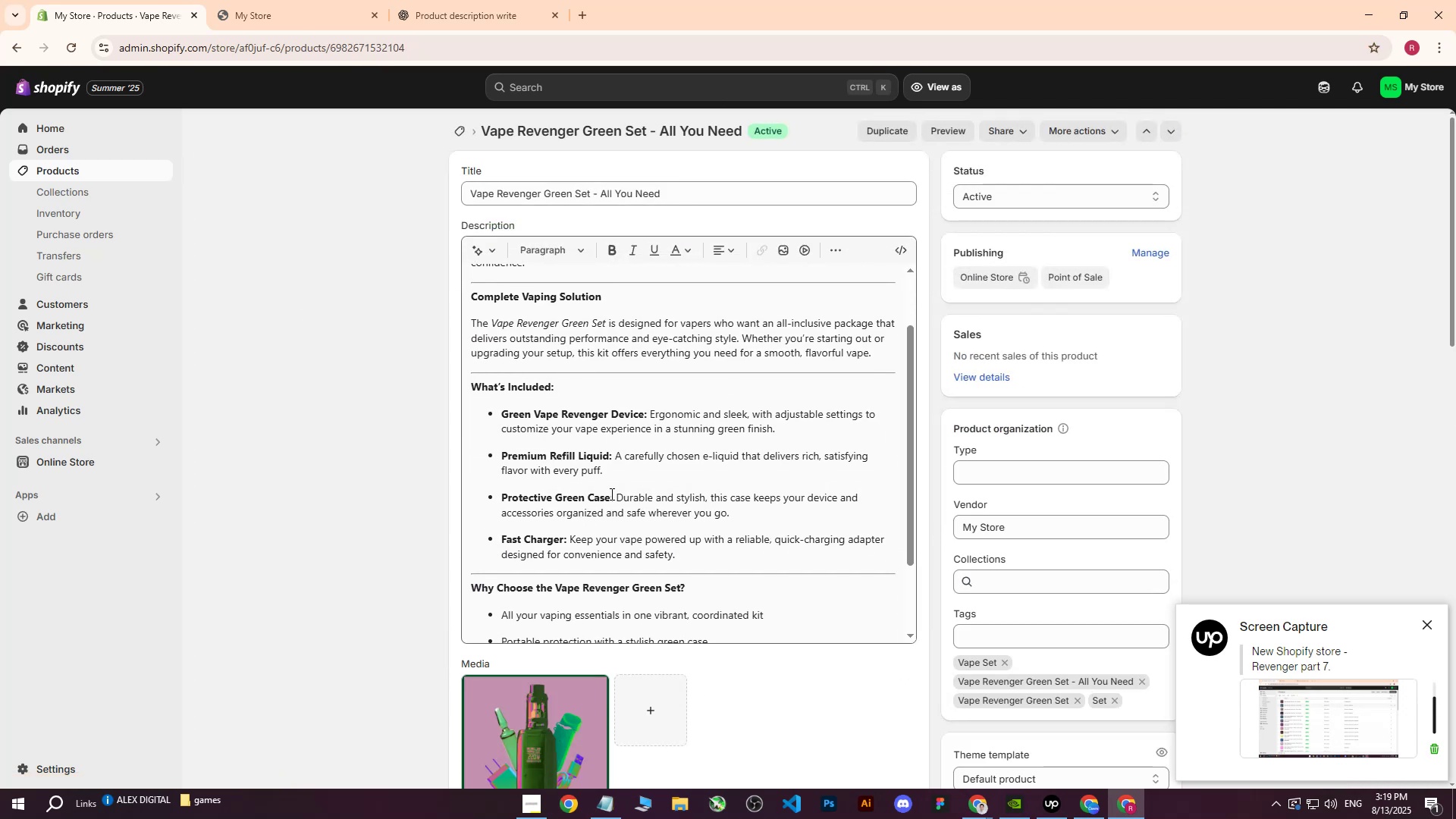 
scroll: coordinate [618, 199], scroll_direction: up, amount: 3.0
 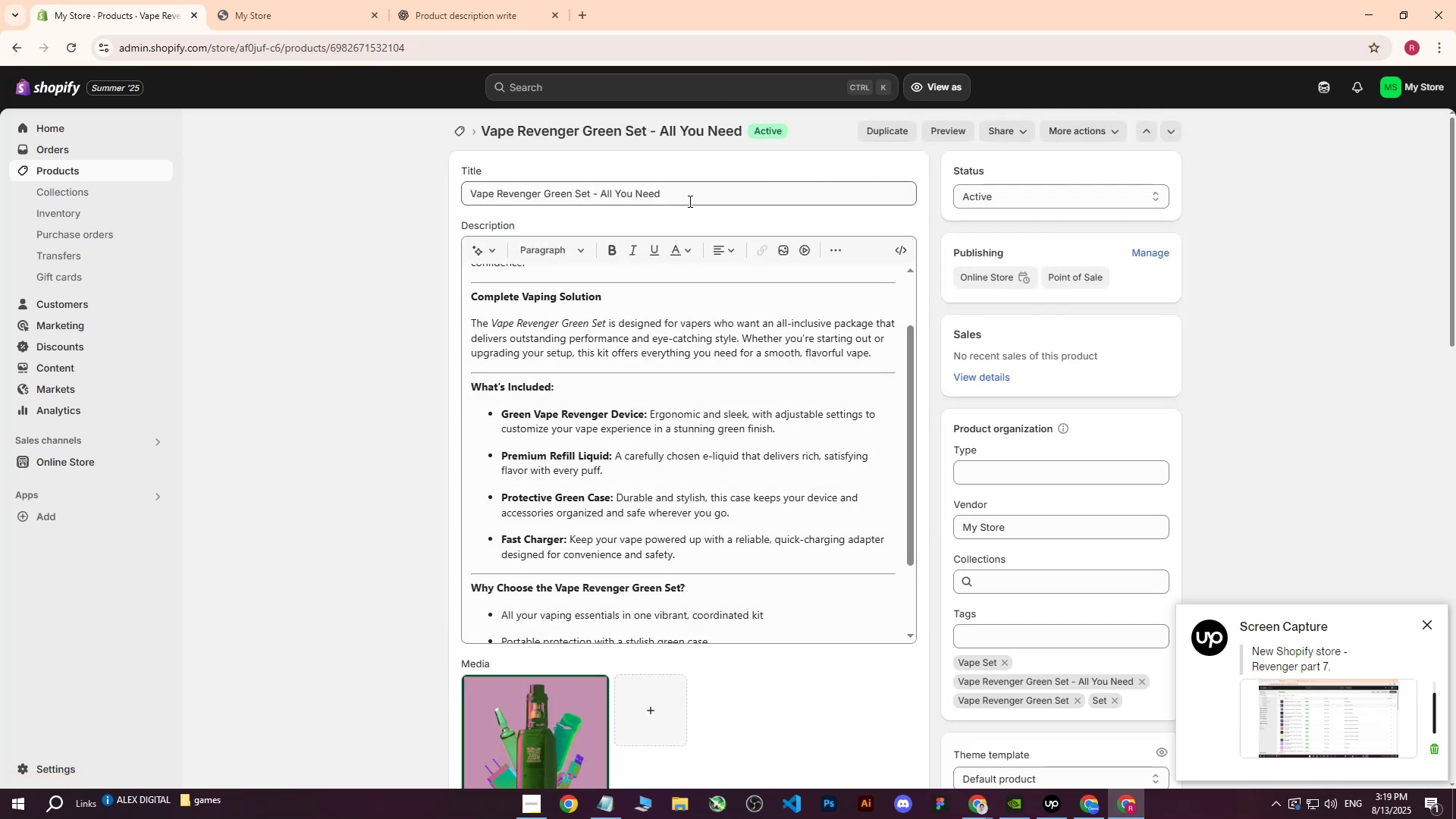 
left_click_drag(start_coordinate=[697, 196], to_coordinate=[420, 190])
 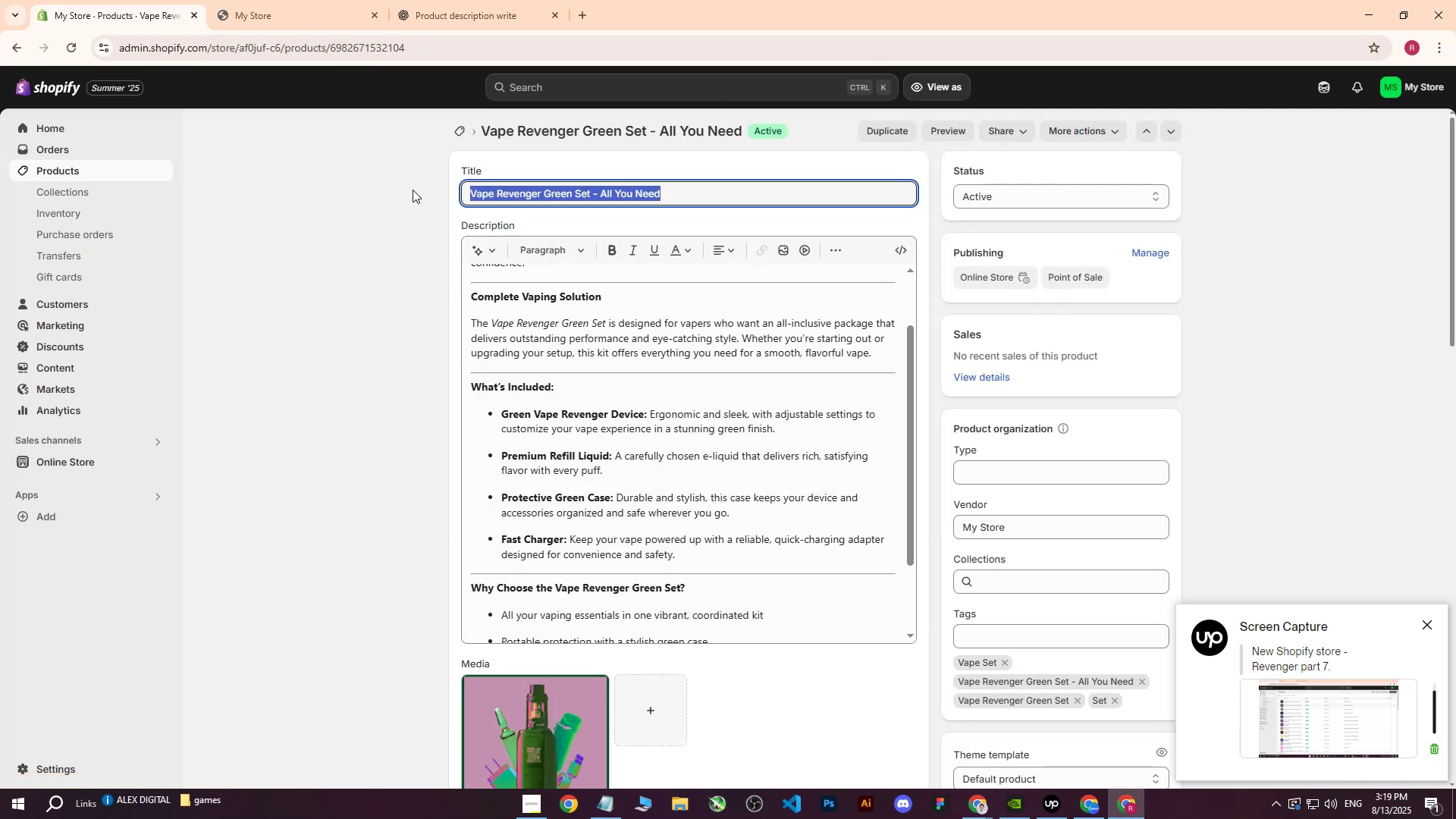 
key(Control+ControlLeft)
 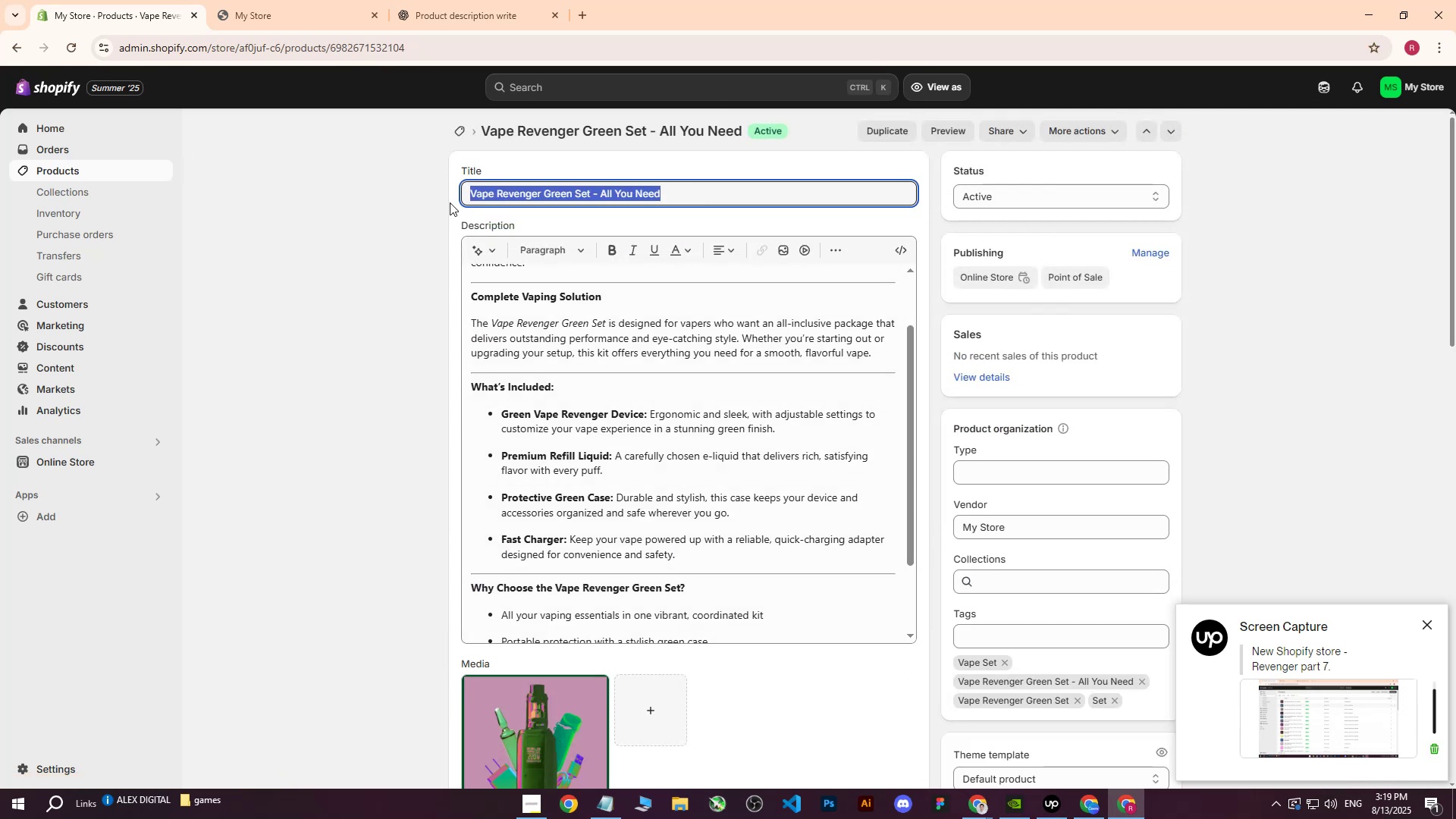 
key(Control+C)
 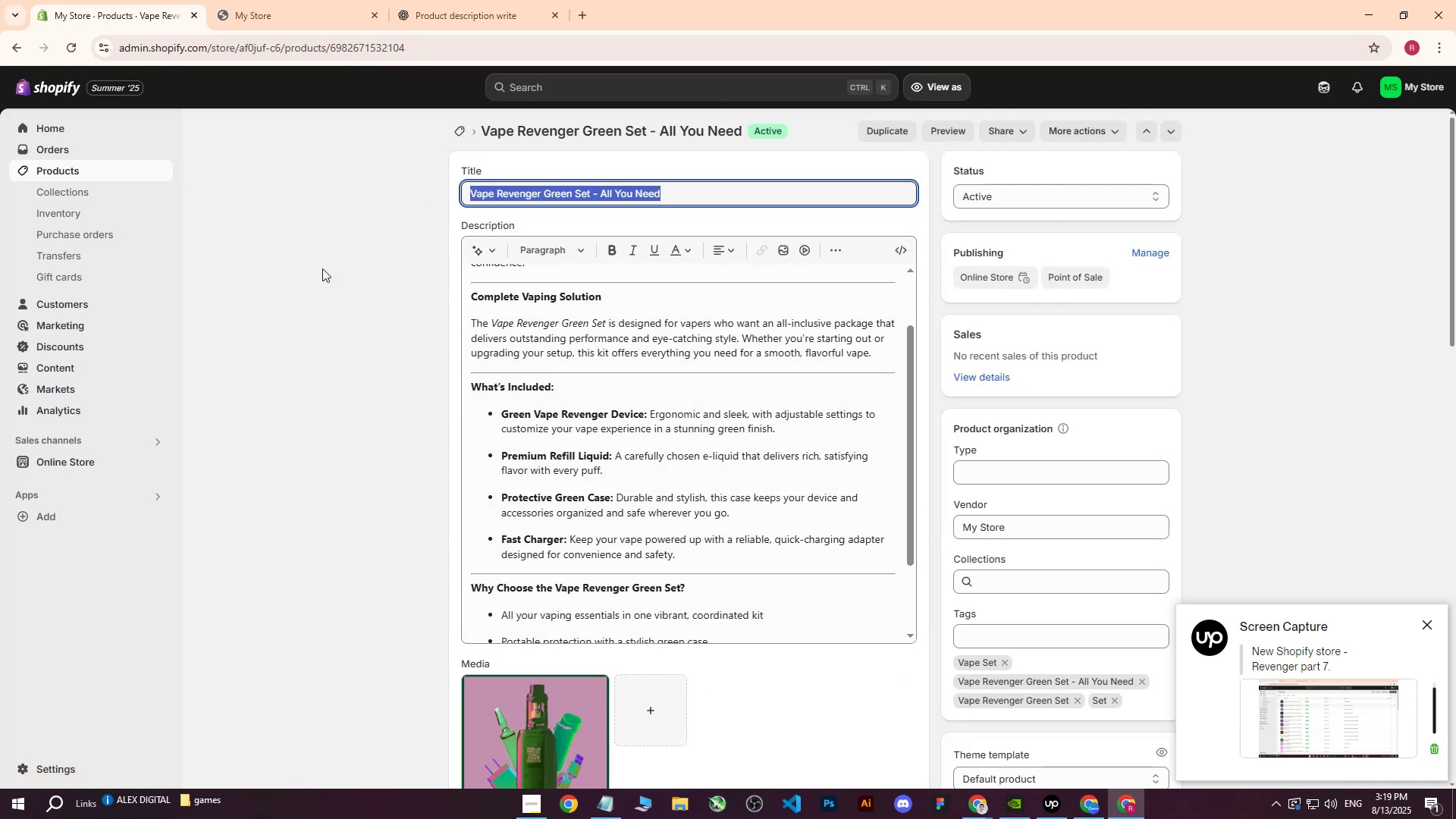 
left_click([322, 268])
 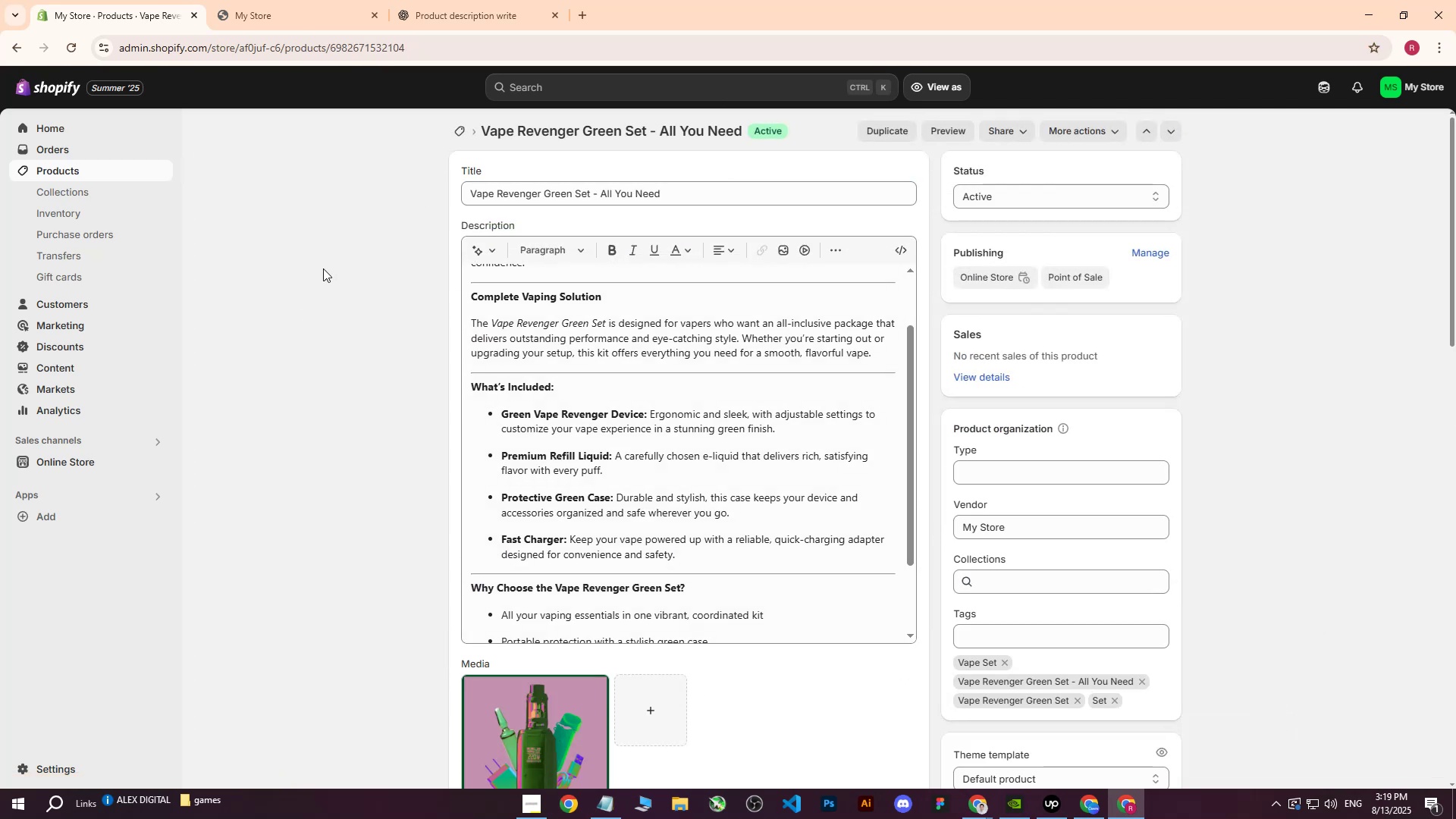 
scroll: coordinate [397, 305], scroll_direction: down, amount: 6.0
 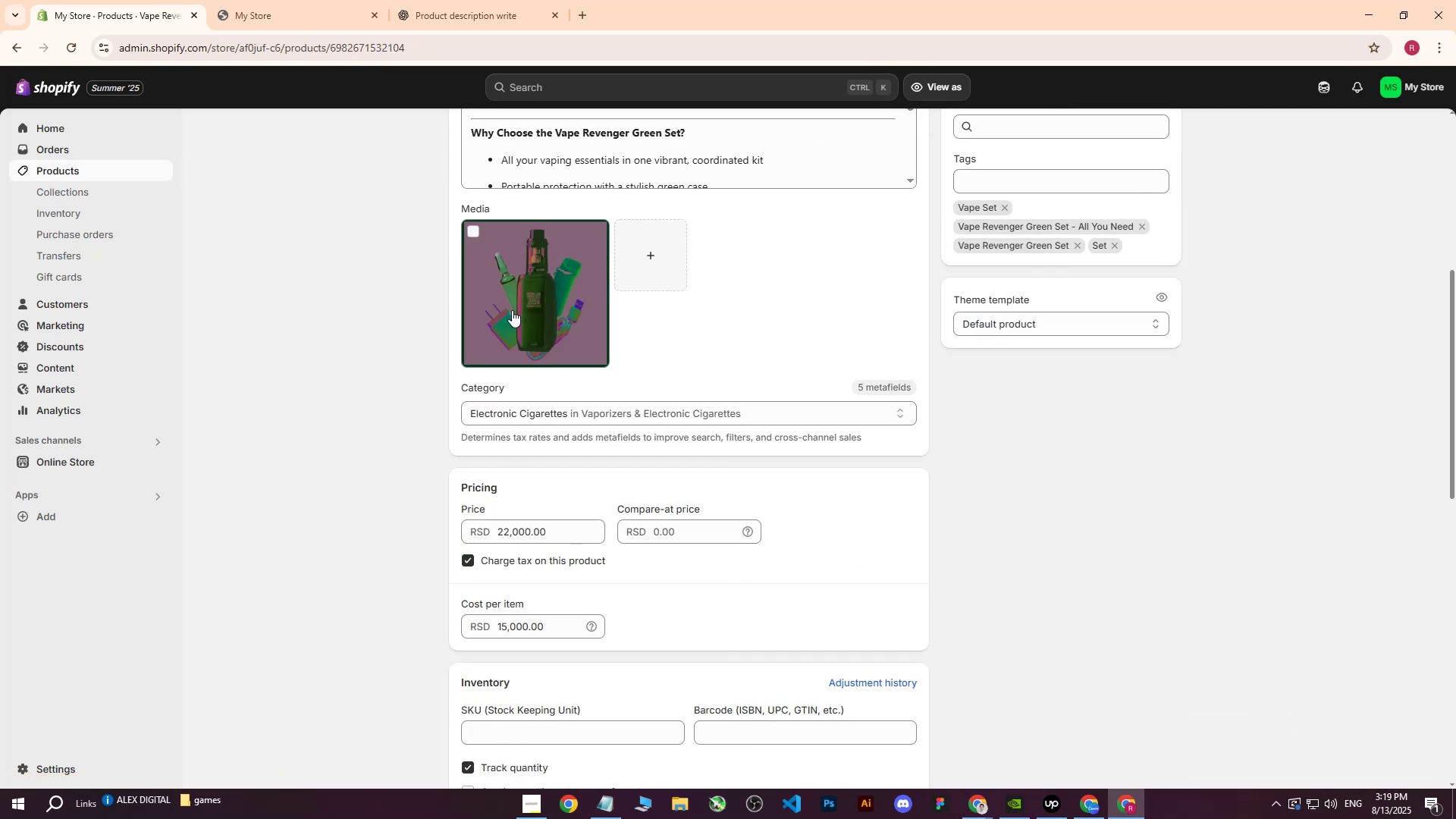 
left_click([528, 277])
 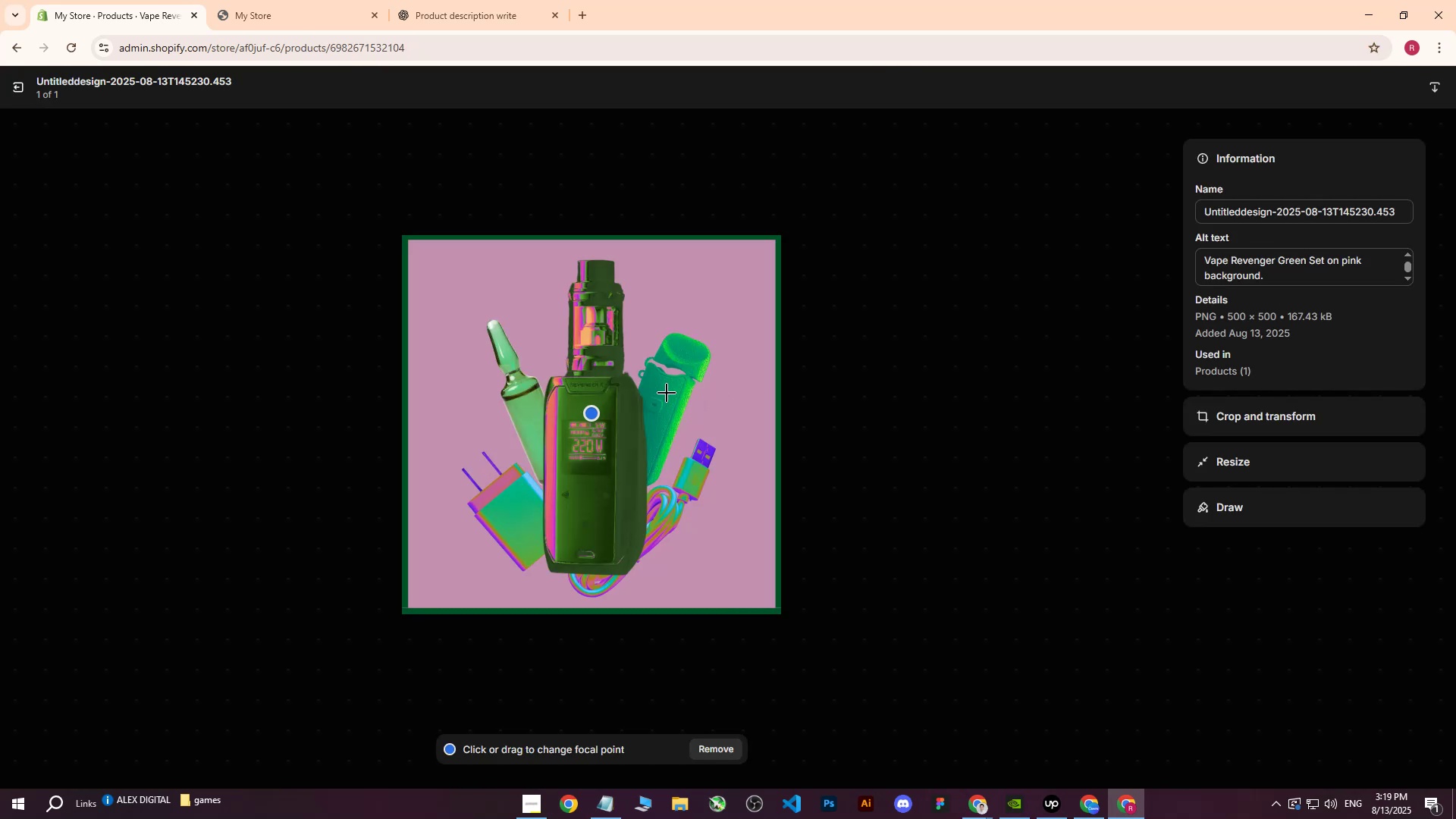 
left_click([17, 86])
 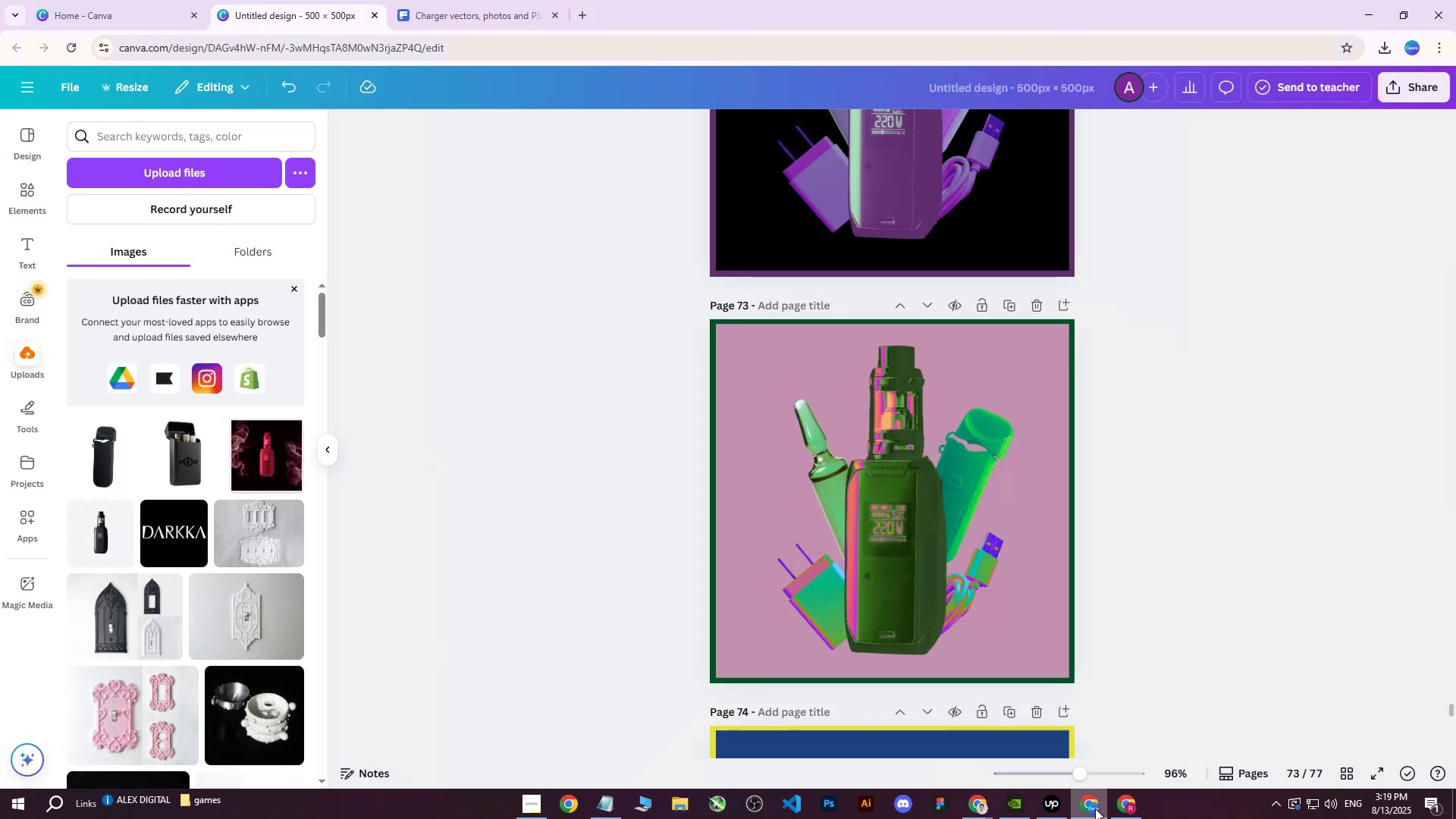 
scroll: coordinate [1107, 453], scroll_direction: up, amount: 1.0
 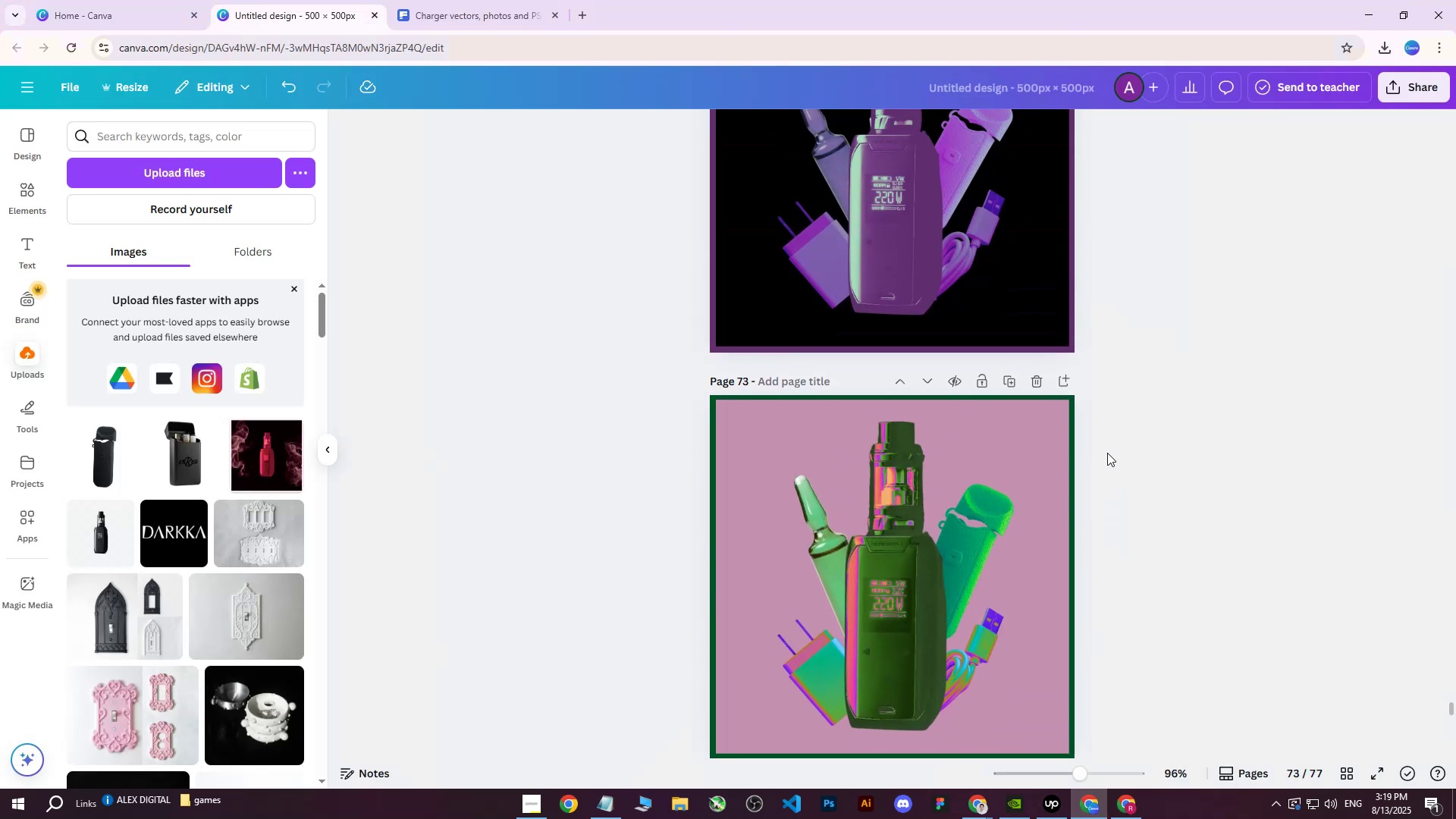 
scroll: coordinate [1107, 453], scroll_direction: down, amount: 1.0
 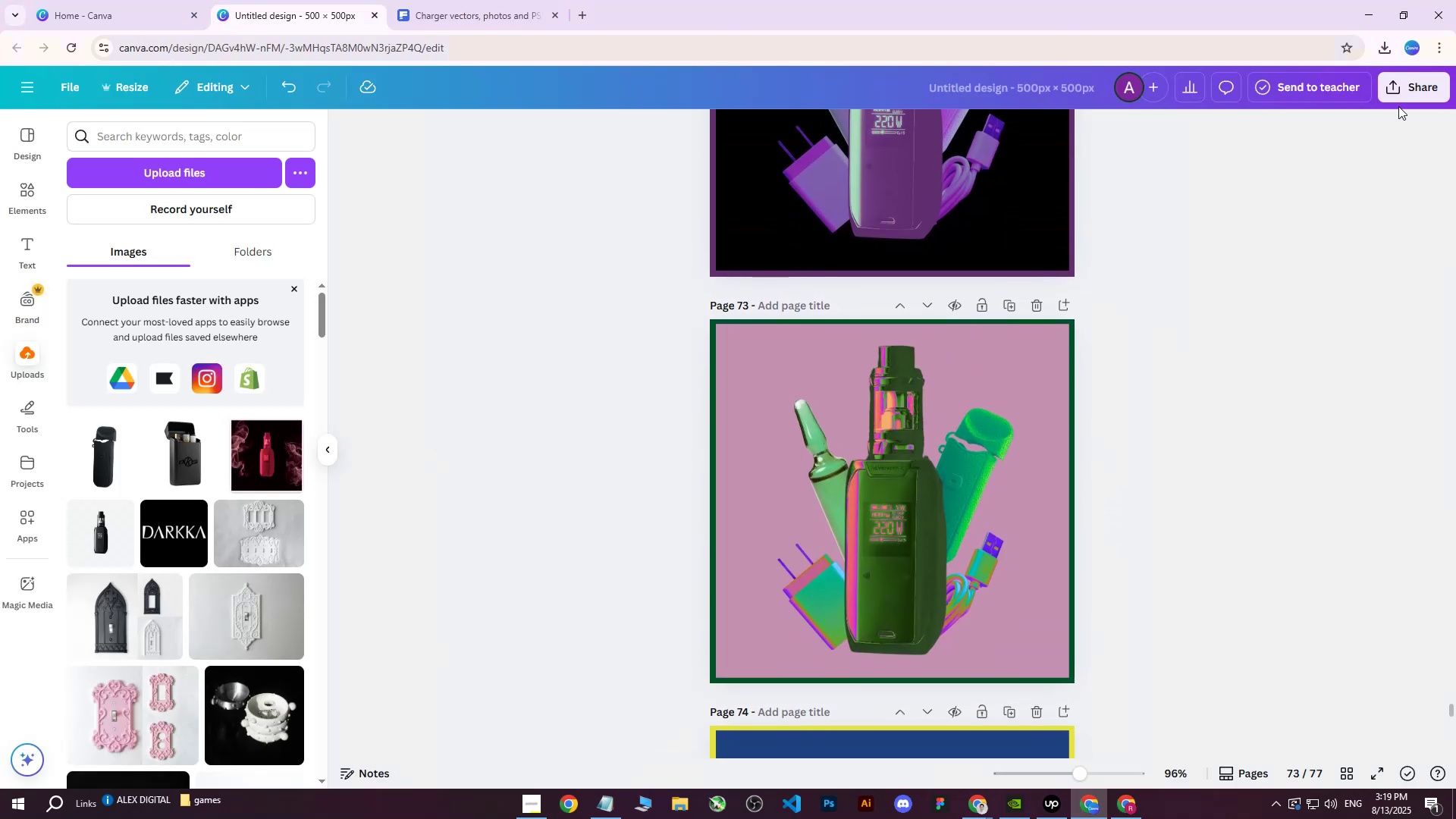 
left_click([1410, 93])
 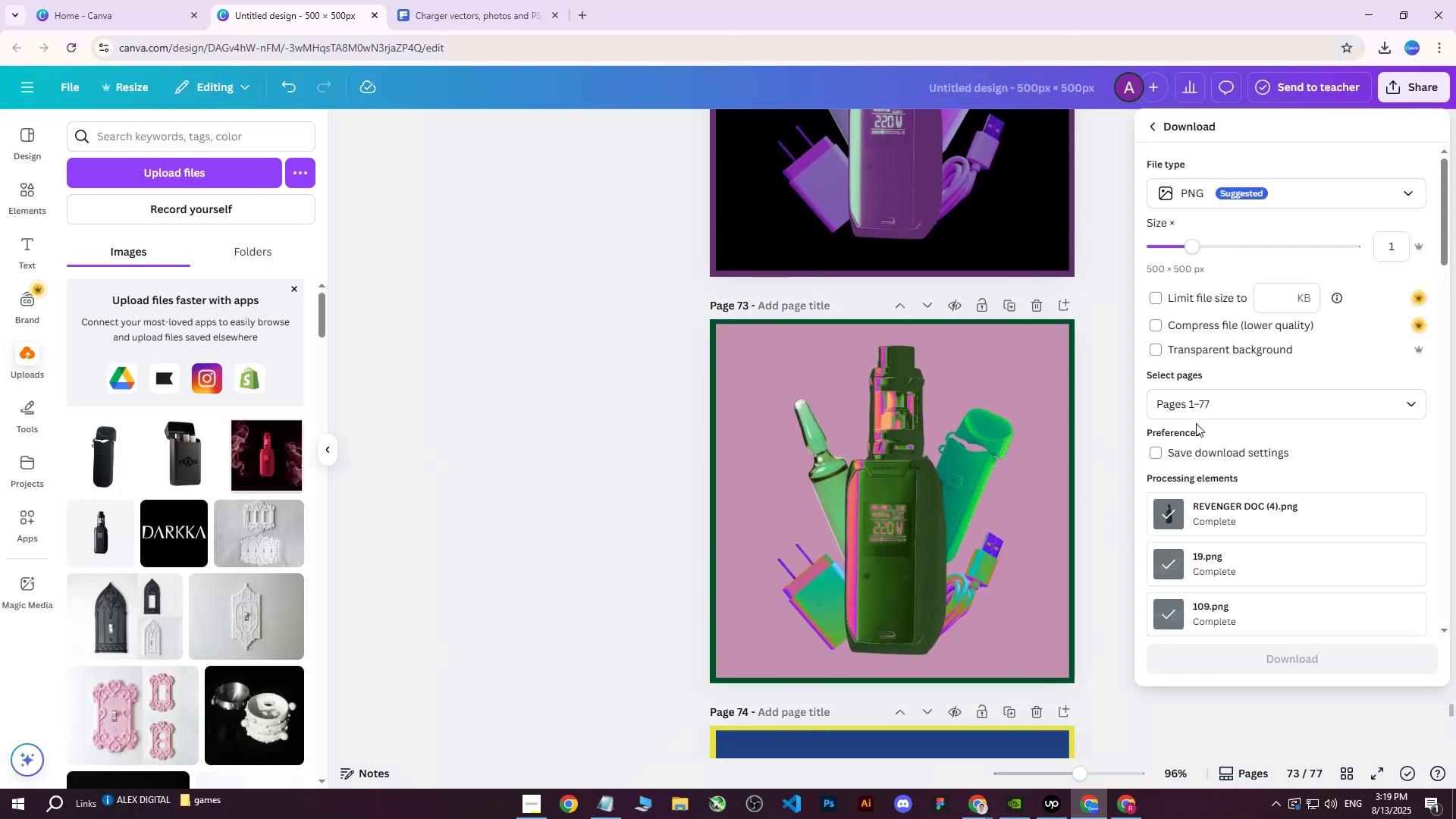 
double_click([1199, 447])
 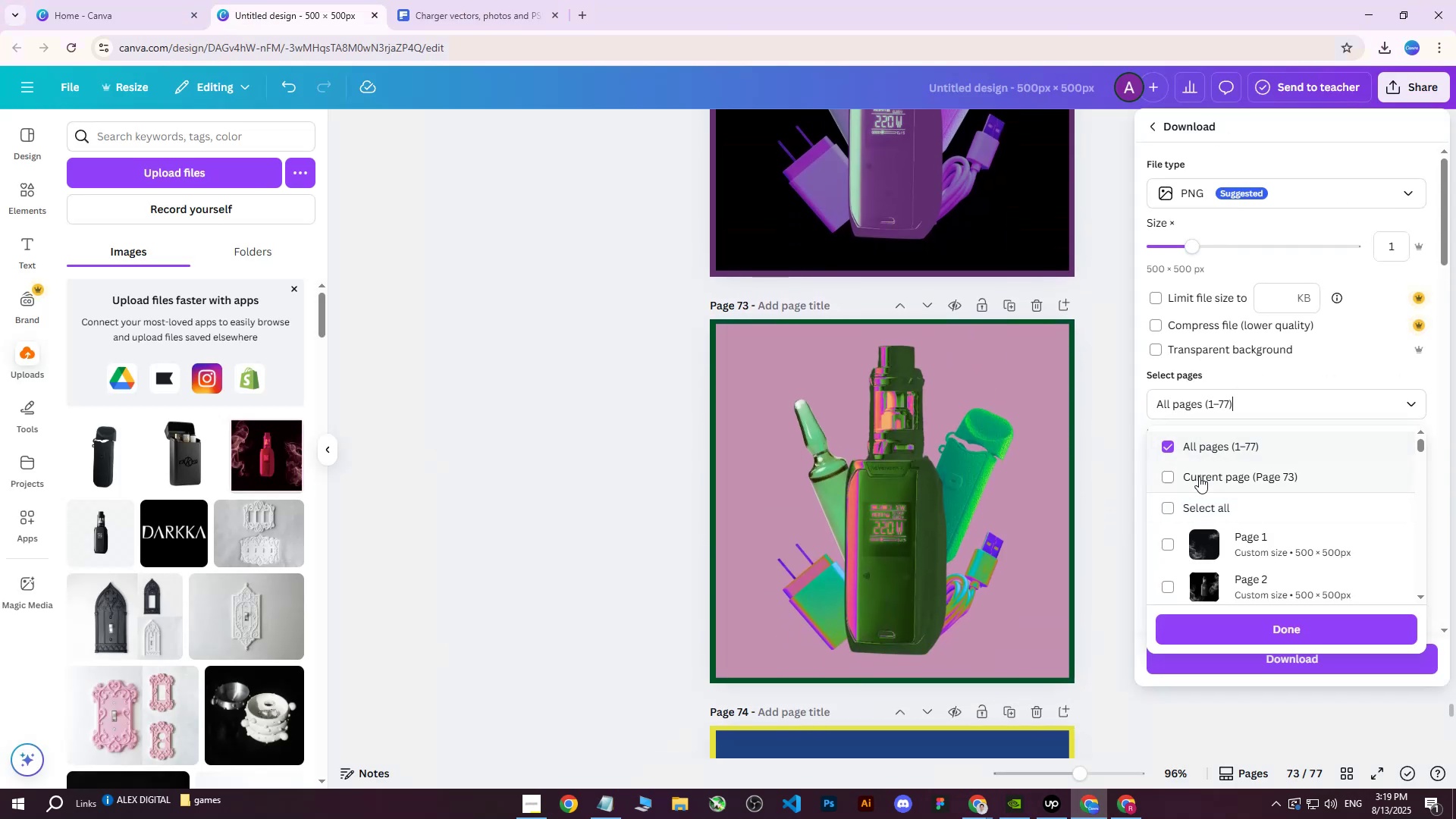 
triple_click([1199, 476])
 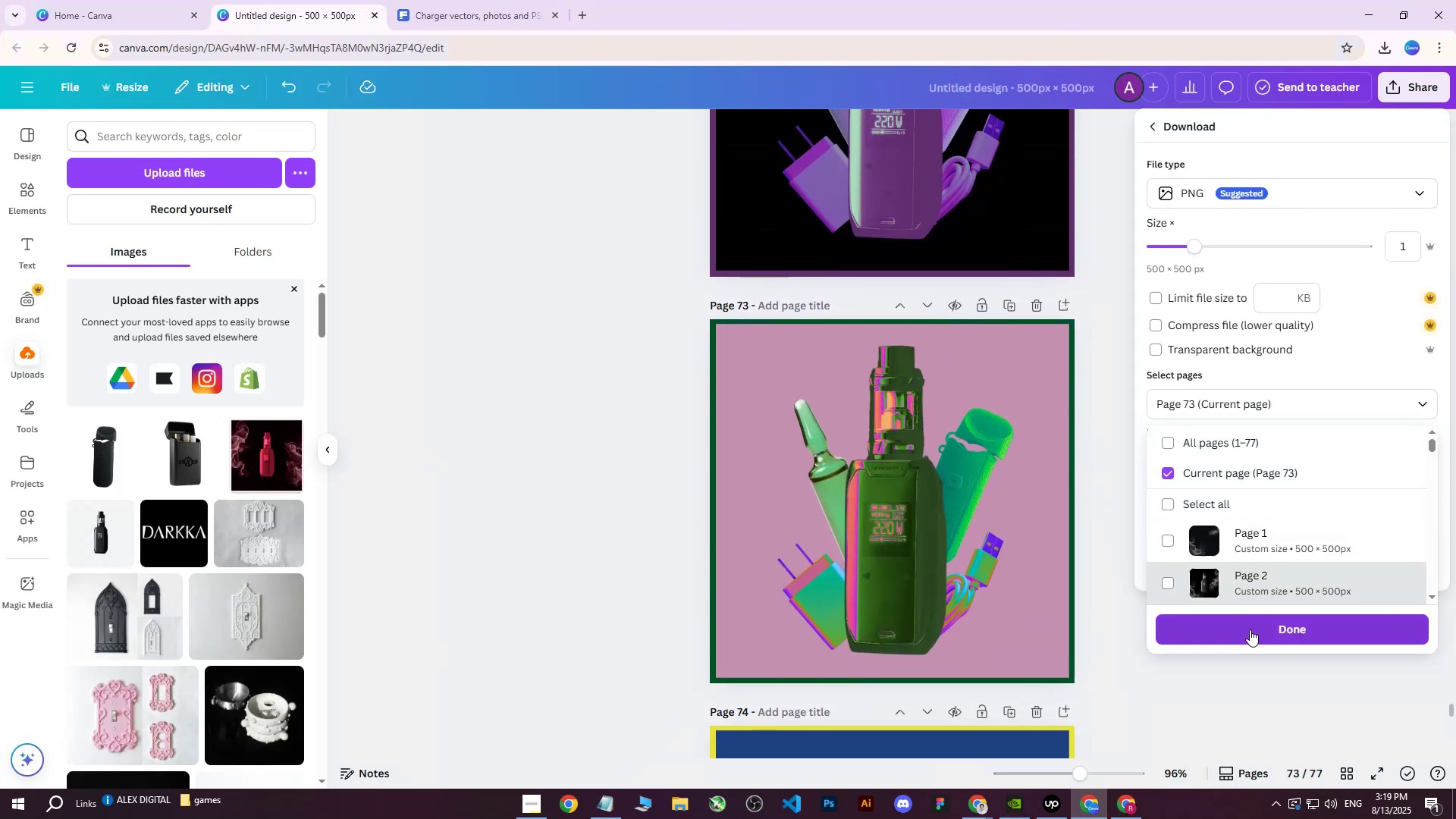 
double_click([1258, 550])
 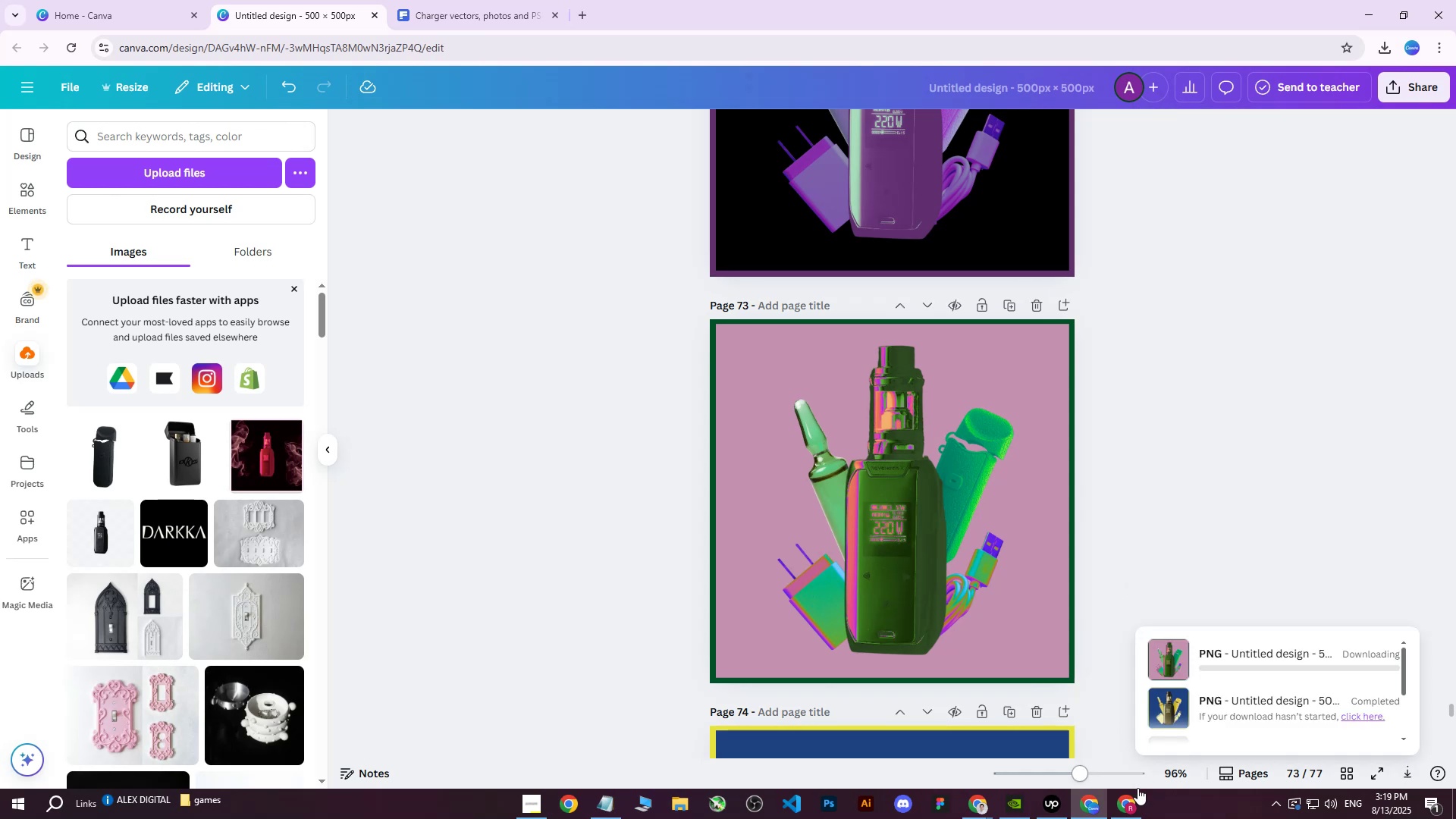 
left_click([1127, 801])
 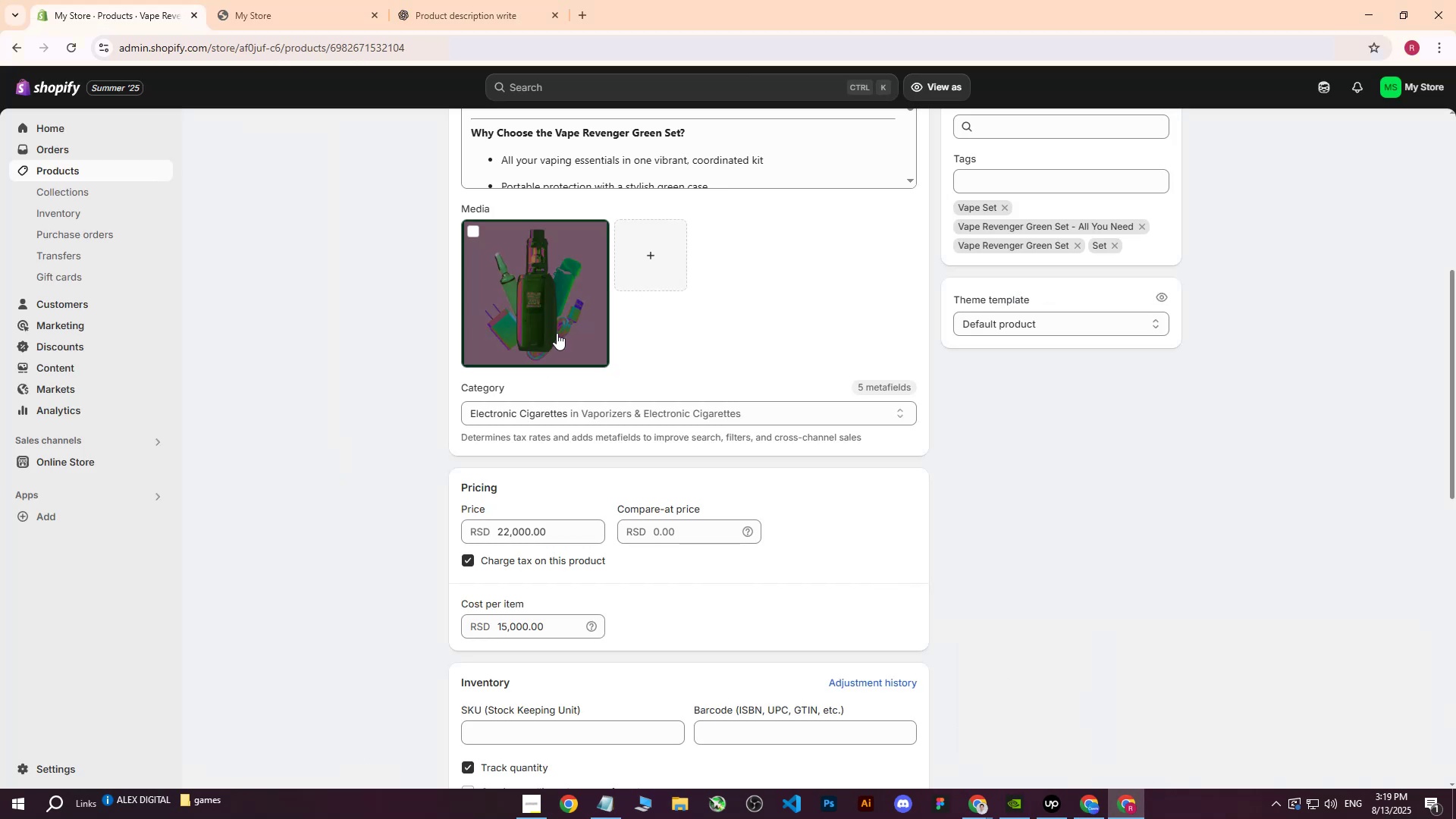 
left_click([557, 307])
 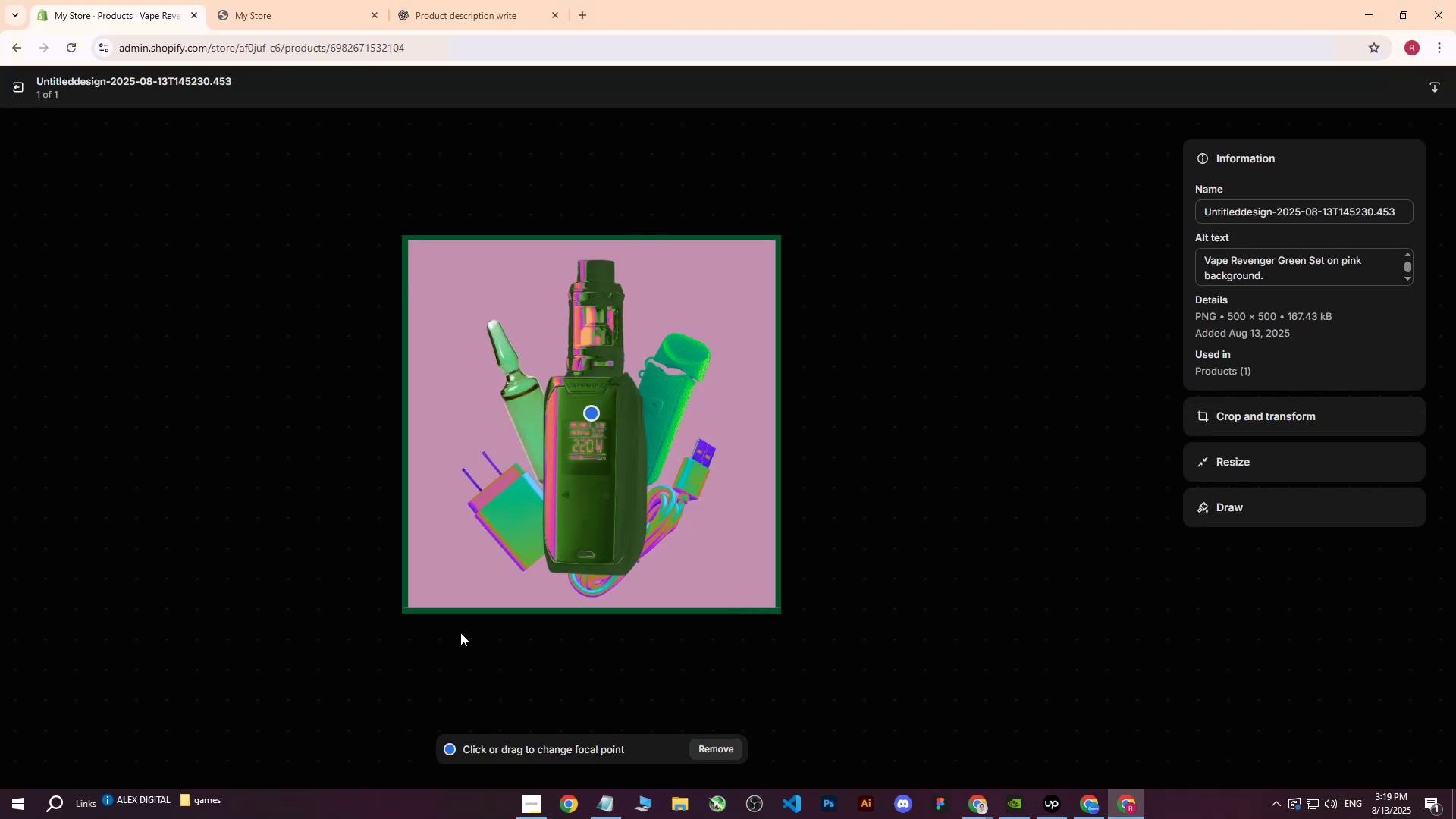 
left_click([20, 80])
 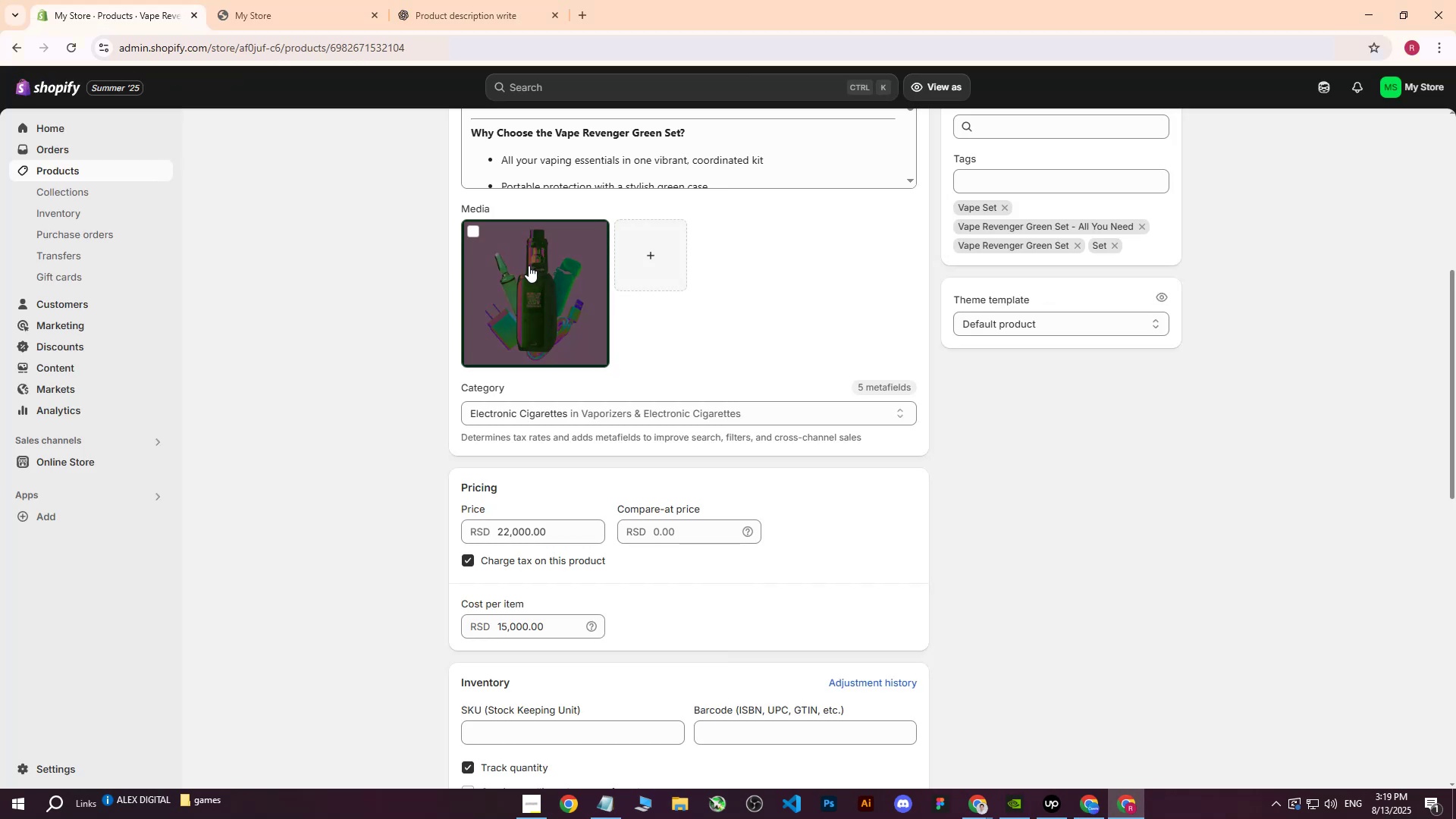 
left_click([472, 234])
 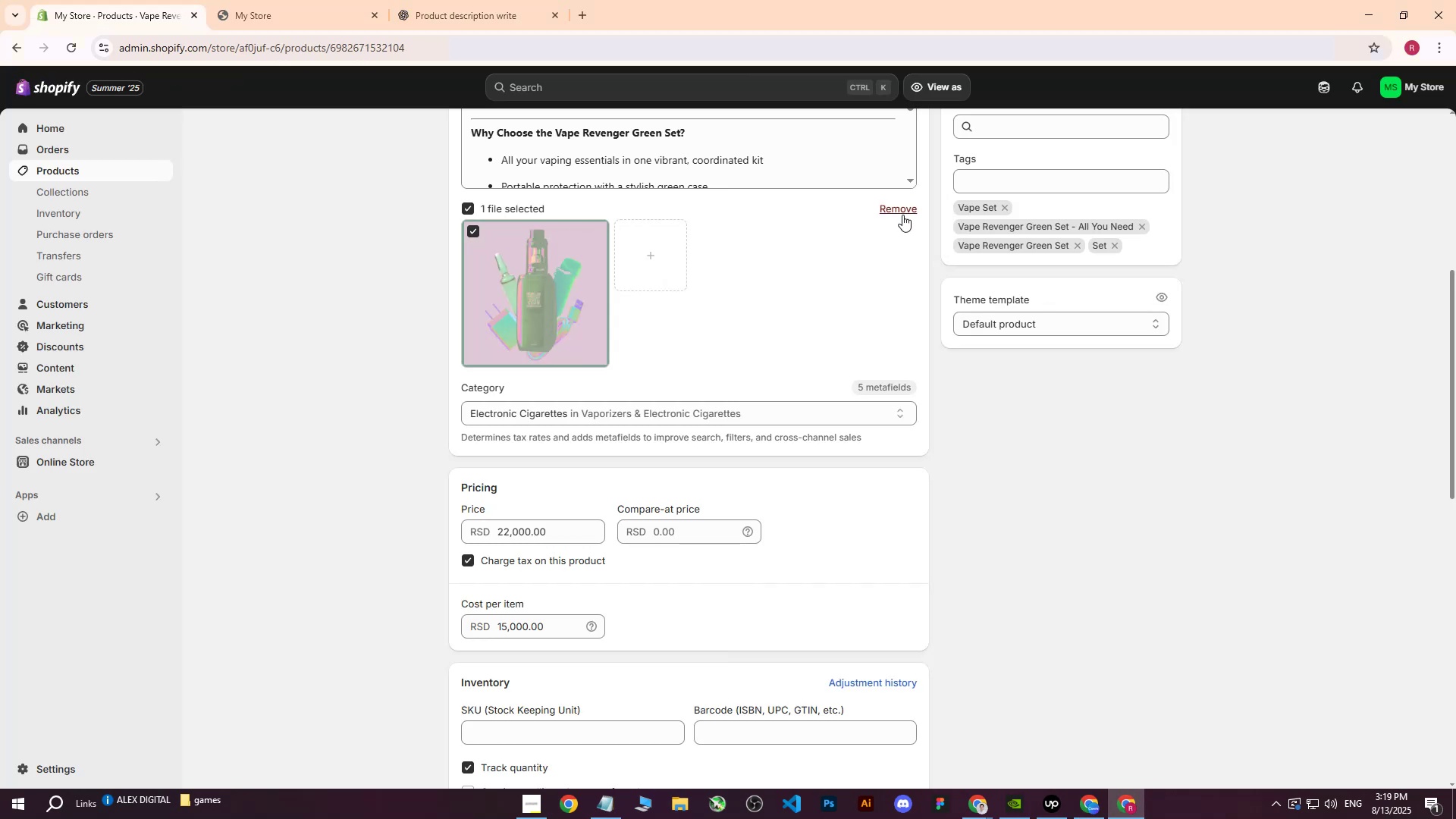 
left_click([905, 206])
 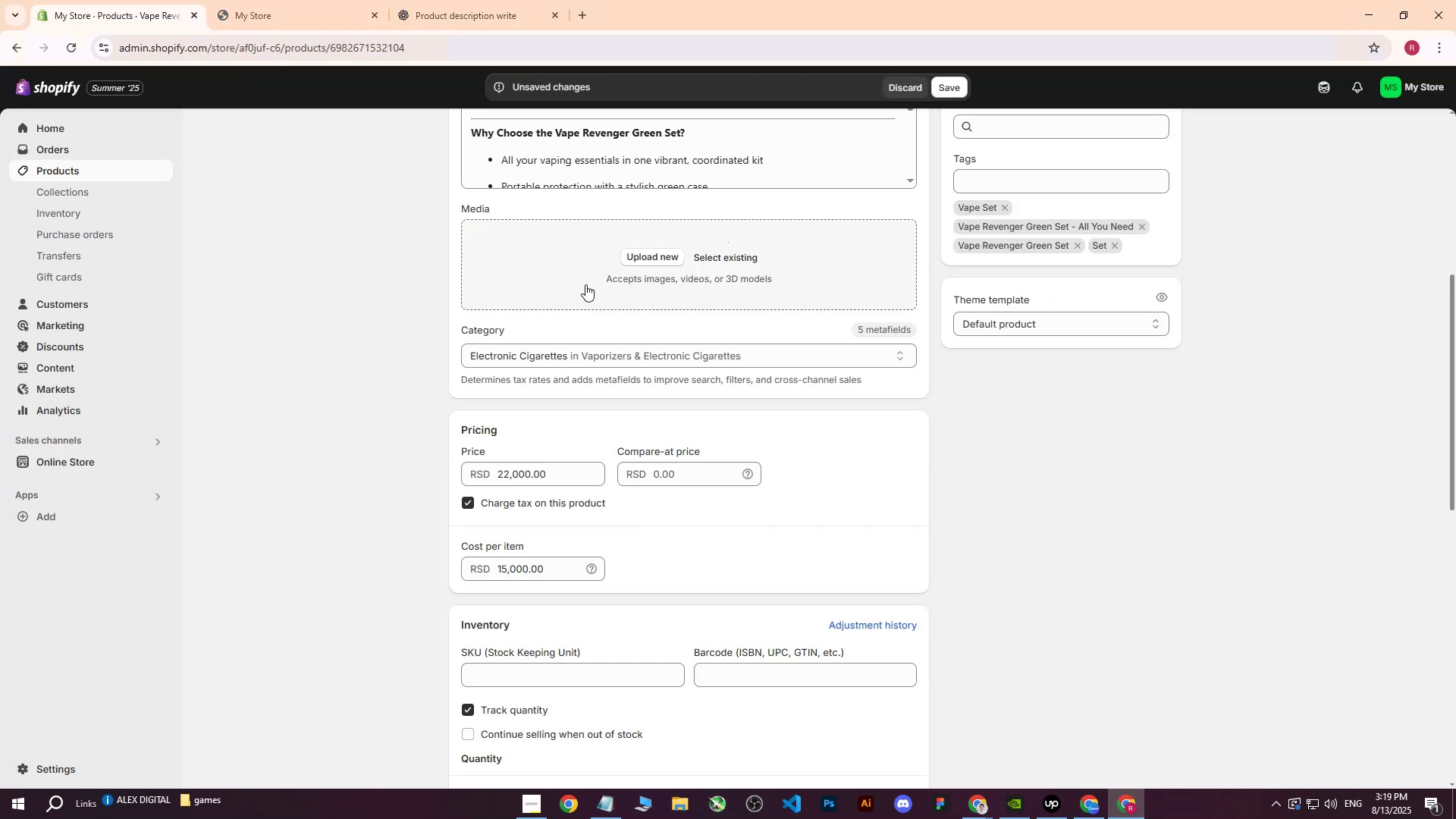 
left_click([642, 259])
 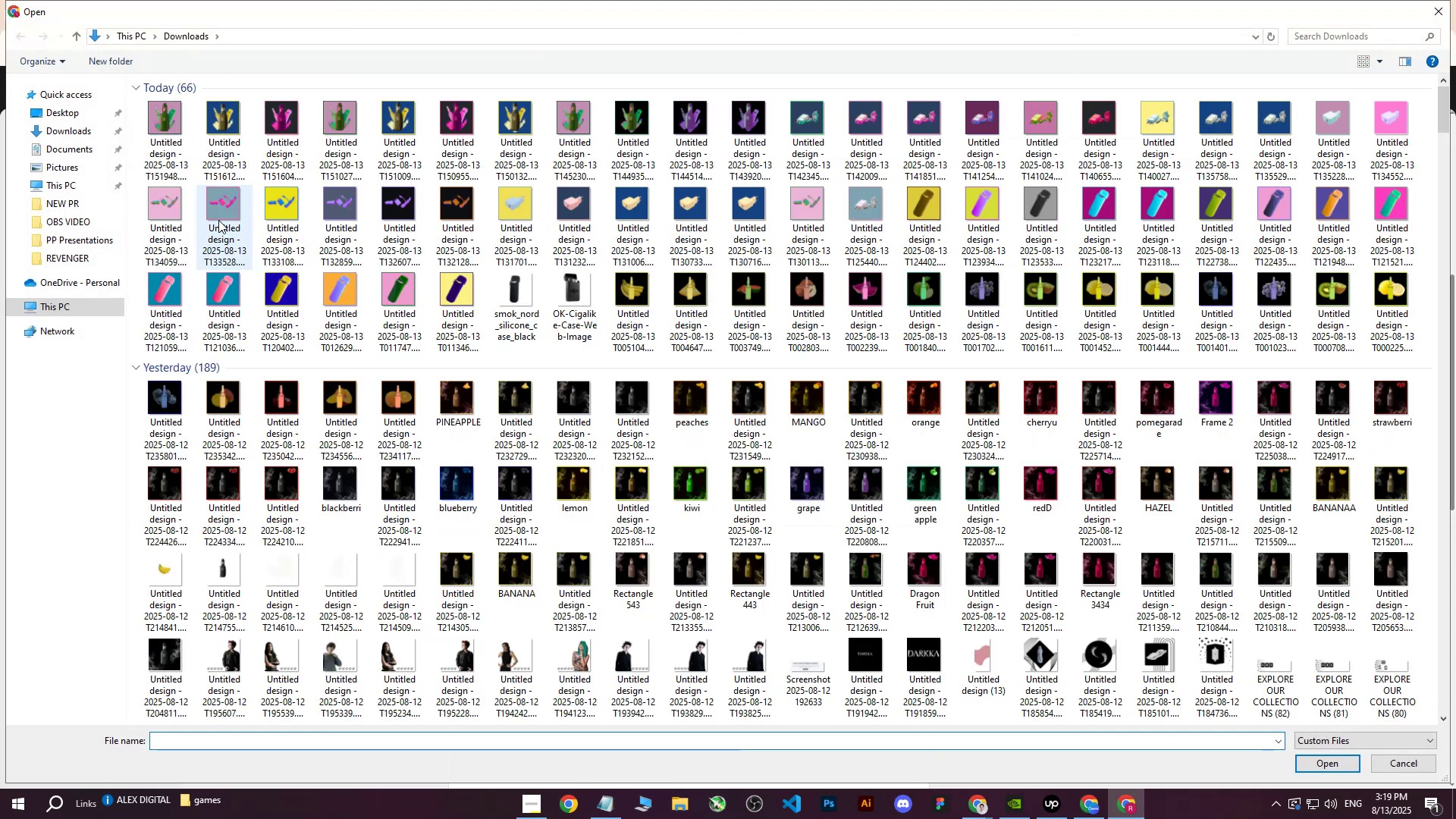 
left_click([165, 135])
 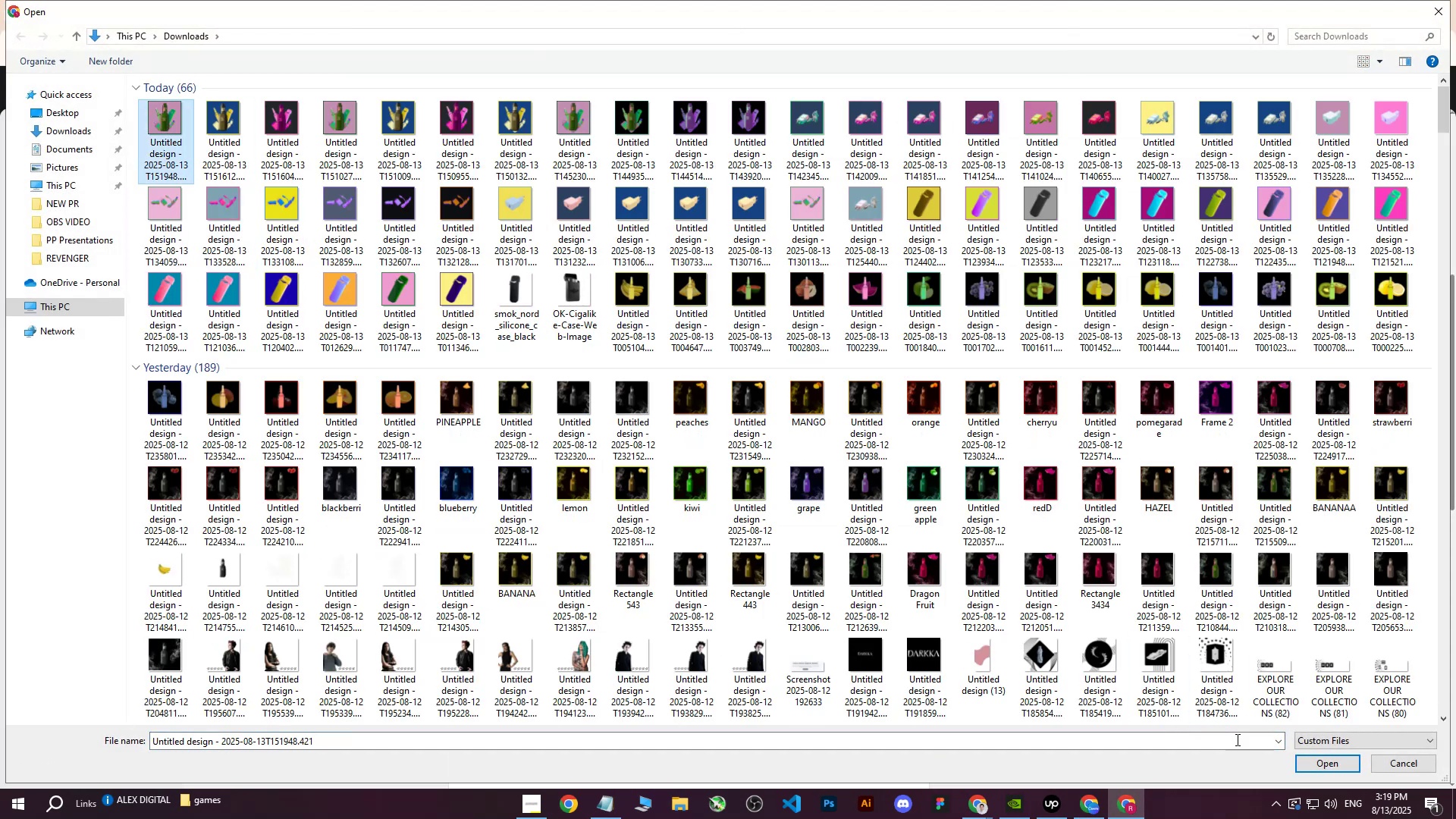 
left_click([1308, 763])
 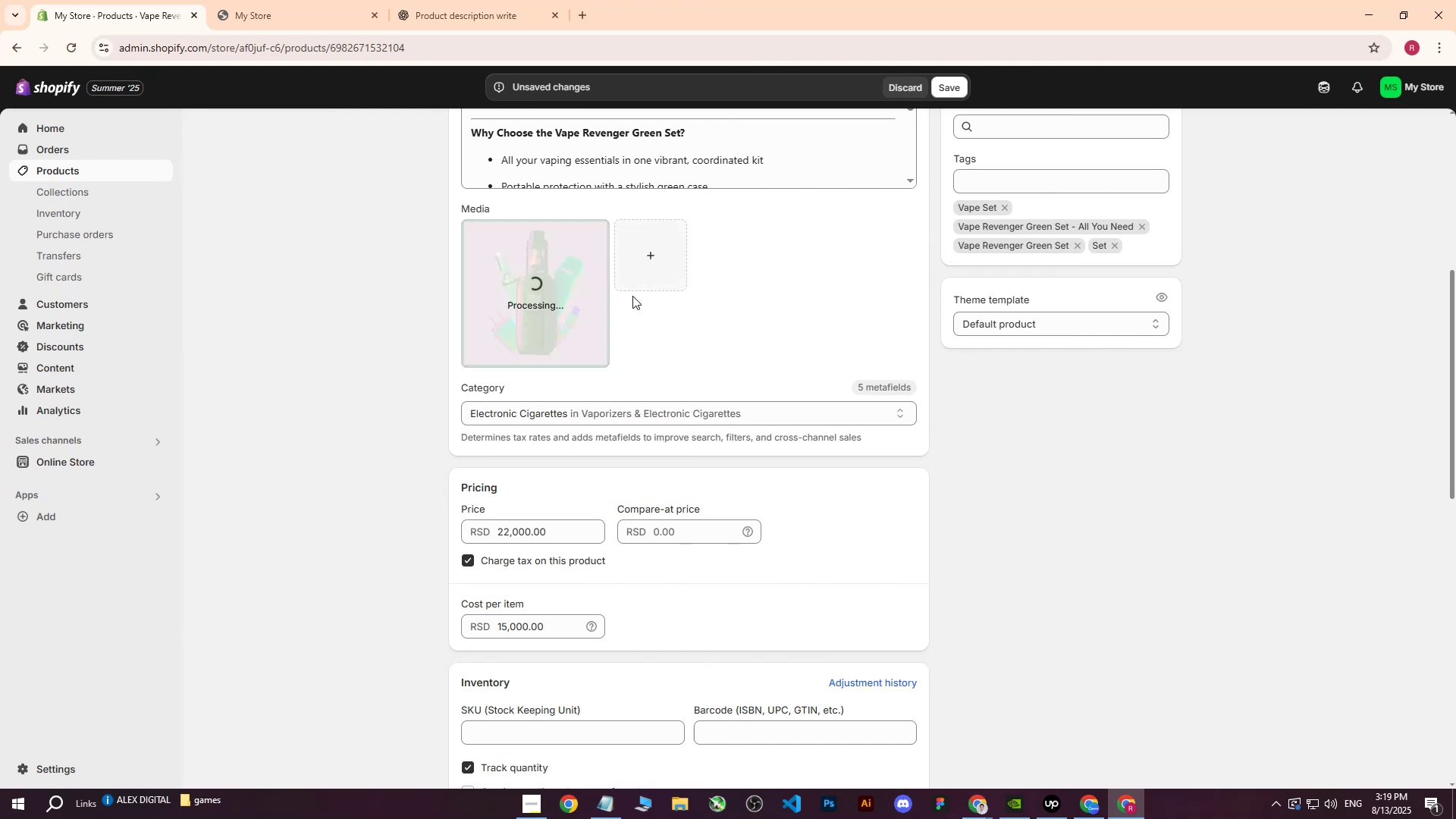 
scroll: coordinate [747, 223], scroll_direction: up, amount: 6.0
 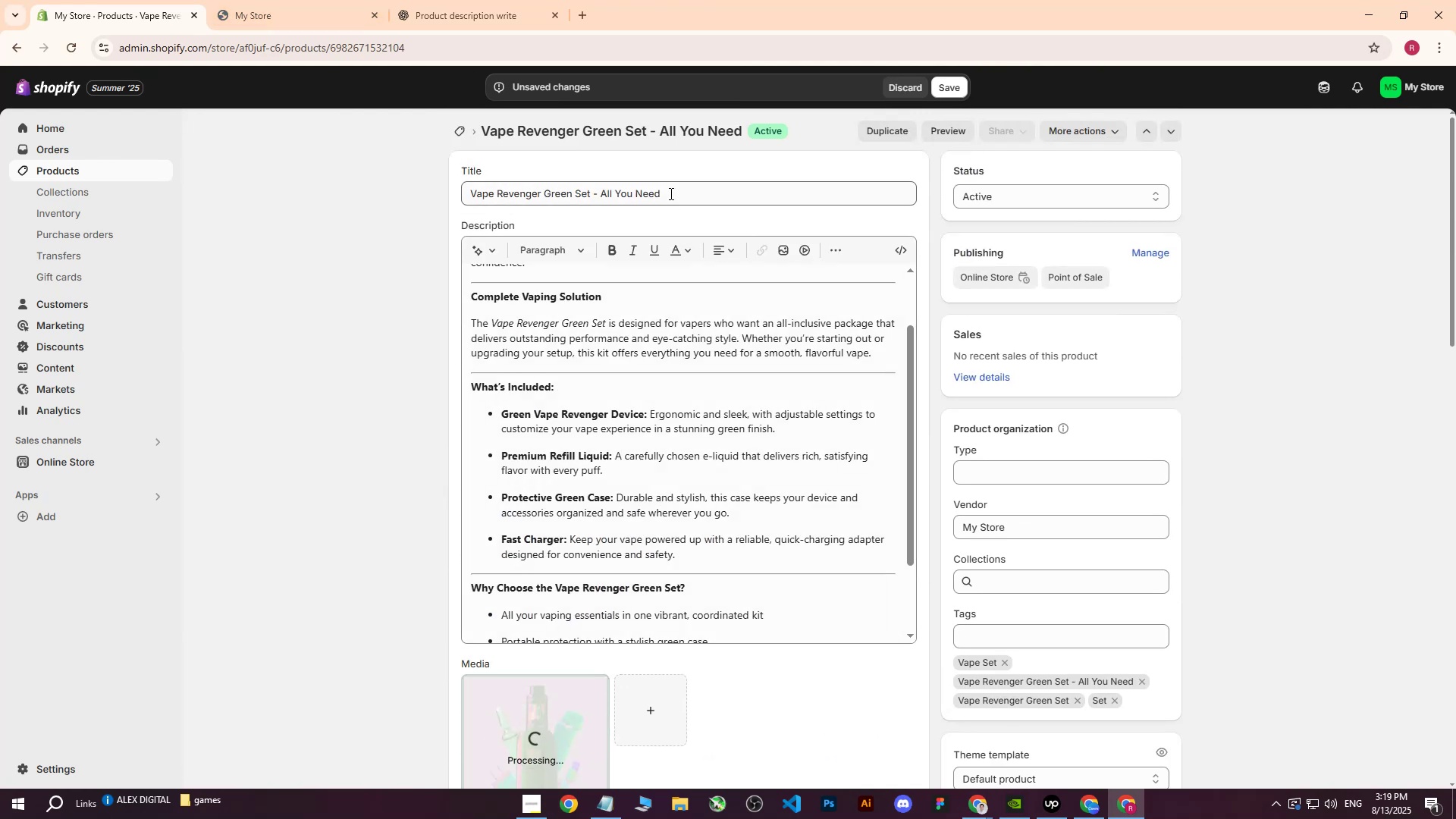 
left_click_drag(start_coordinate=[692, 193], to_coordinate=[363, 188])
 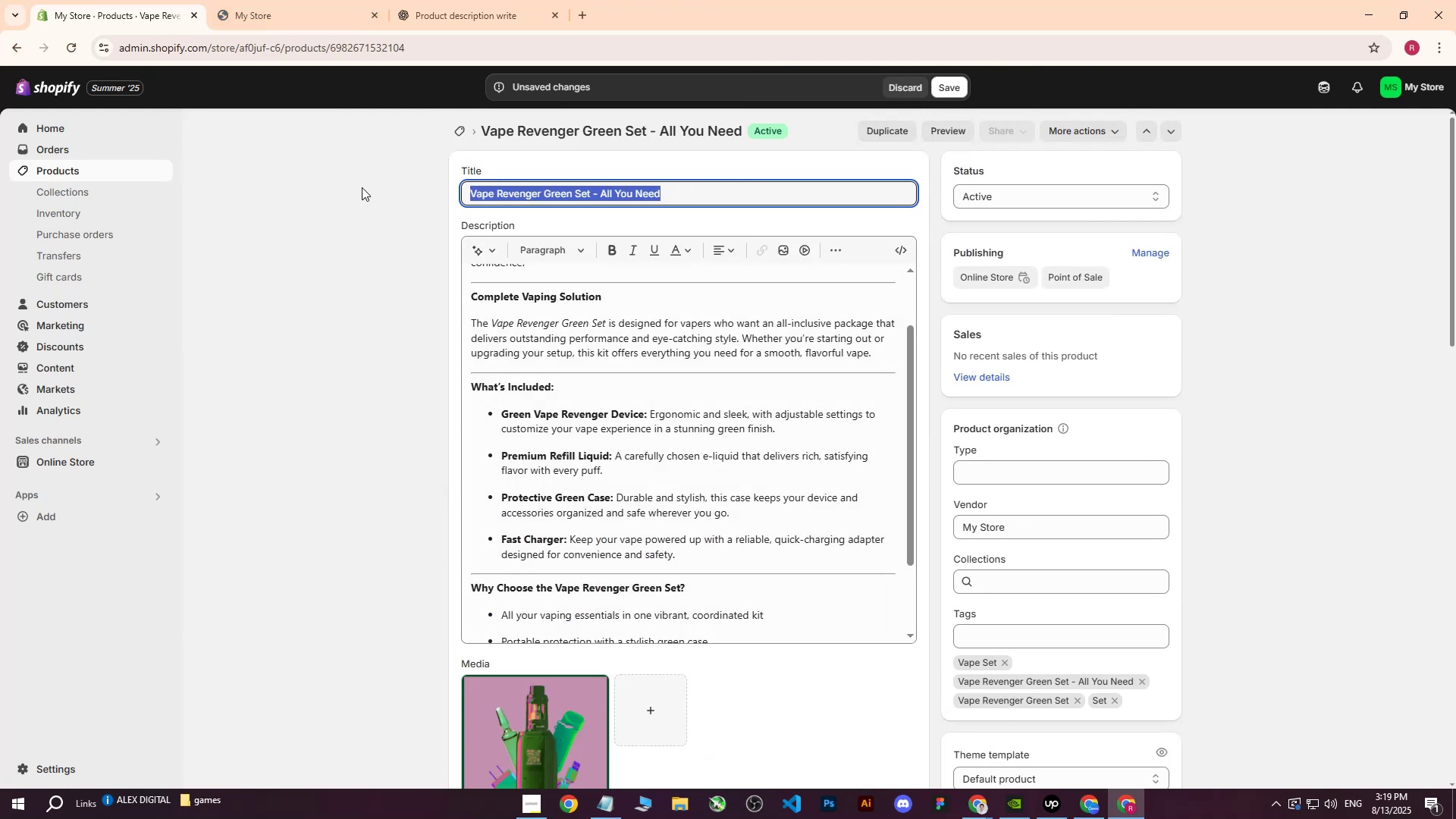 
key(Control+ControlLeft)
 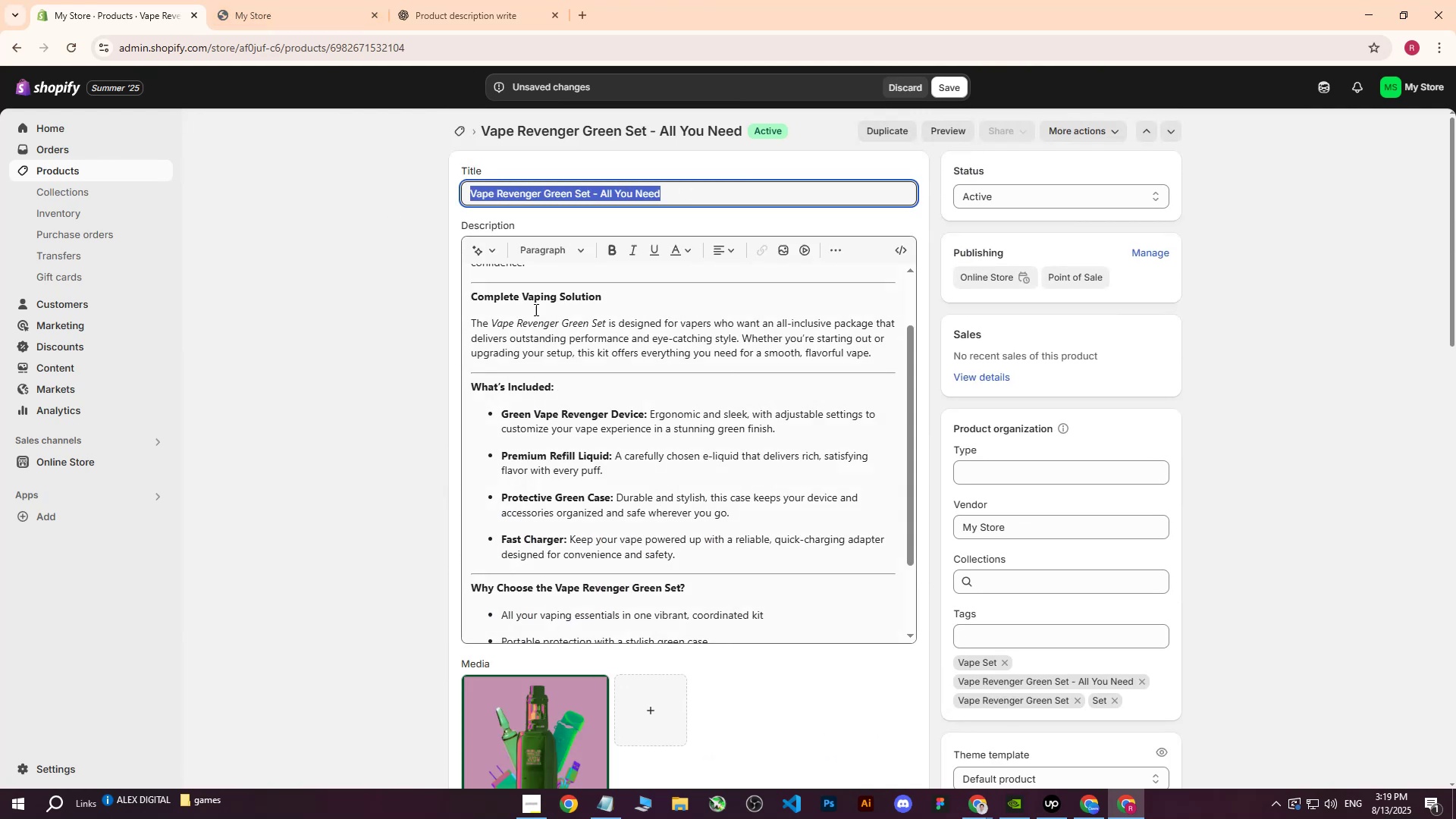 
key(Control+C)
 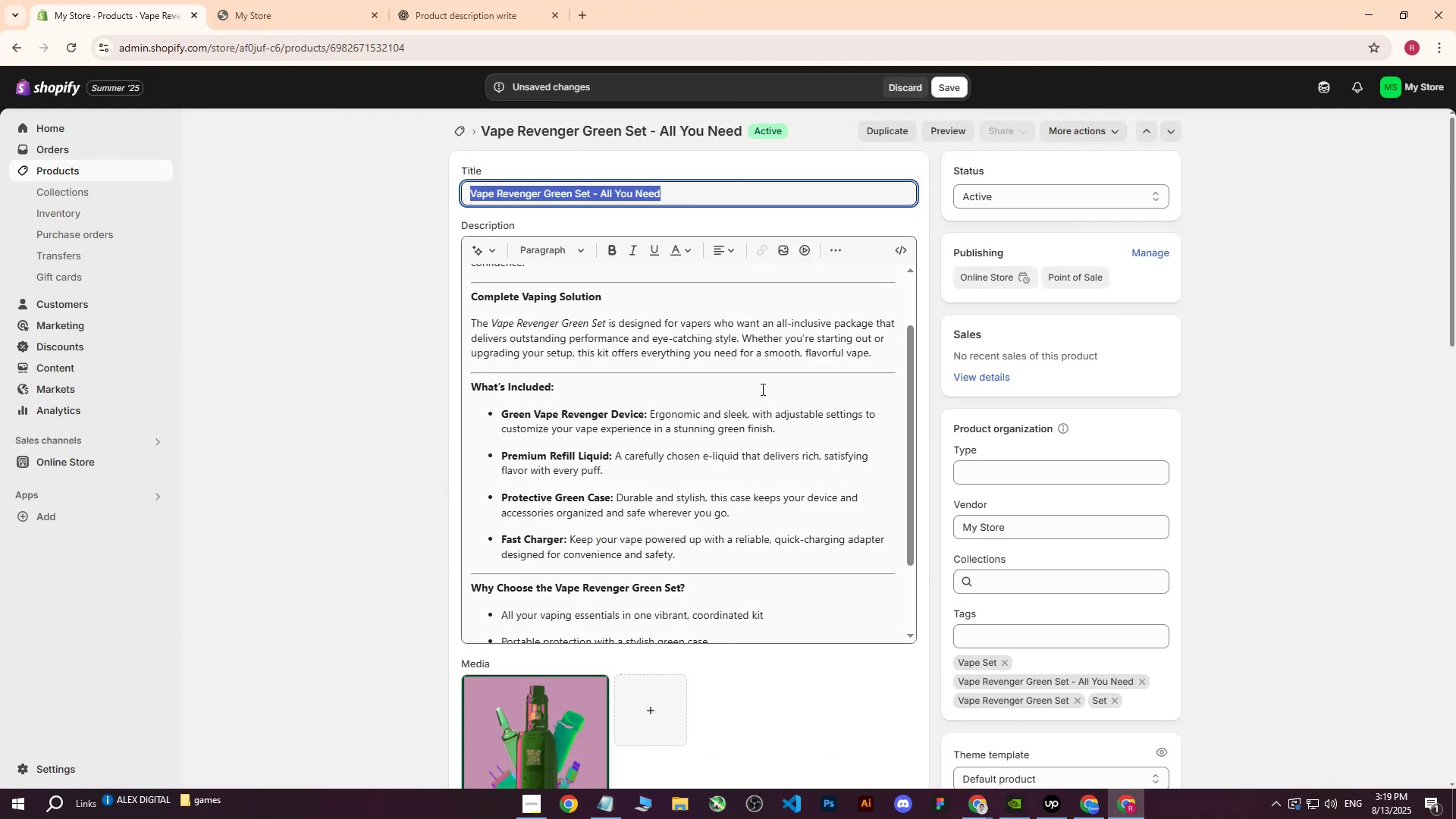 
scroll: coordinate [630, 602], scroll_direction: down, amount: 5.0
 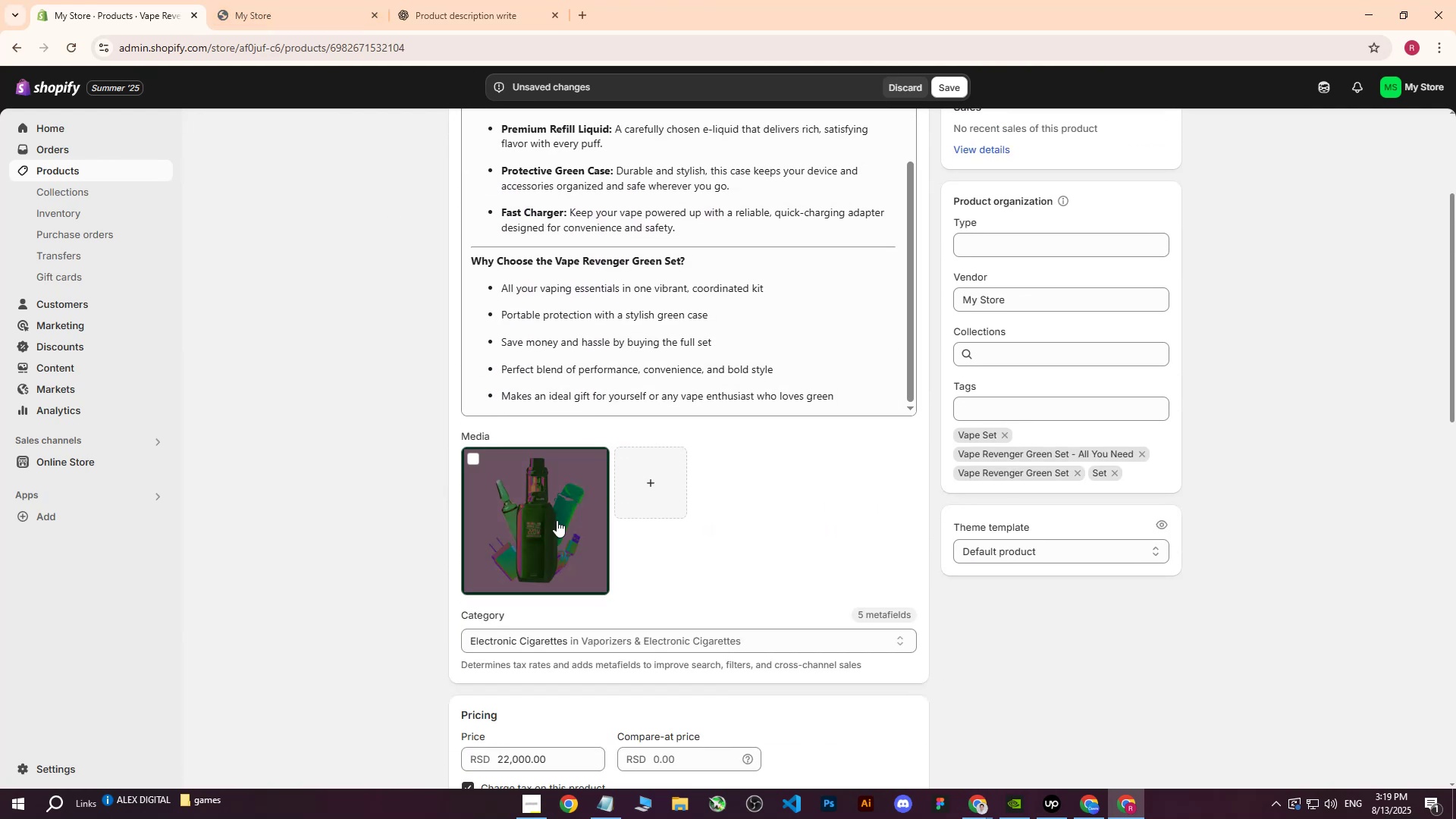 
left_click([556, 519])
 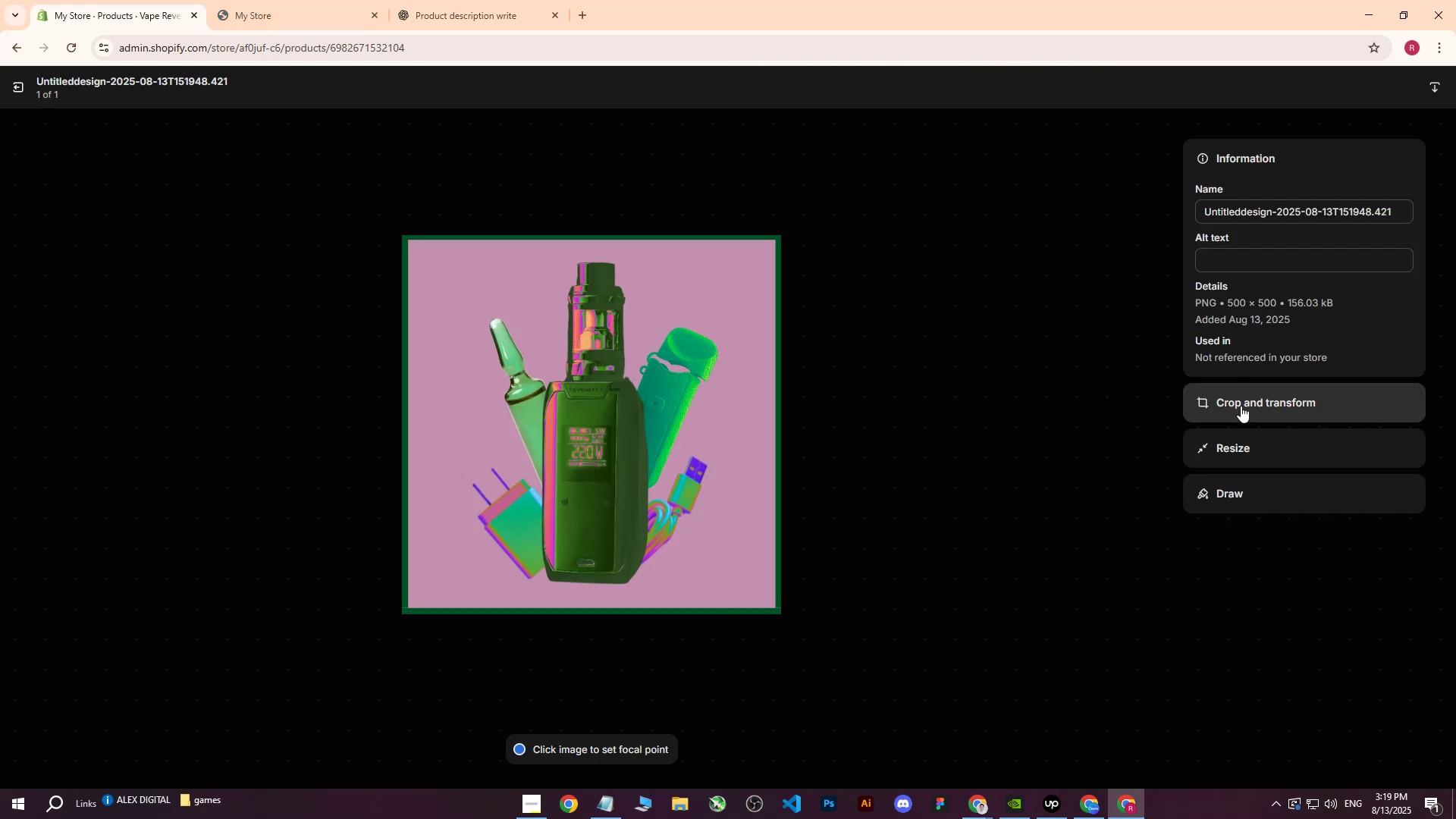 
left_click([1240, 262])
 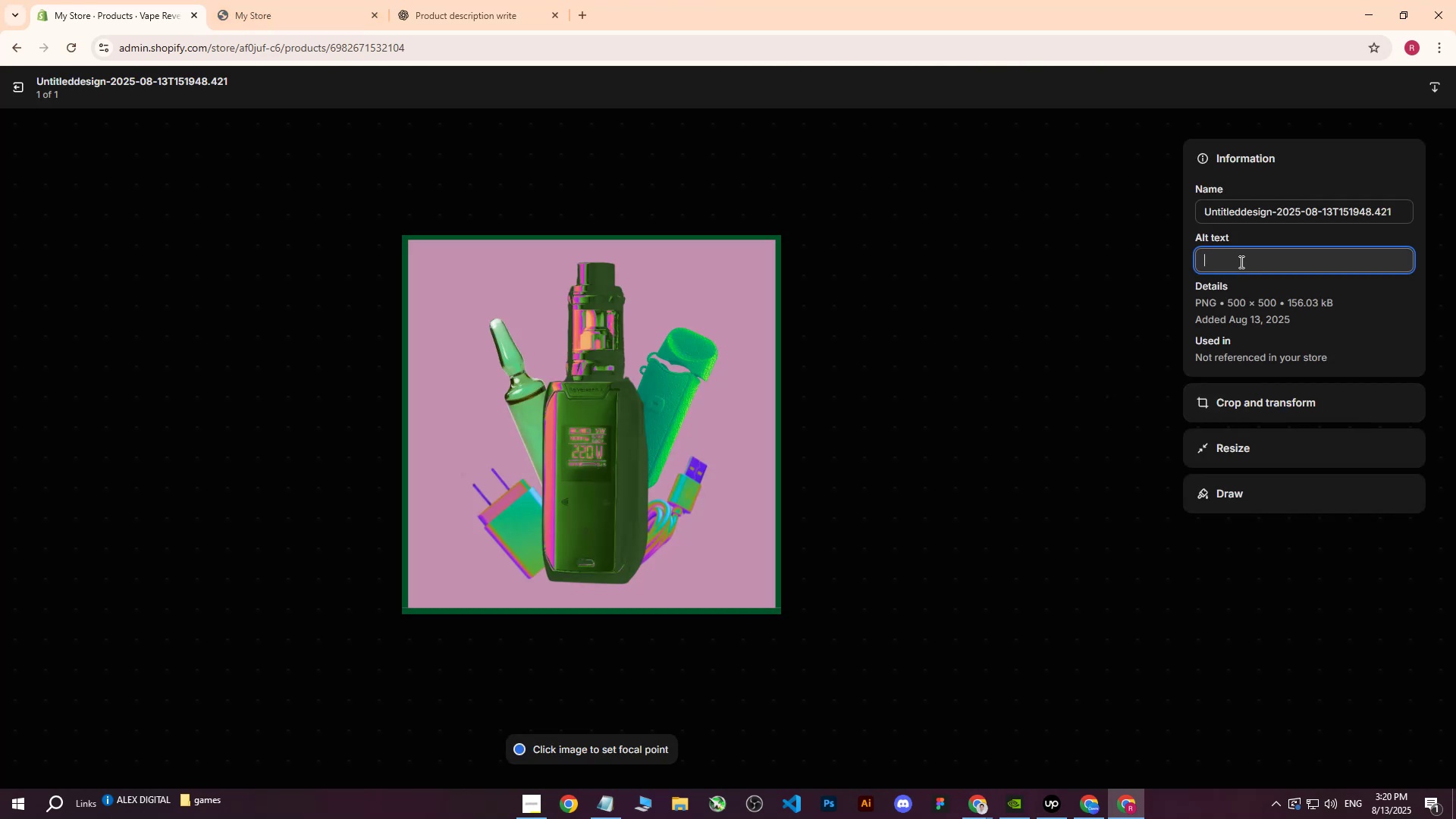 
key(Control+ControlLeft)
 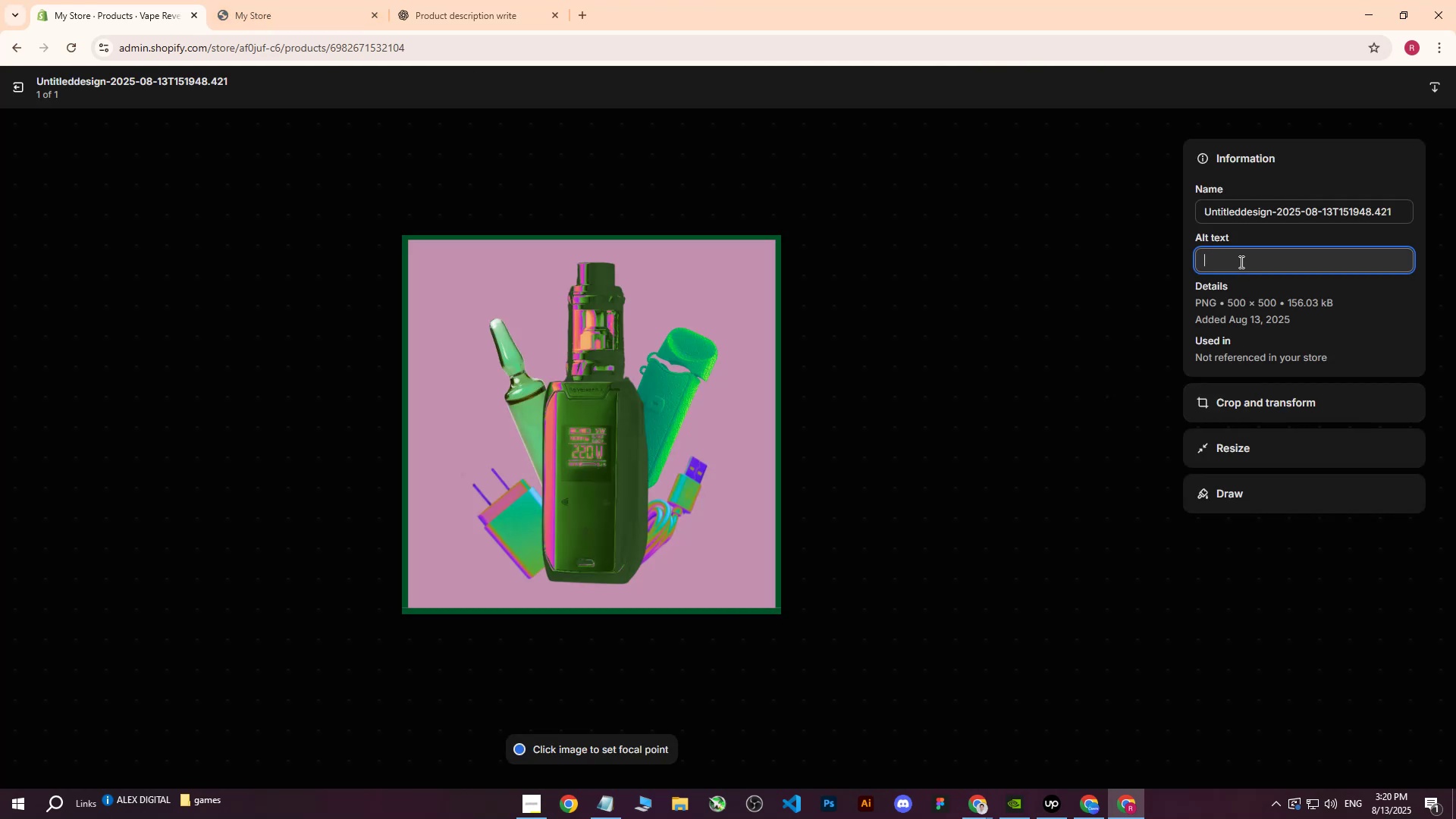 
key(Control+V)
 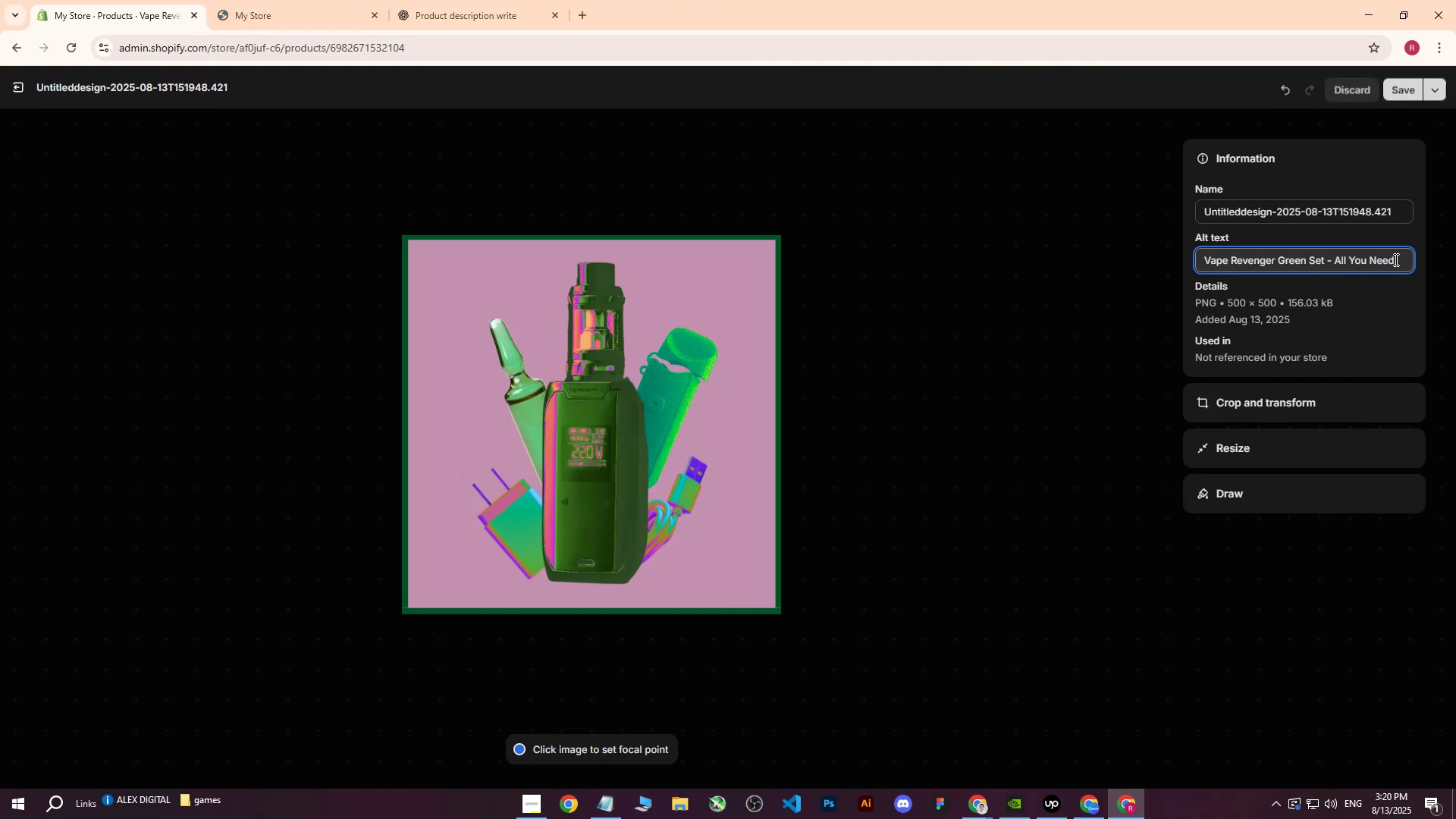 
left_click_drag(start_coordinate=[1401, 260], to_coordinate=[1326, 260])
 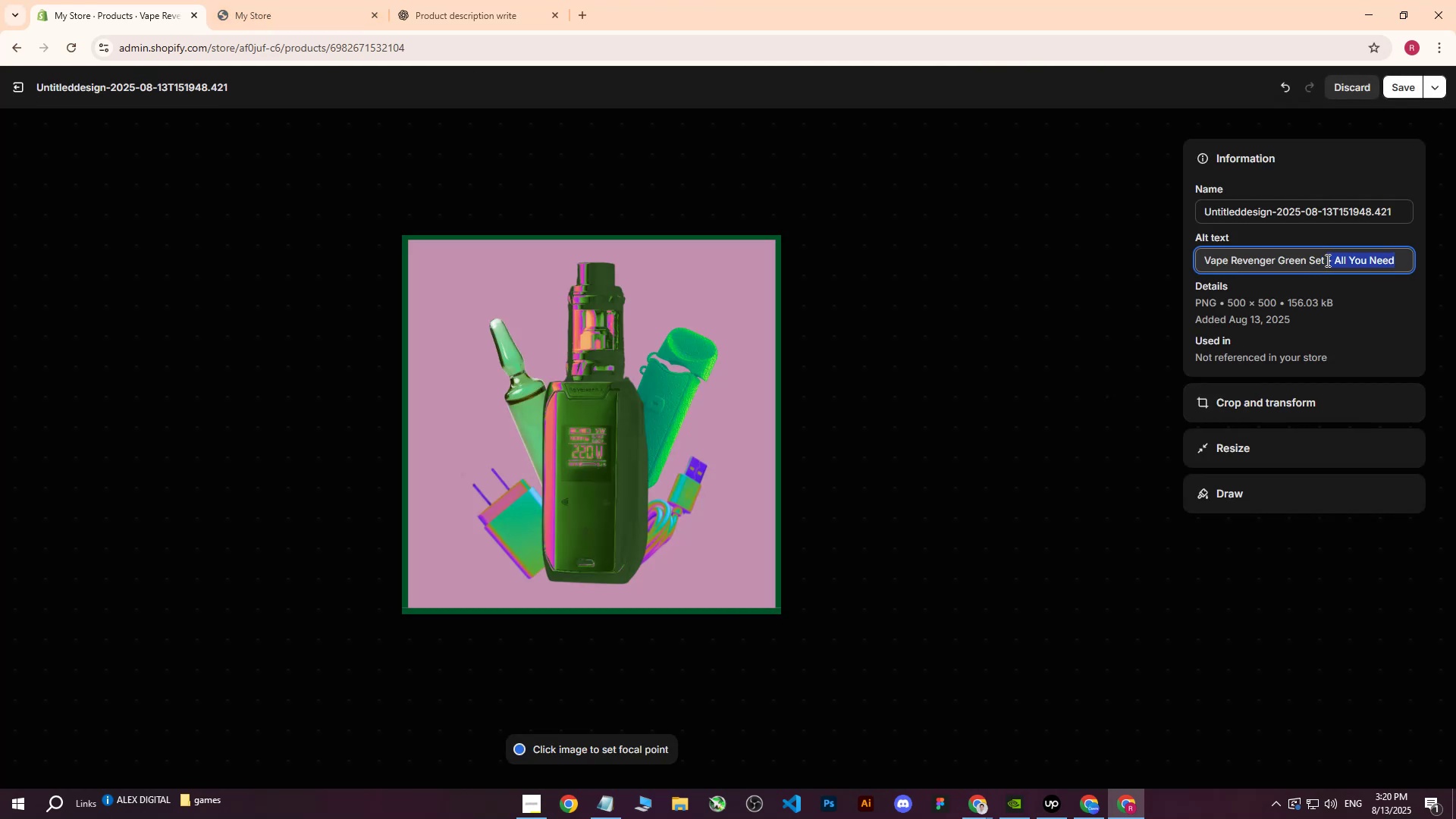 
type(on pink backbro)
key(Backspace)
key(Backspace)
key(Backspace)
type(ground.)
 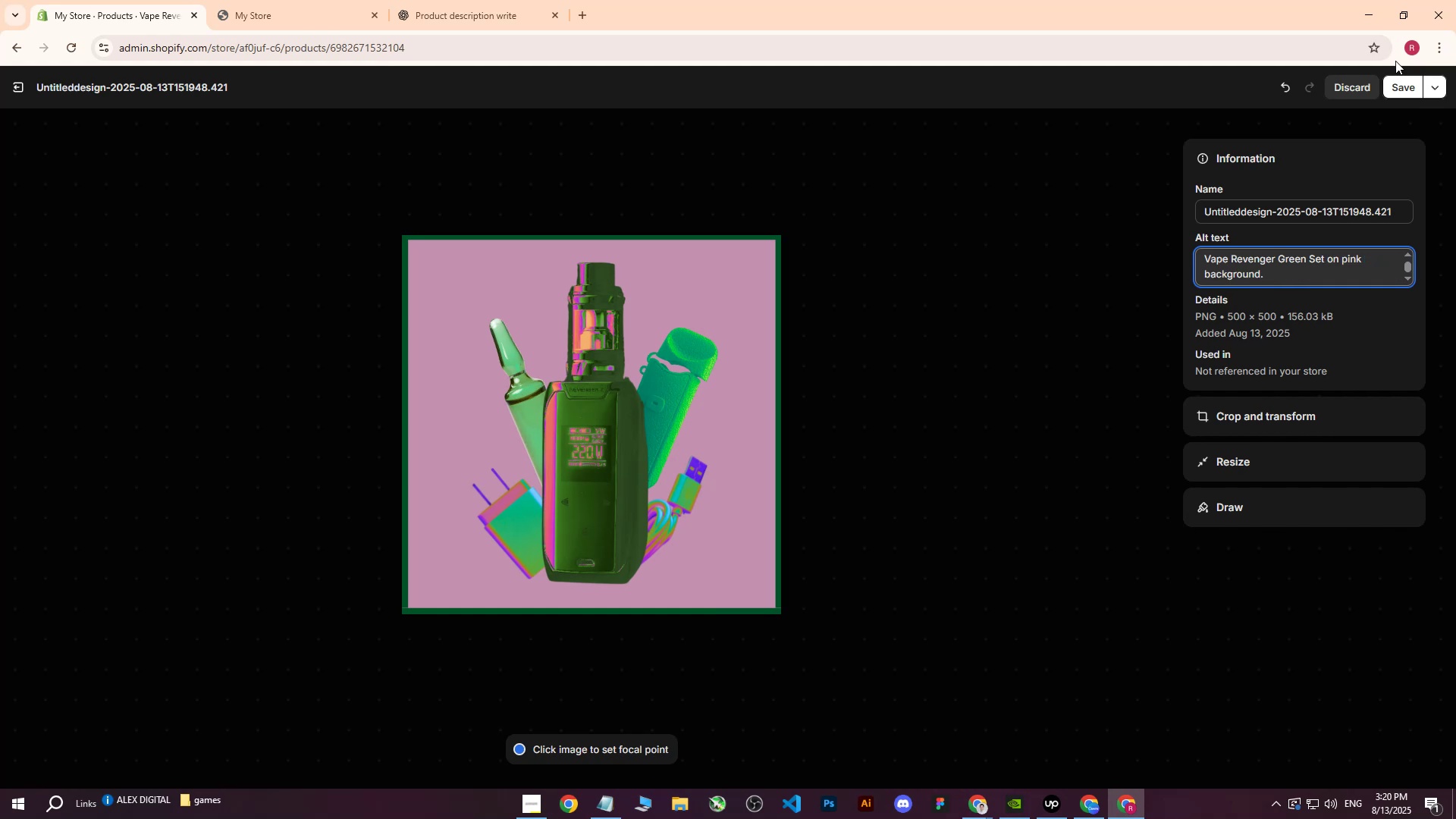 
left_click([1390, 82])
 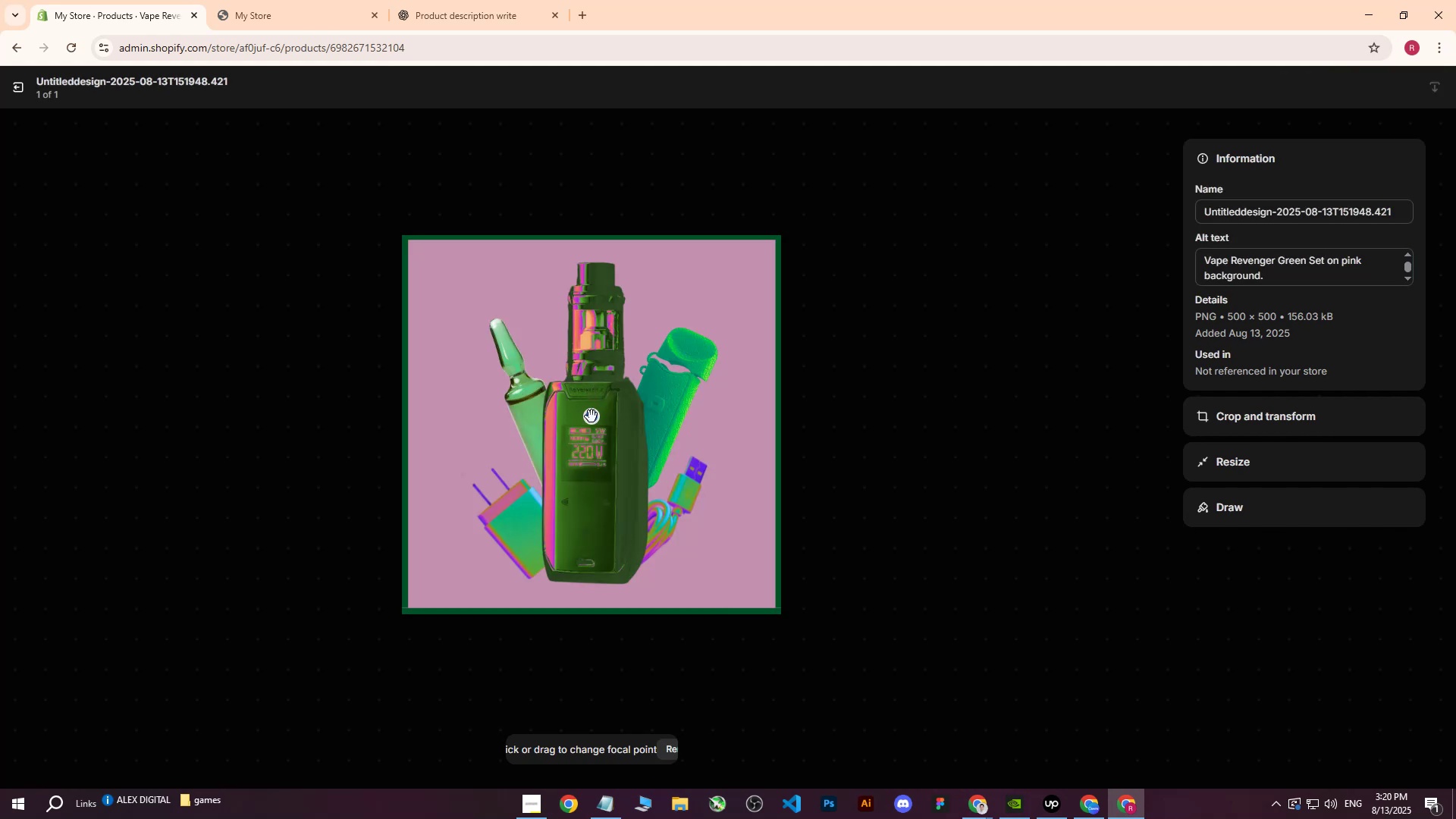 
left_click([1396, 83])
 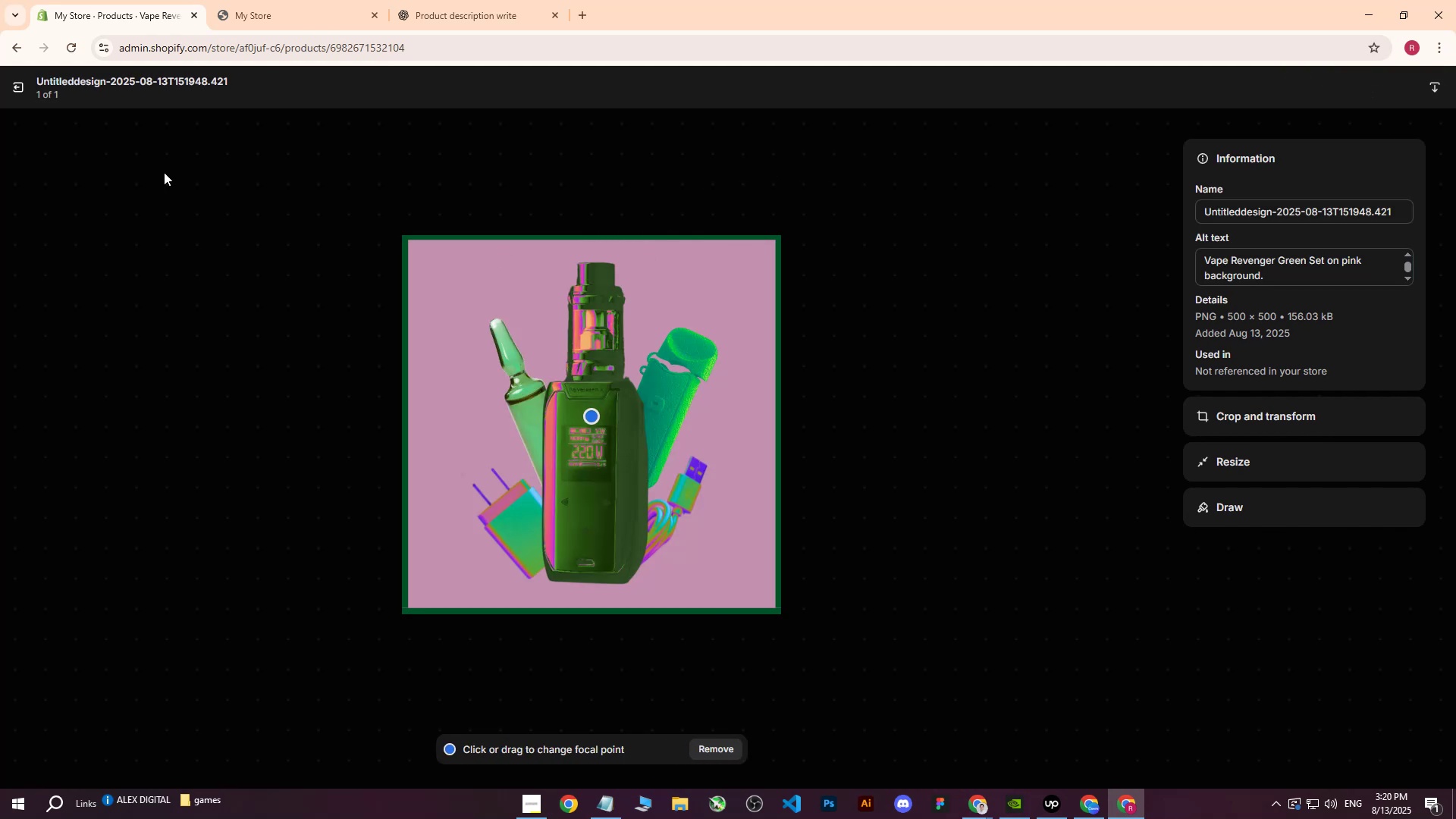 
left_click([14, 87])
 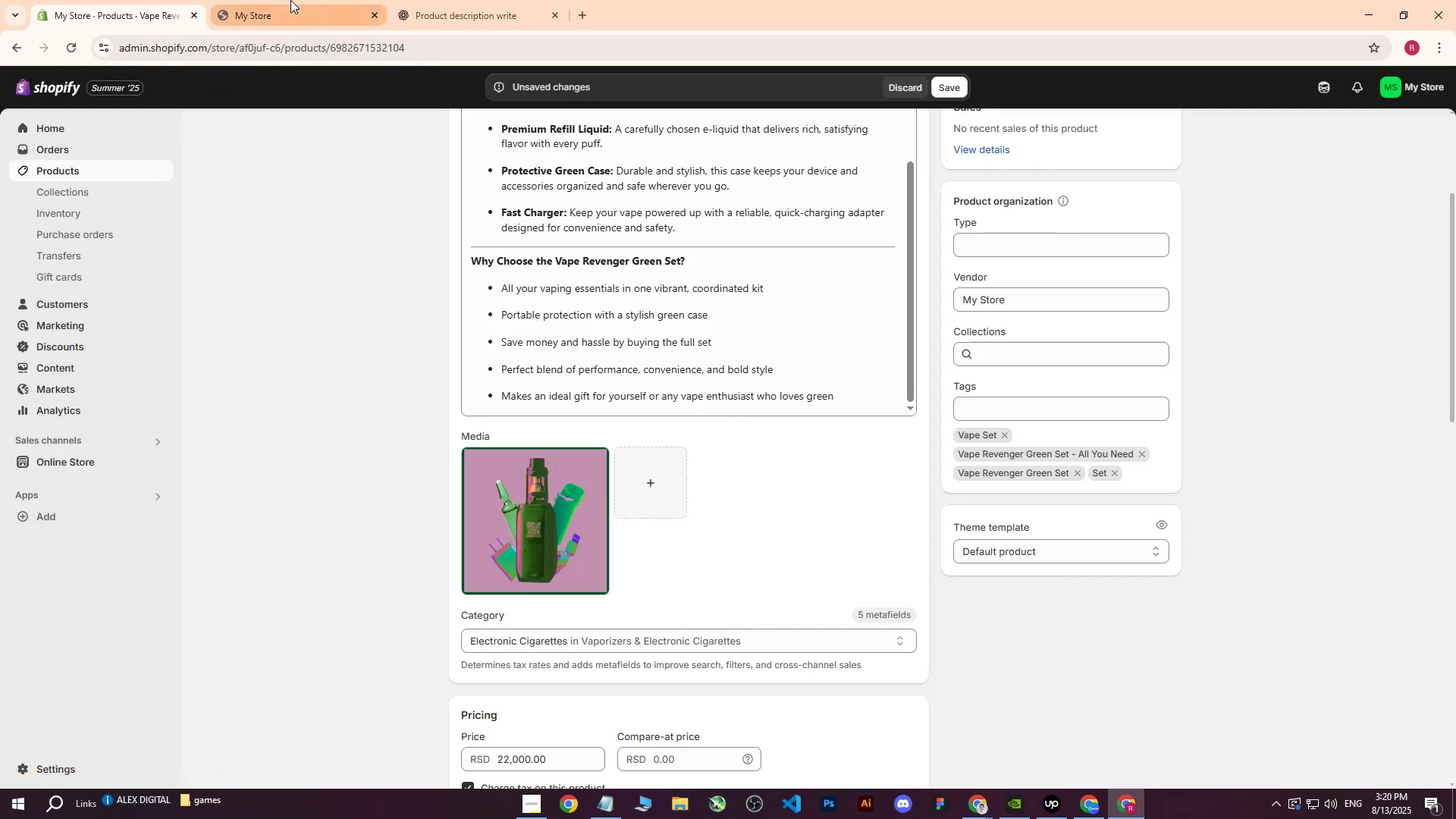 
left_click([80, 171])
 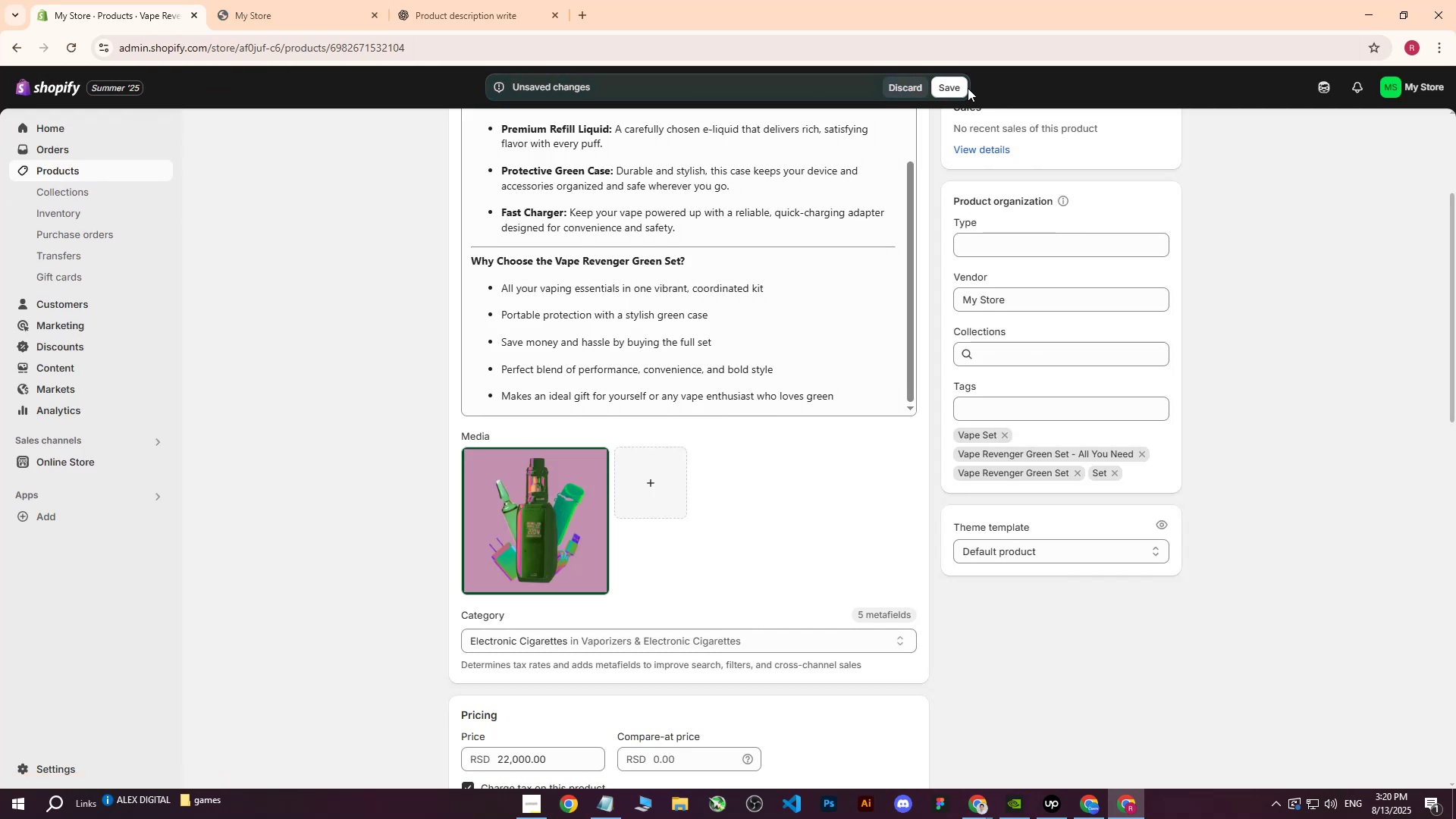 
double_click([955, 88])
 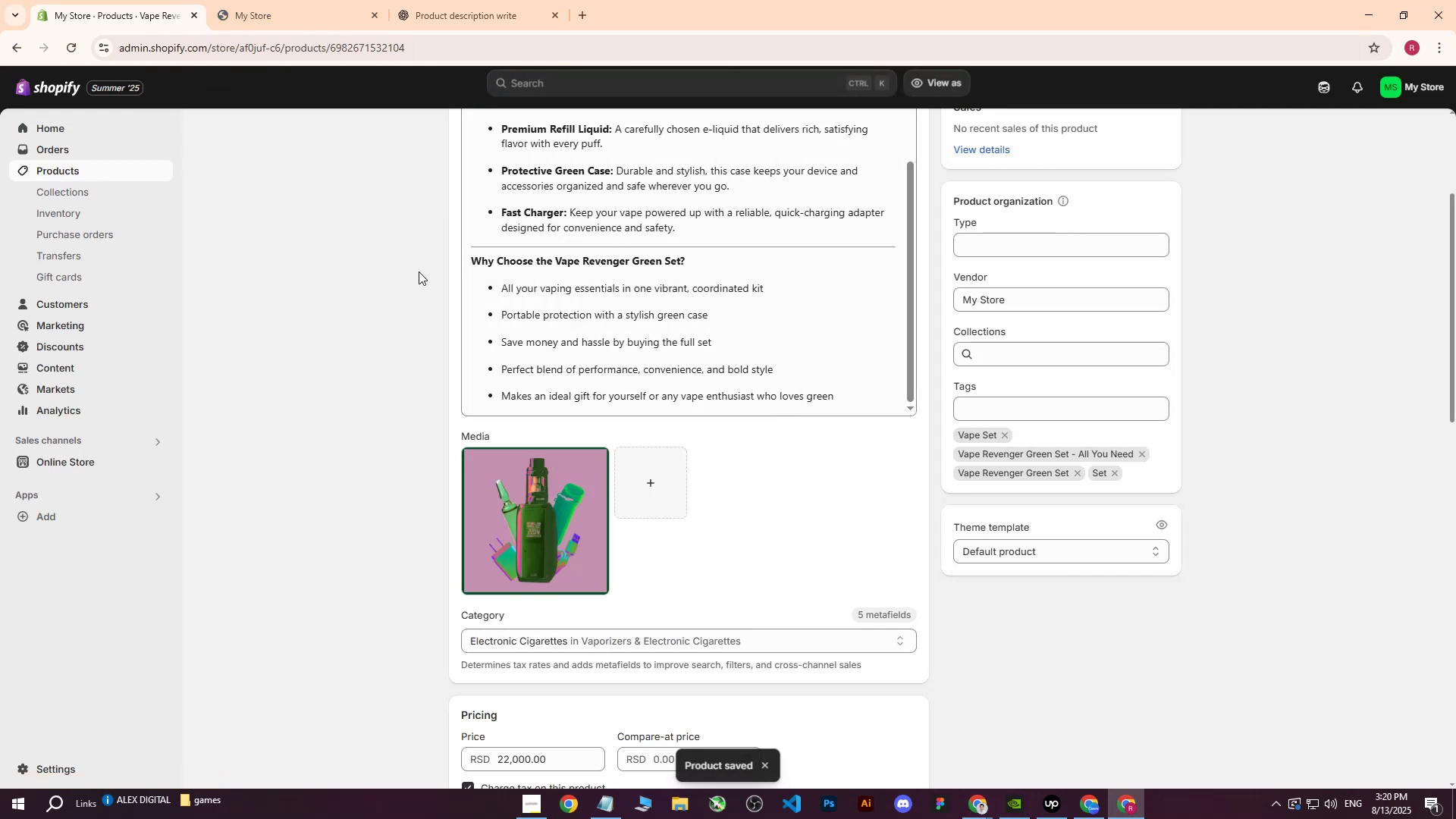 
left_click([76, 168])
 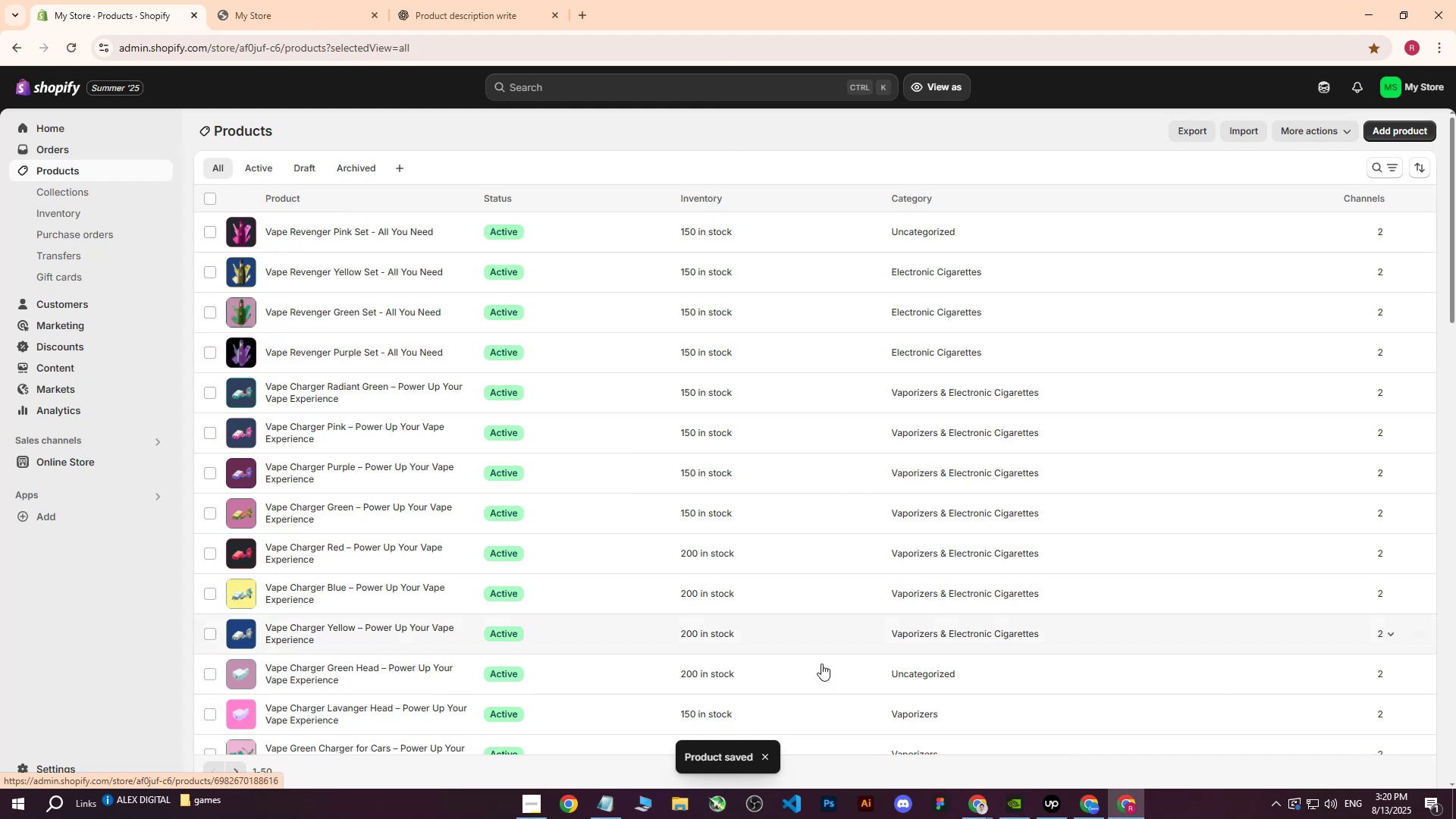 
left_click([1081, 806])
 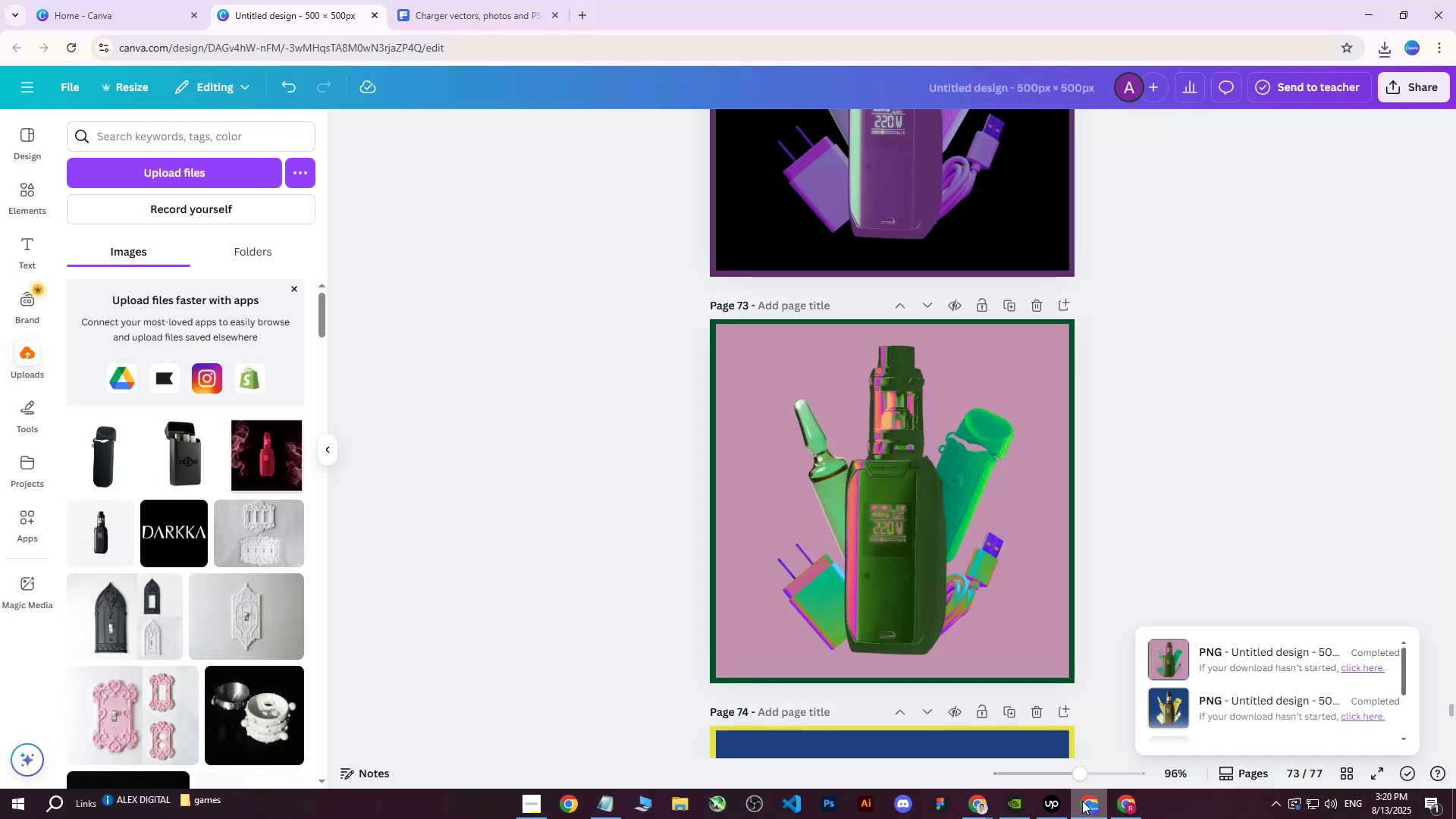 
scroll: coordinate [1008, 390], scroll_direction: up, amount: 5.0
 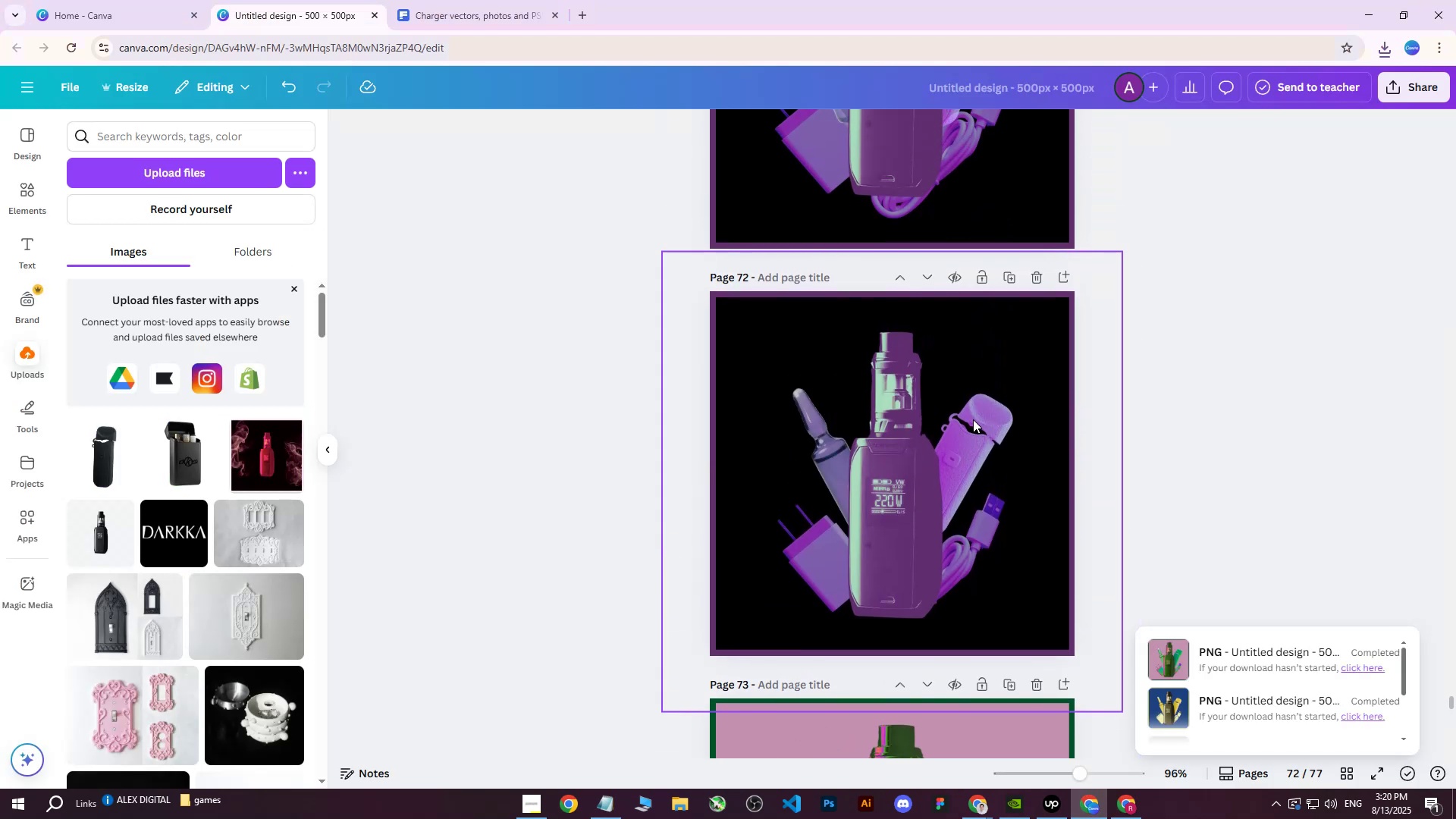 
scroll: coordinate [977, 414], scroll_direction: none, amount: 0.0
 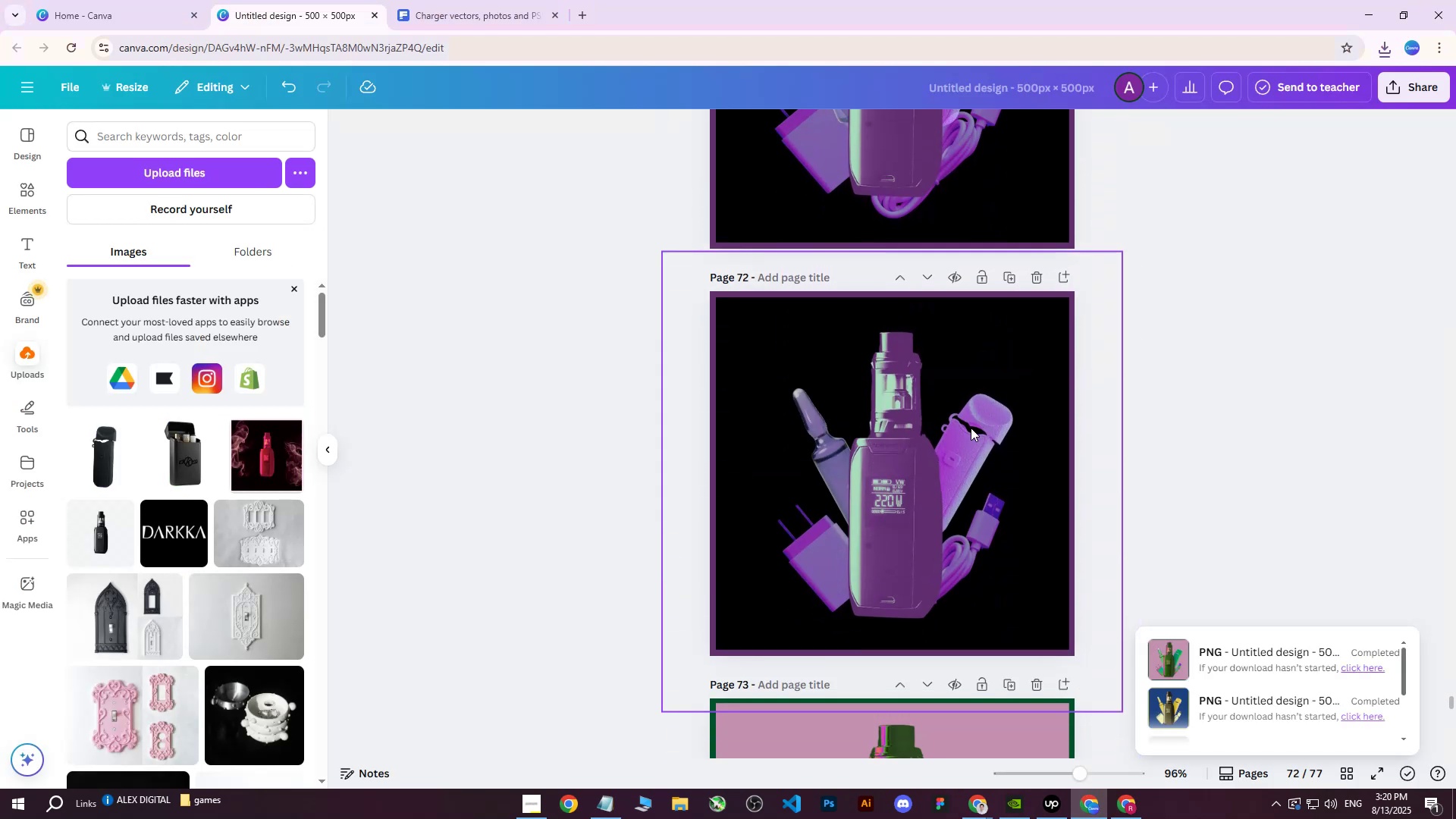 
left_click([971, 428])
 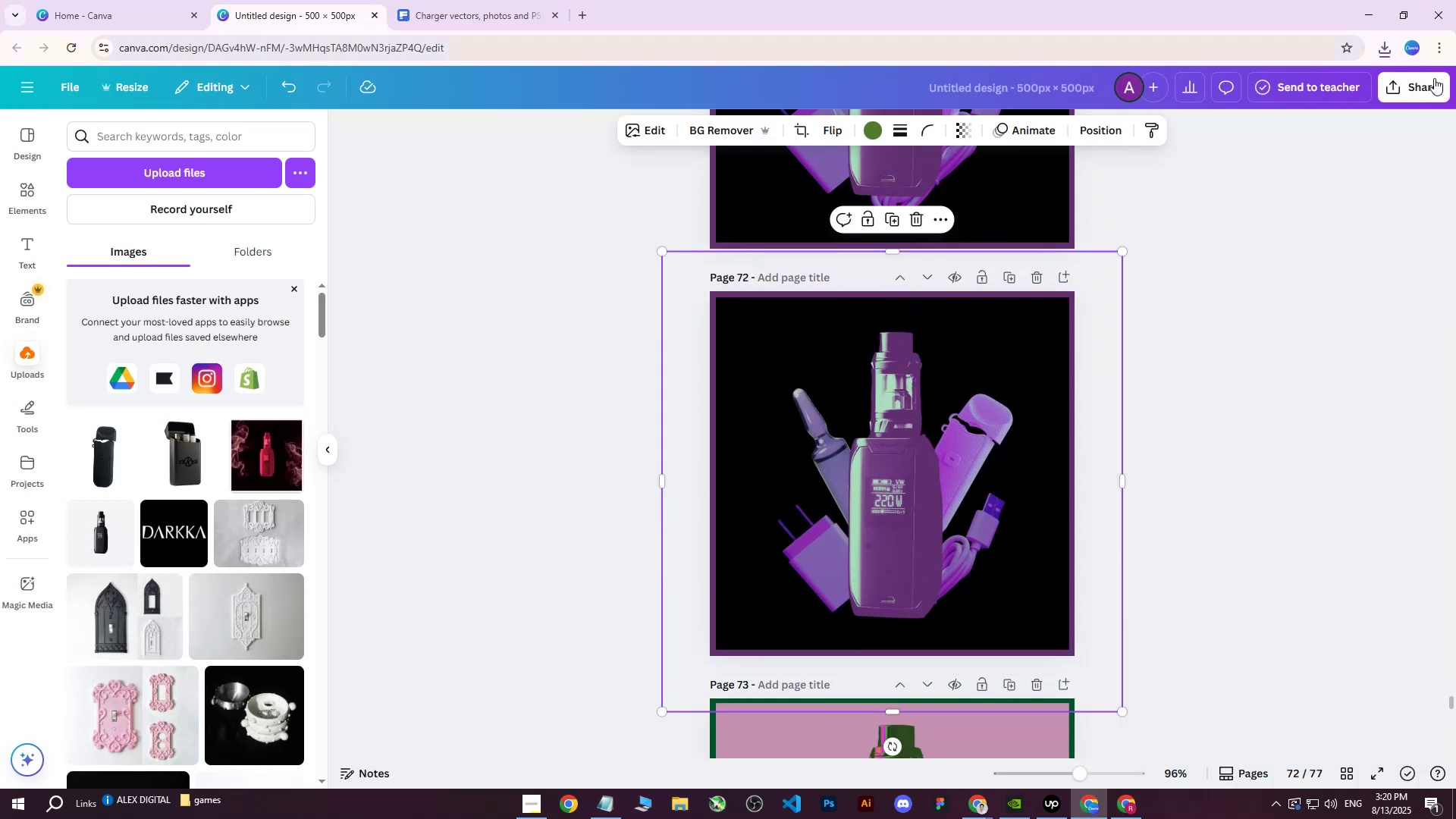 
left_click([1433, 73])
 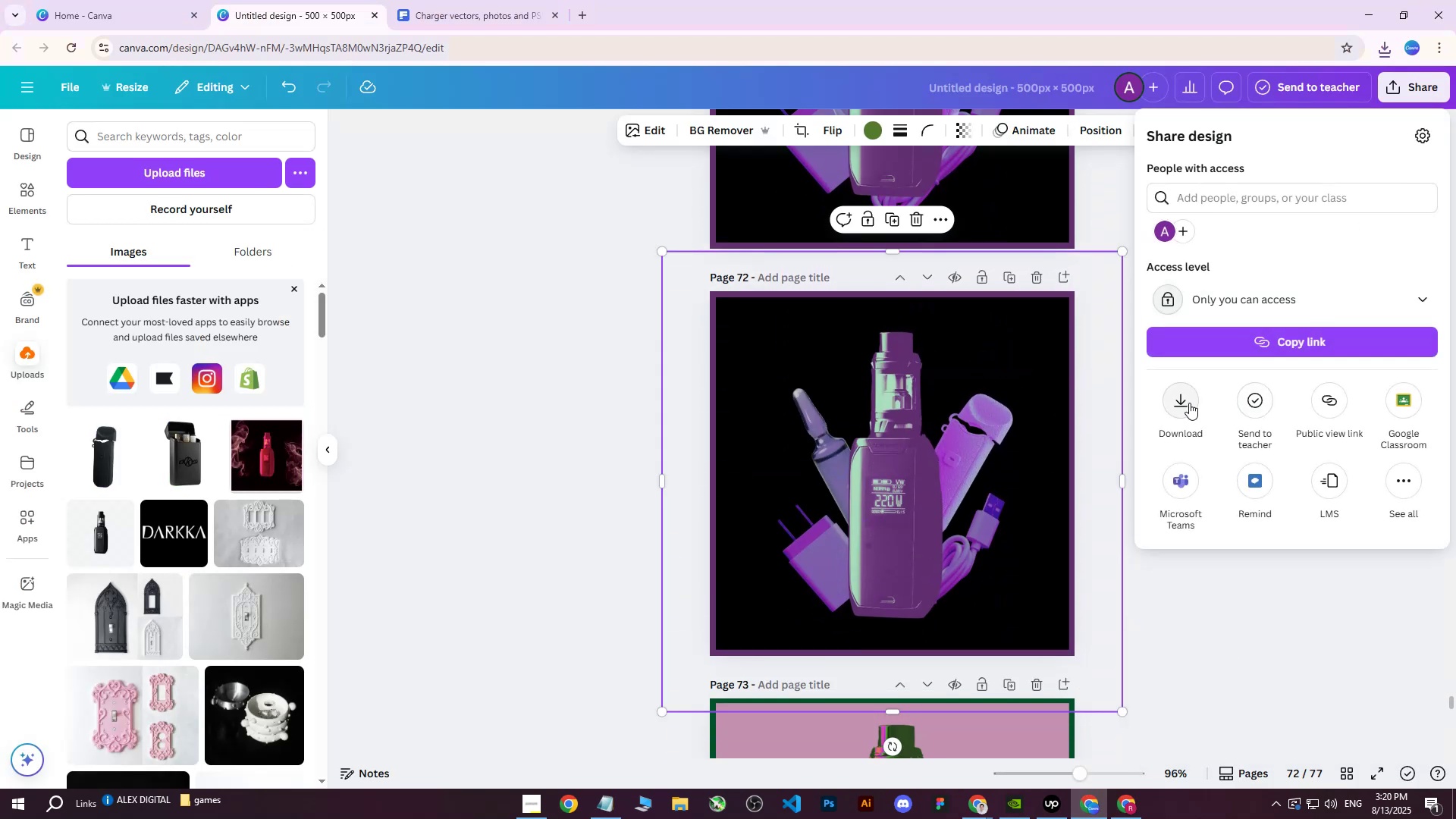 
left_click([1186, 403])
 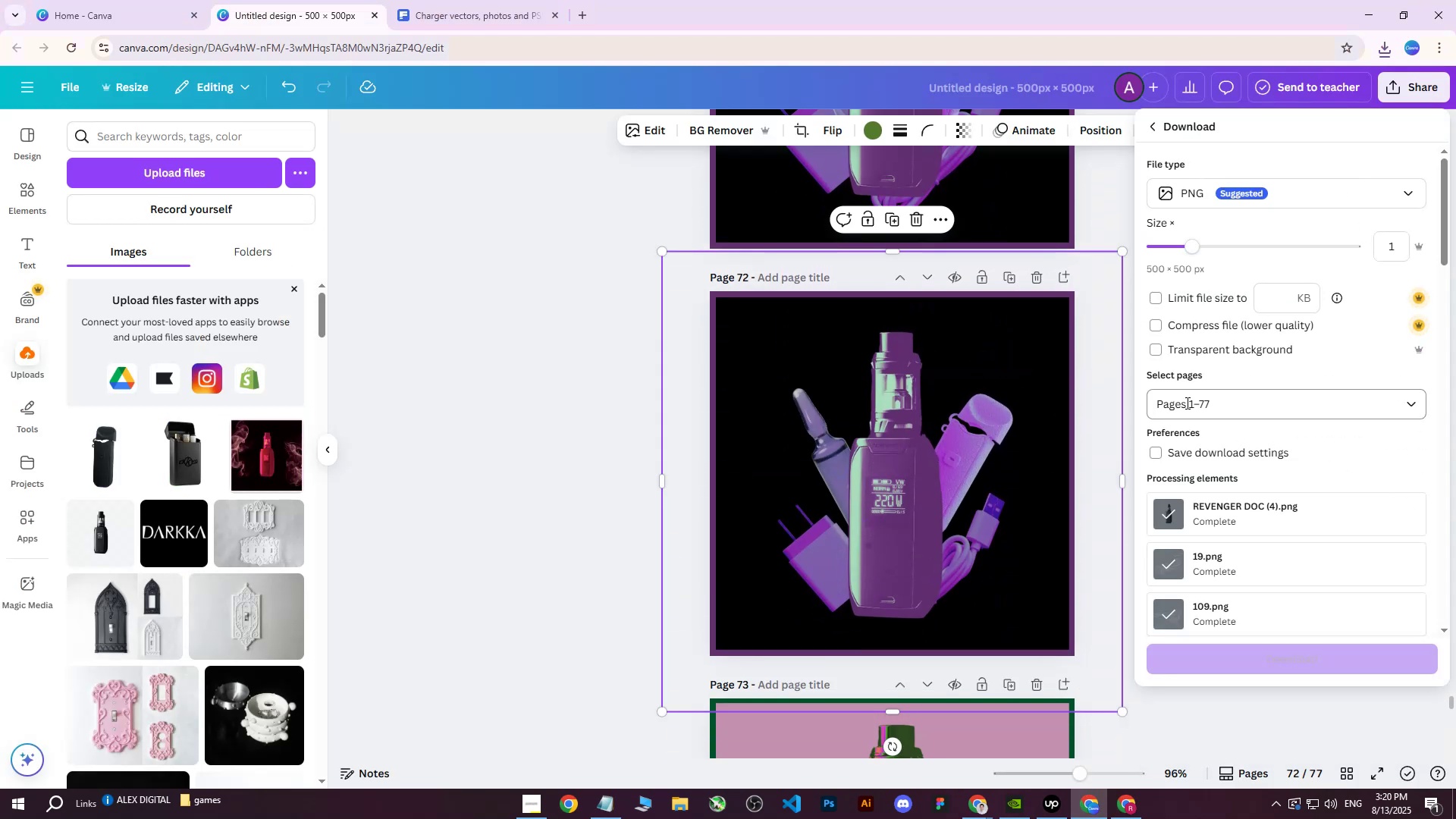 
left_click([1205, 386])
 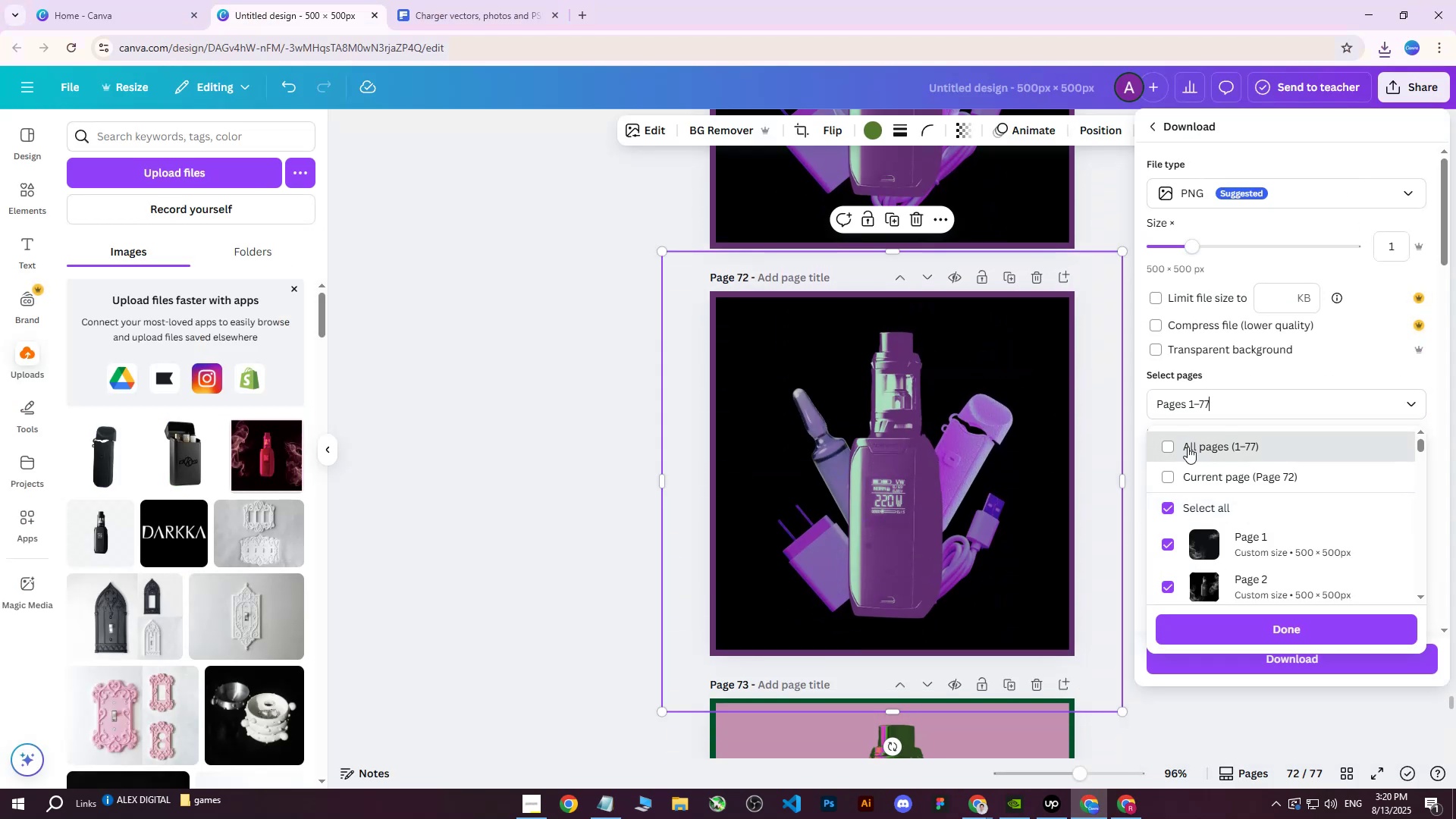 
double_click([1191, 472])
 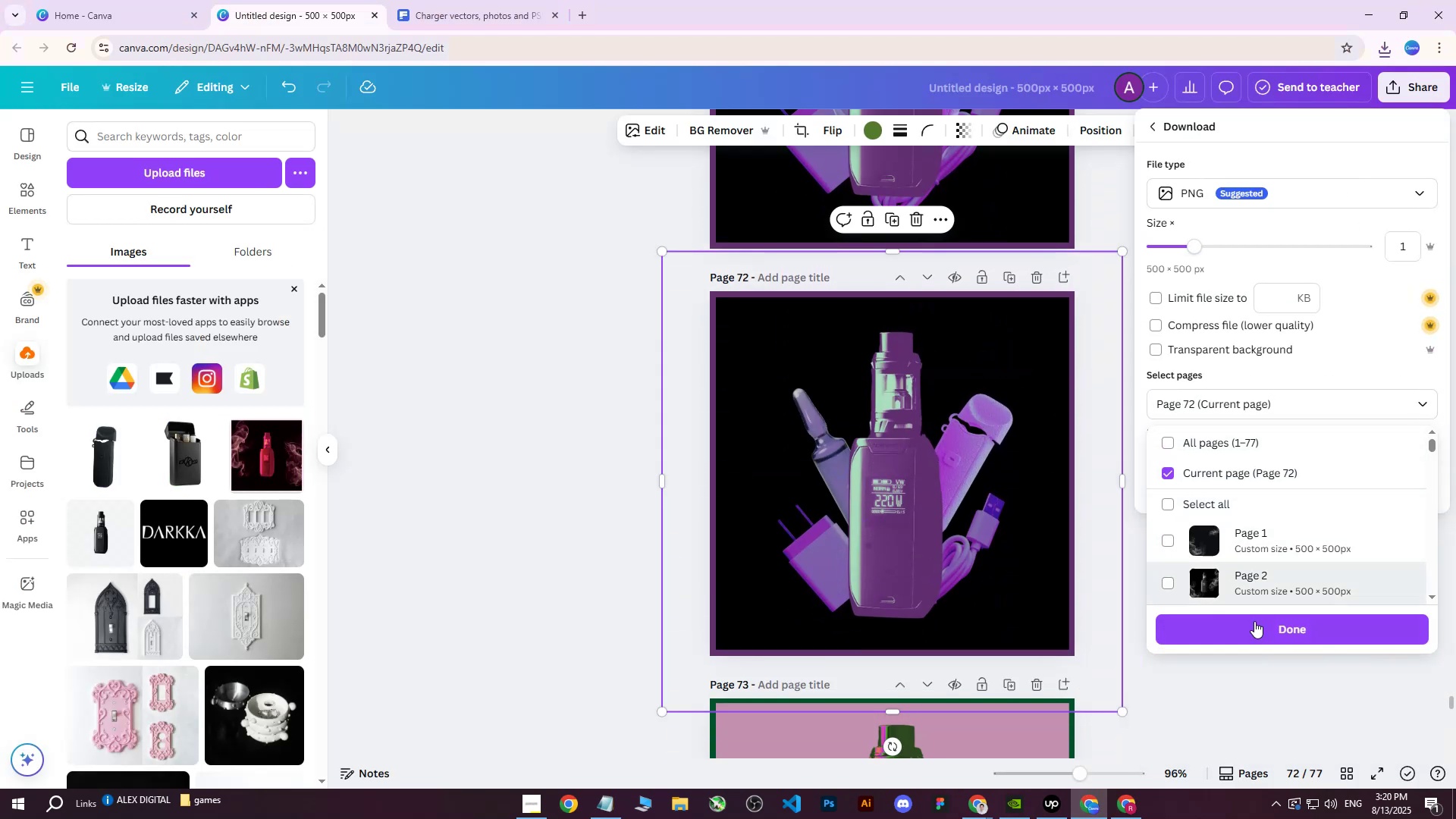 
left_click([1253, 629])
 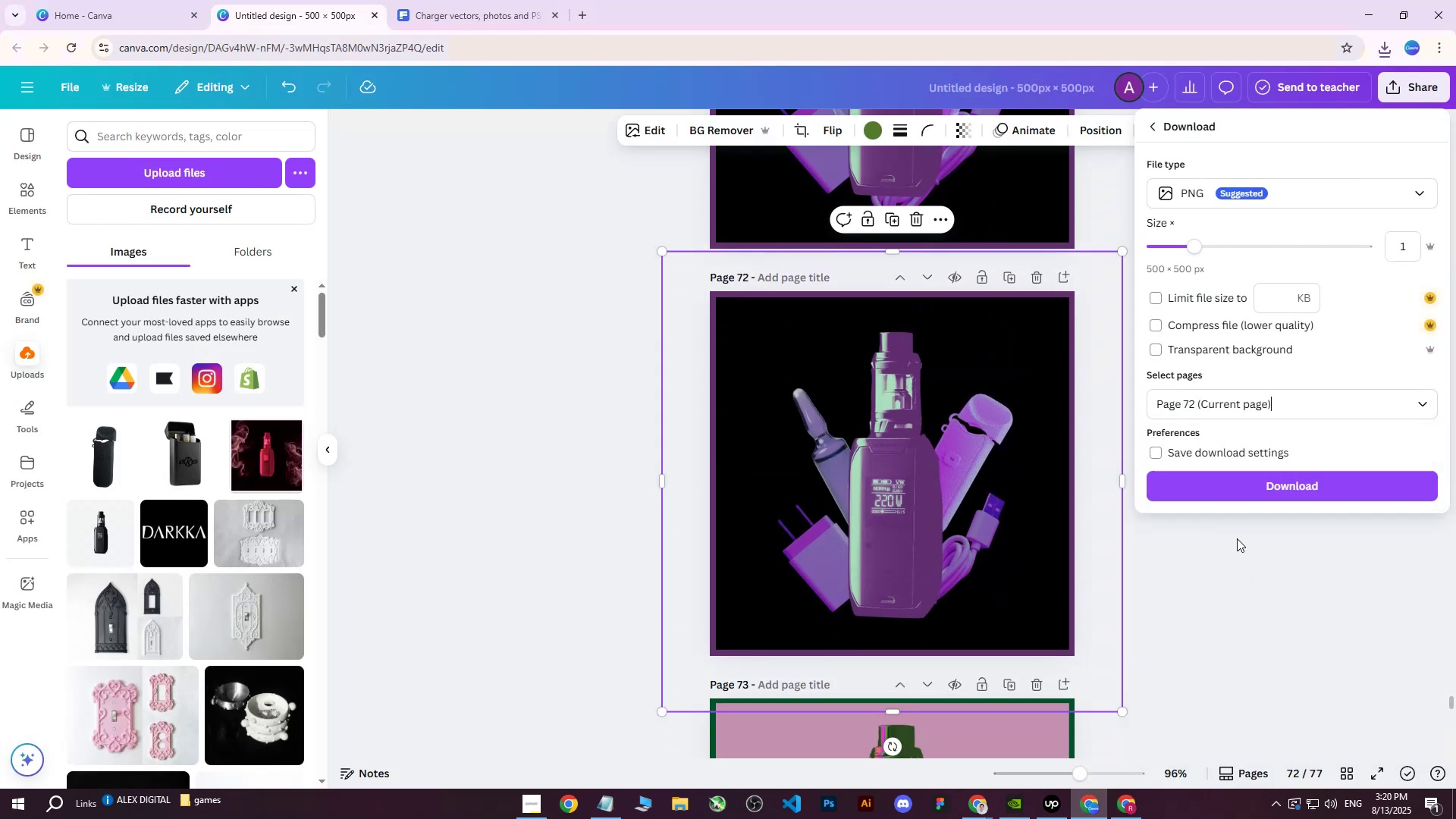 
left_click([1247, 496])
 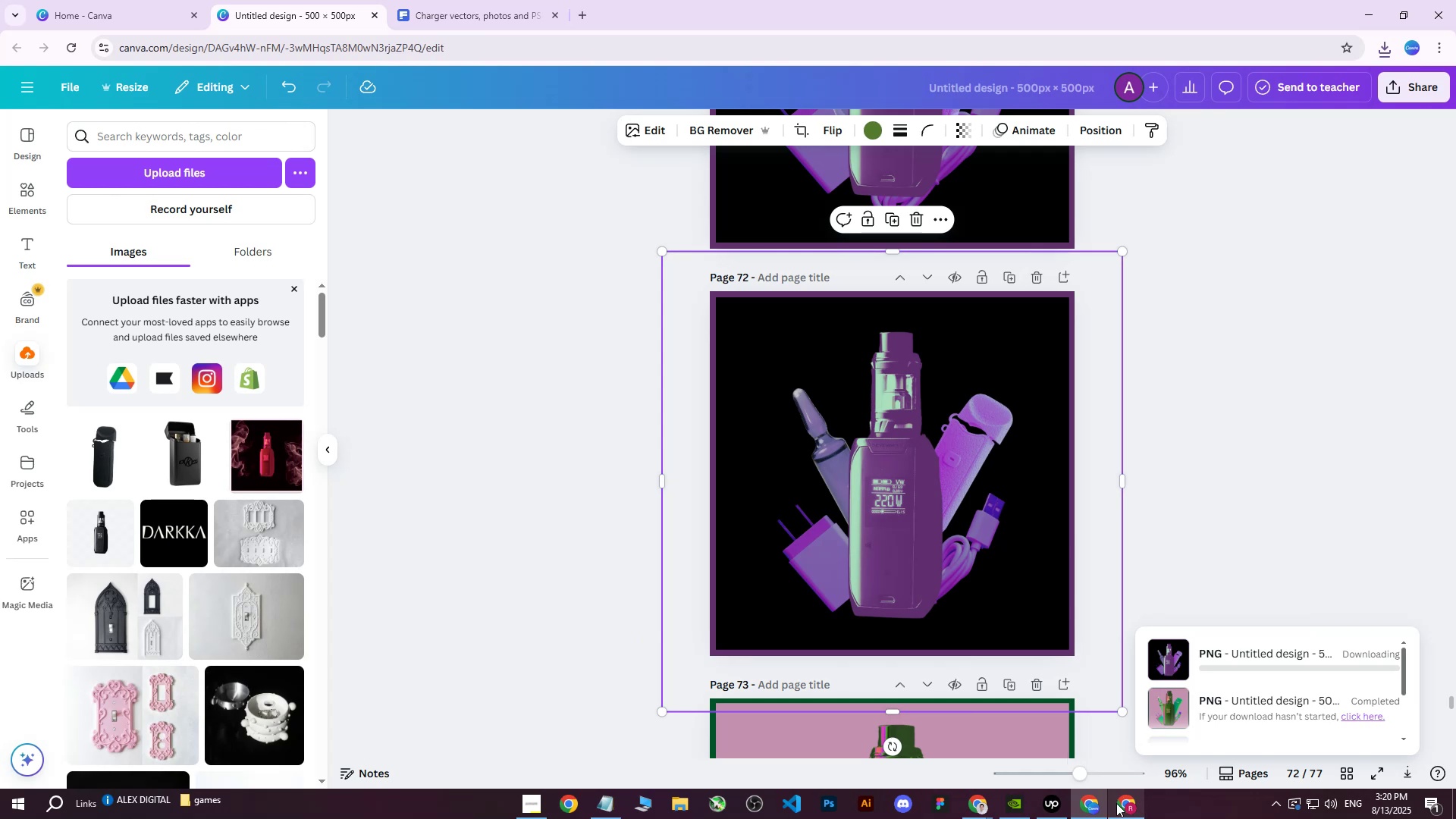 
left_click([1116, 807])
 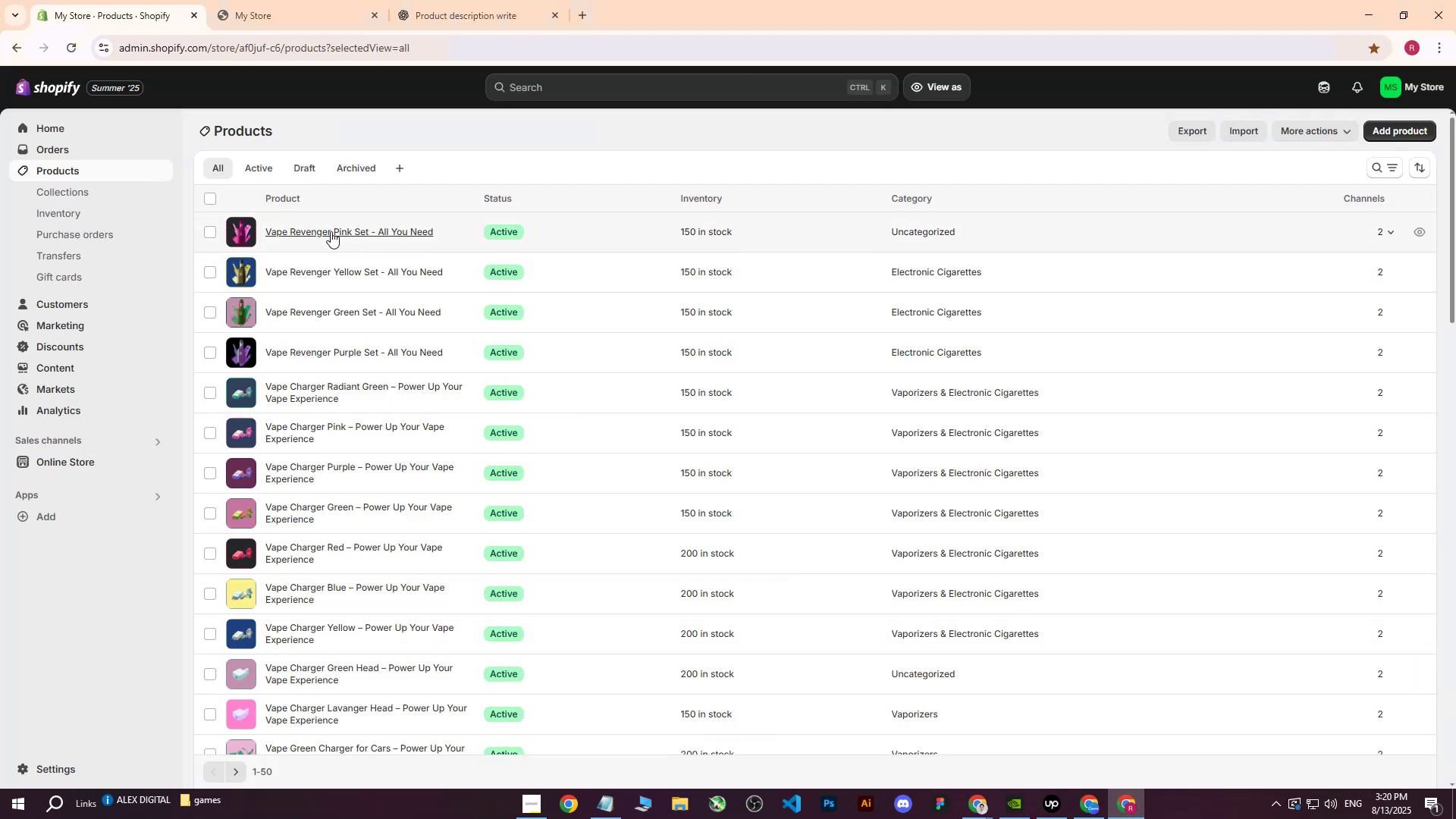 
left_click([318, 353])
 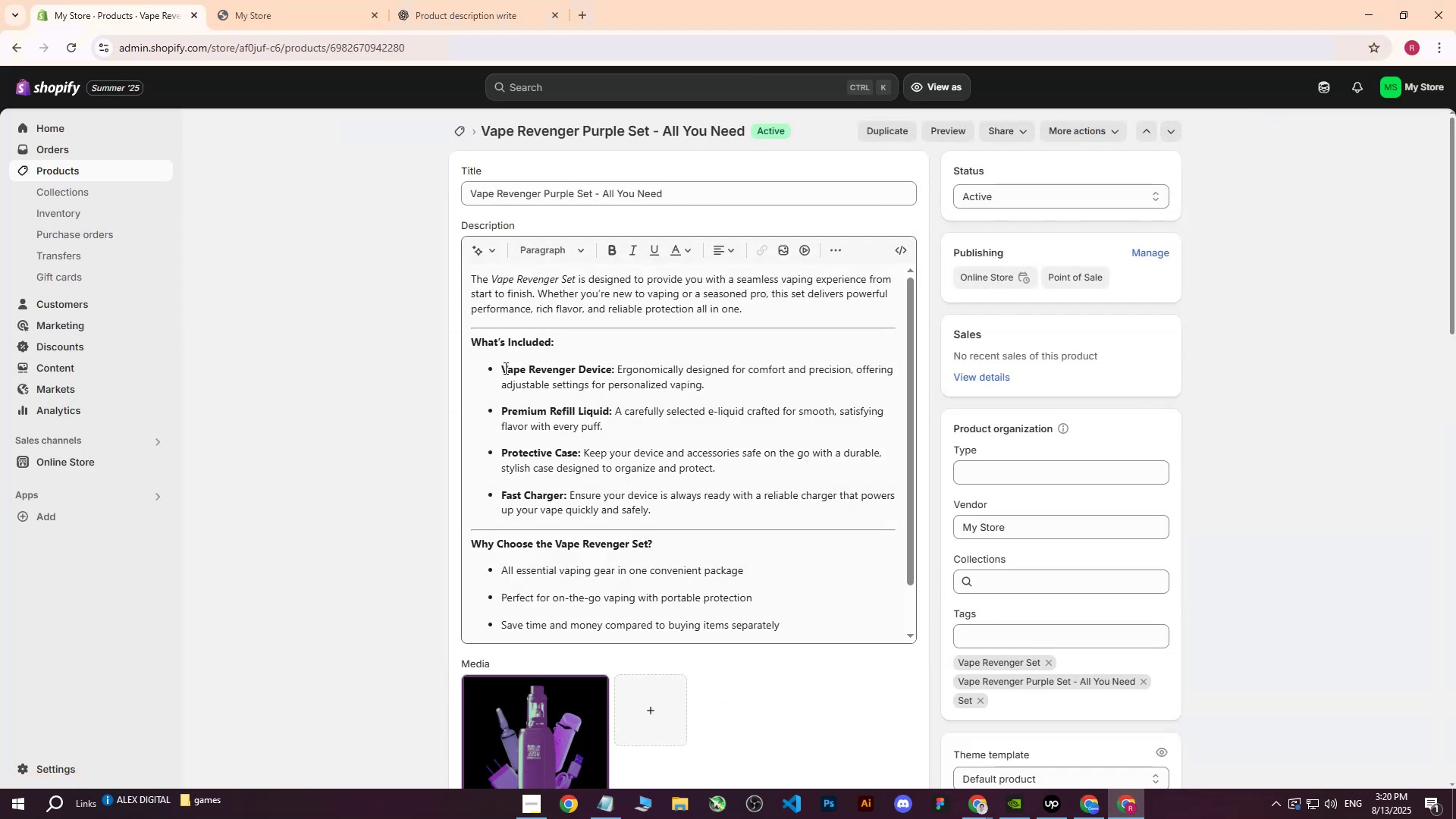 
scroll: coordinate [598, 655], scroll_direction: down, amount: 6.0
 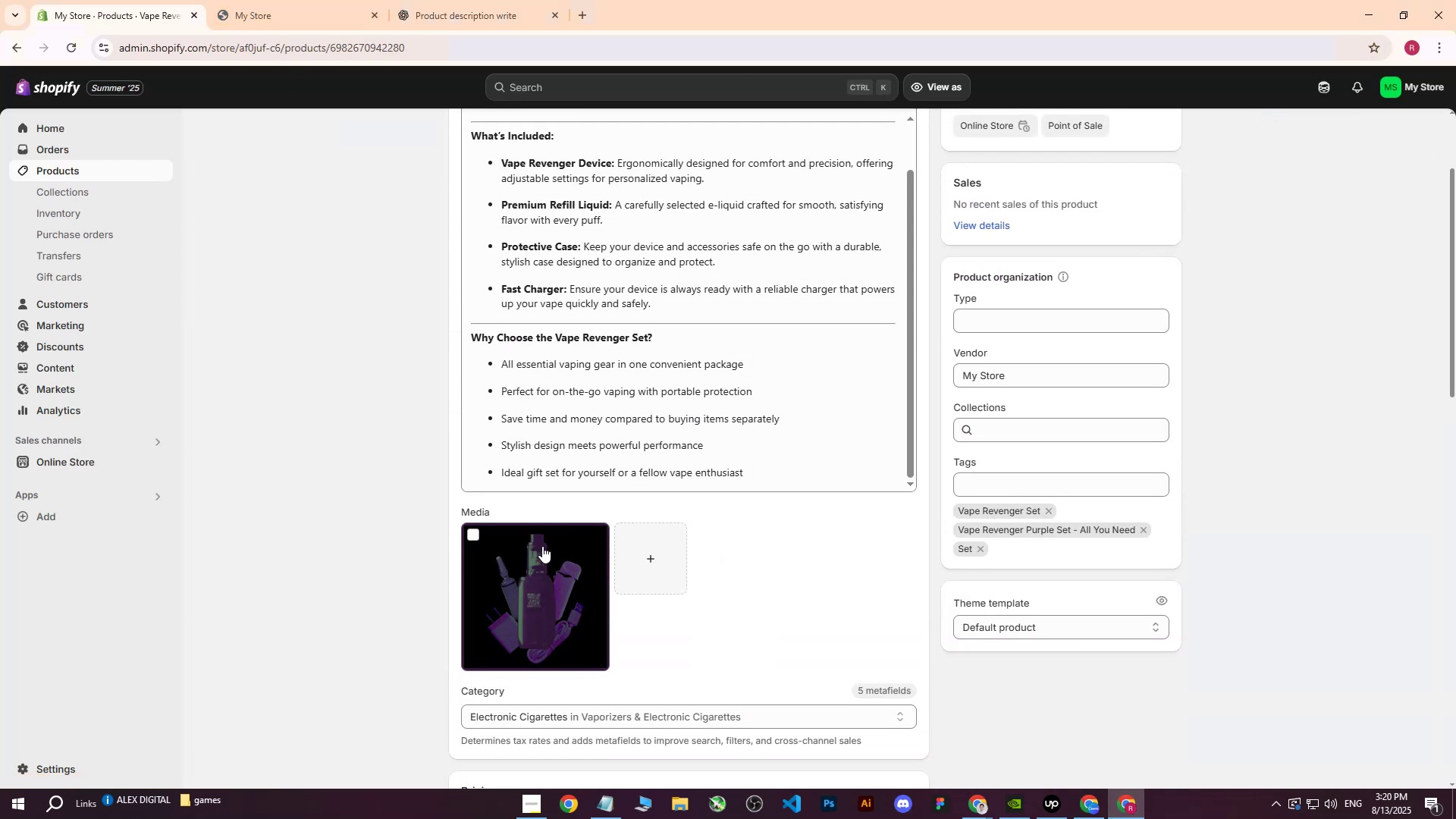 
left_click([475, 533])
 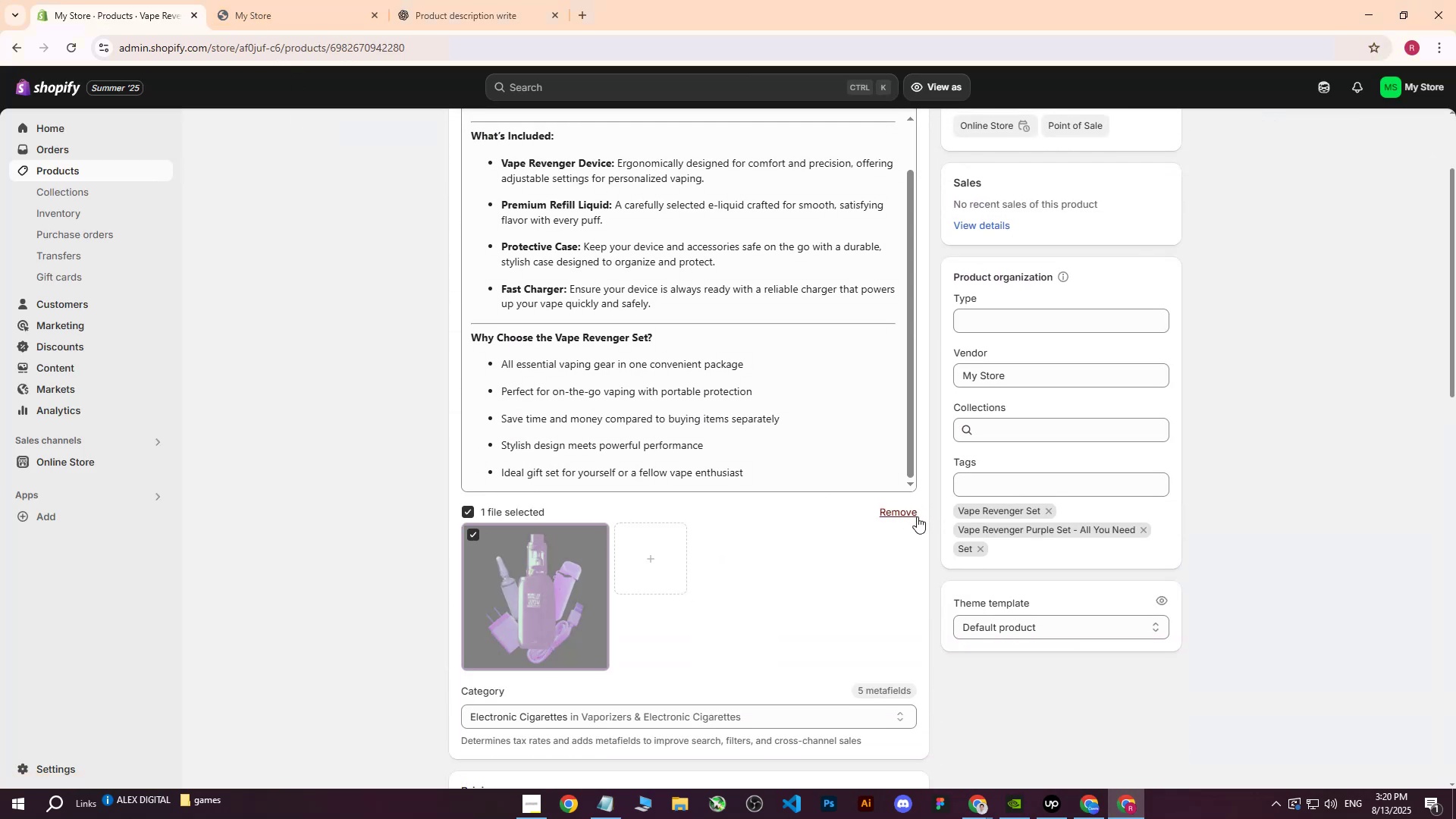 
left_click([912, 517])
 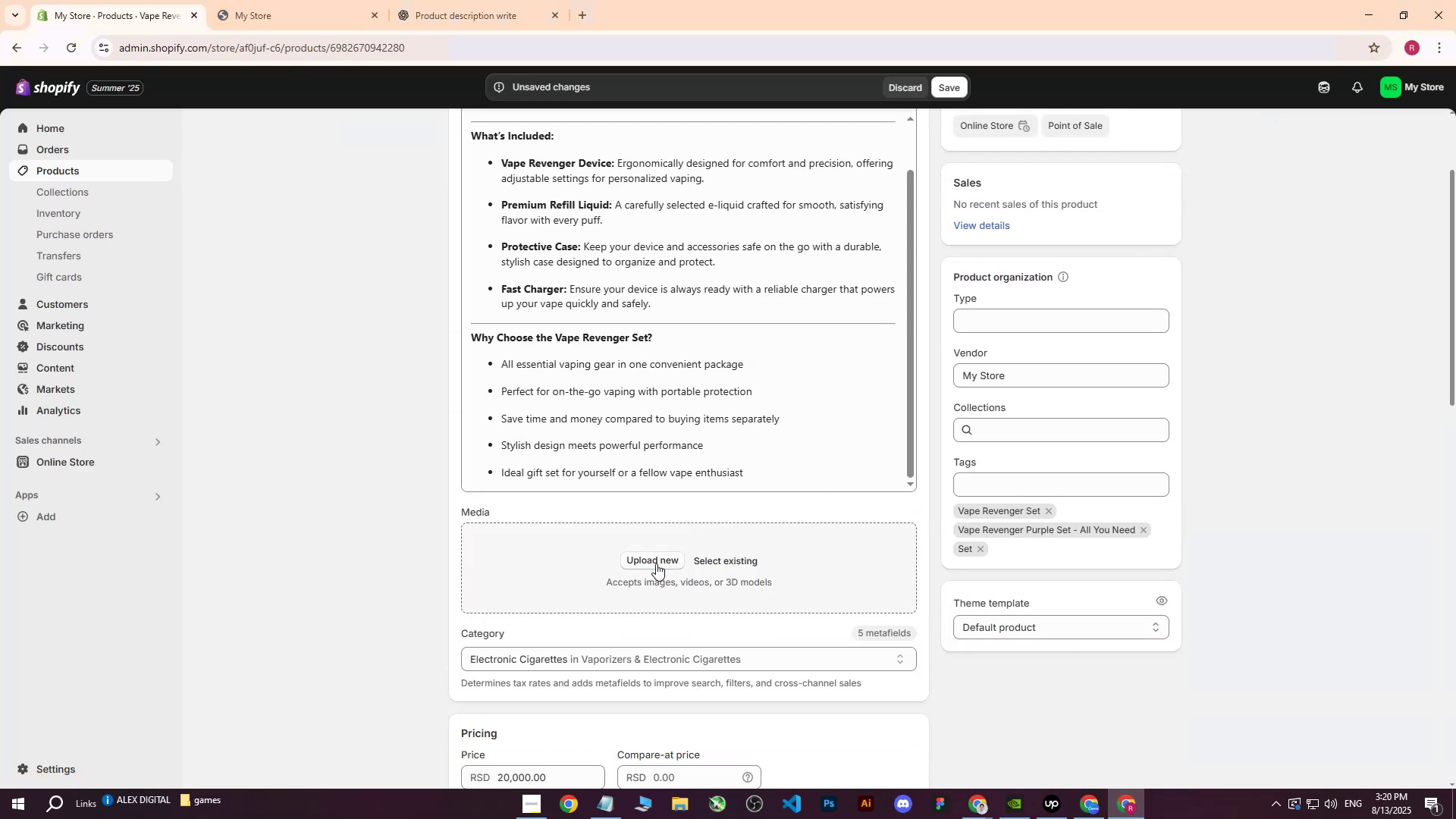 
left_click([636, 563])
 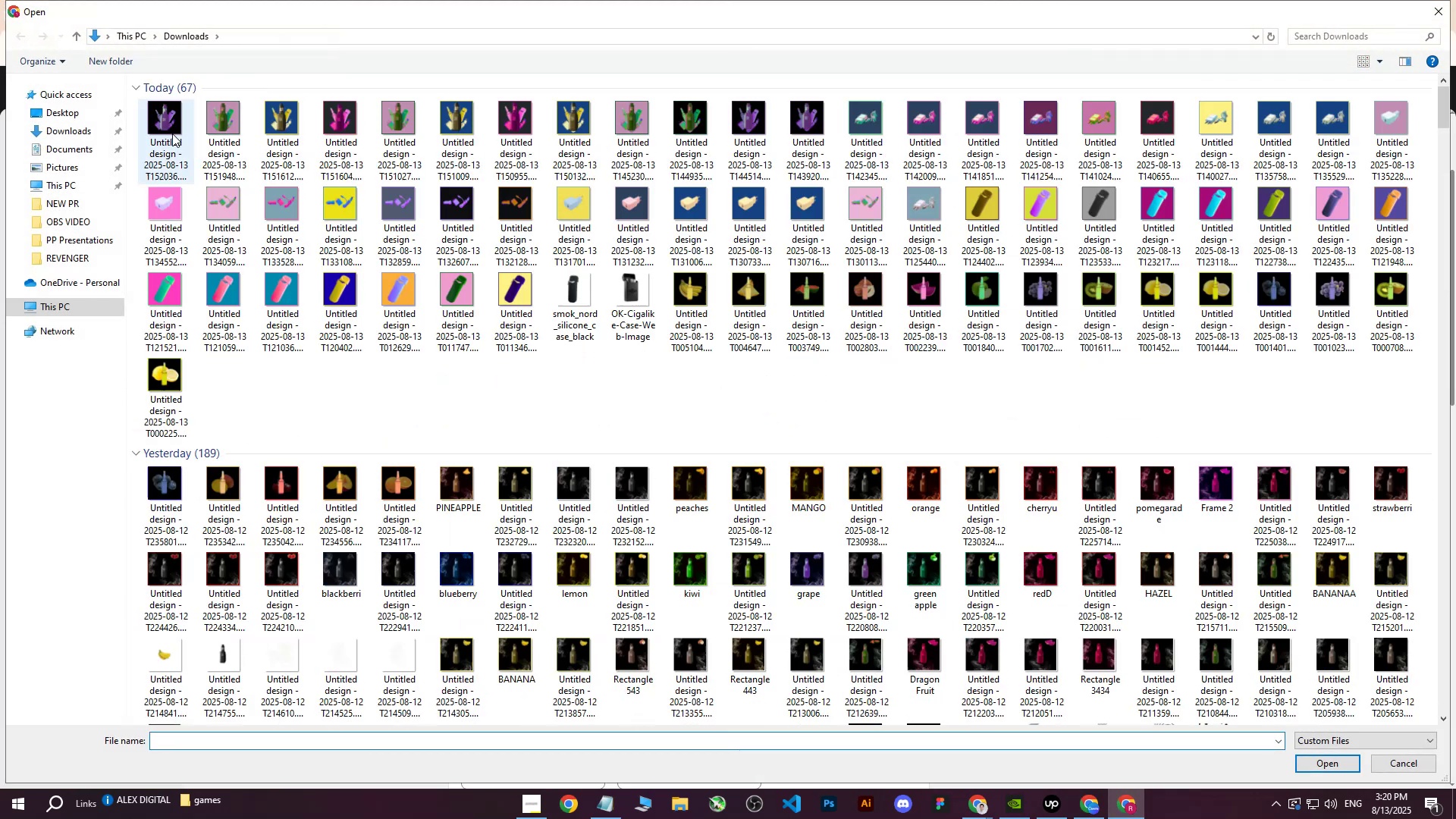 
left_click([172, 128])
 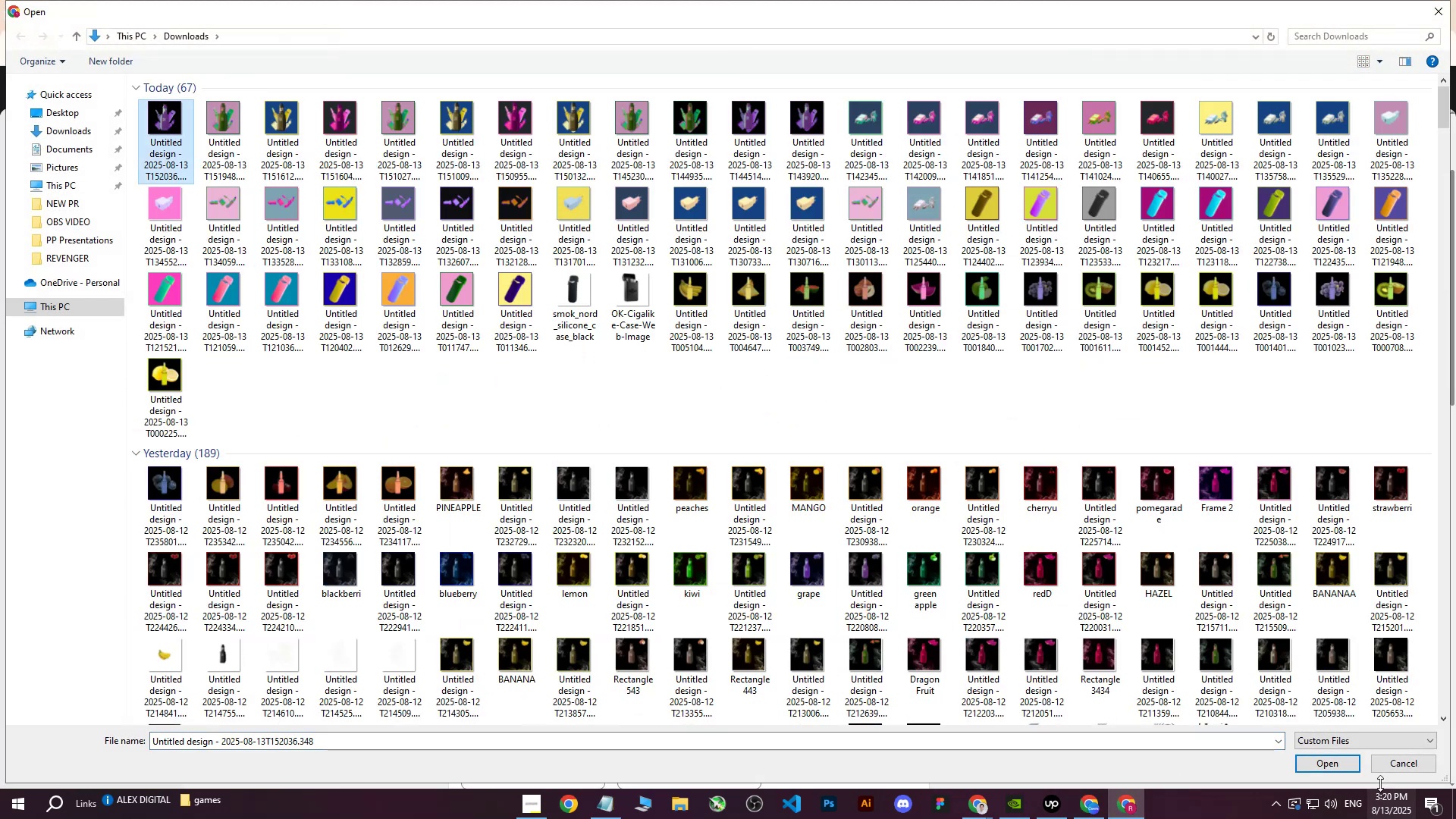 
left_click([1321, 770])
 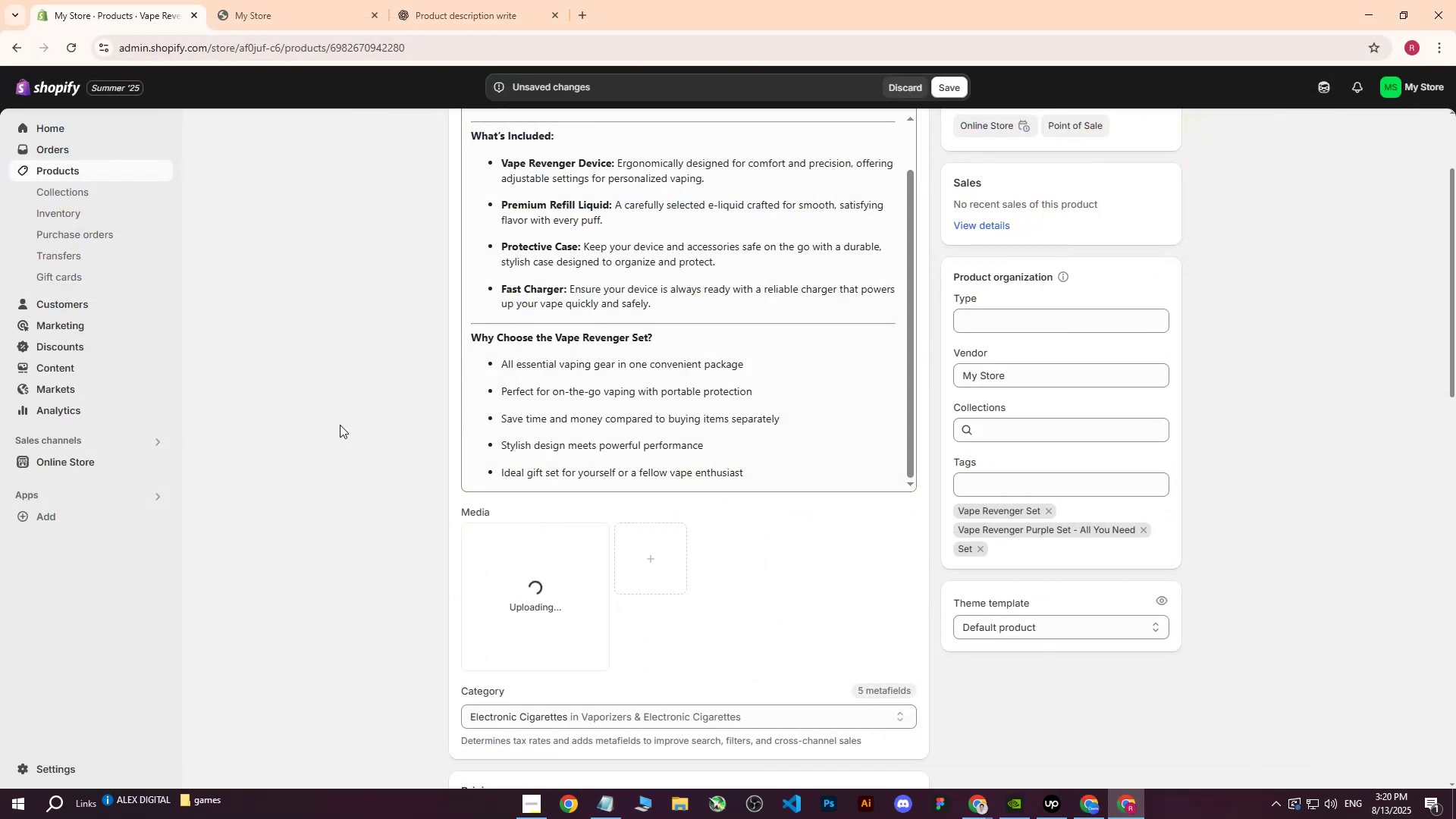 
scroll: coordinate [779, 201], scroll_direction: up, amount: 10.0
 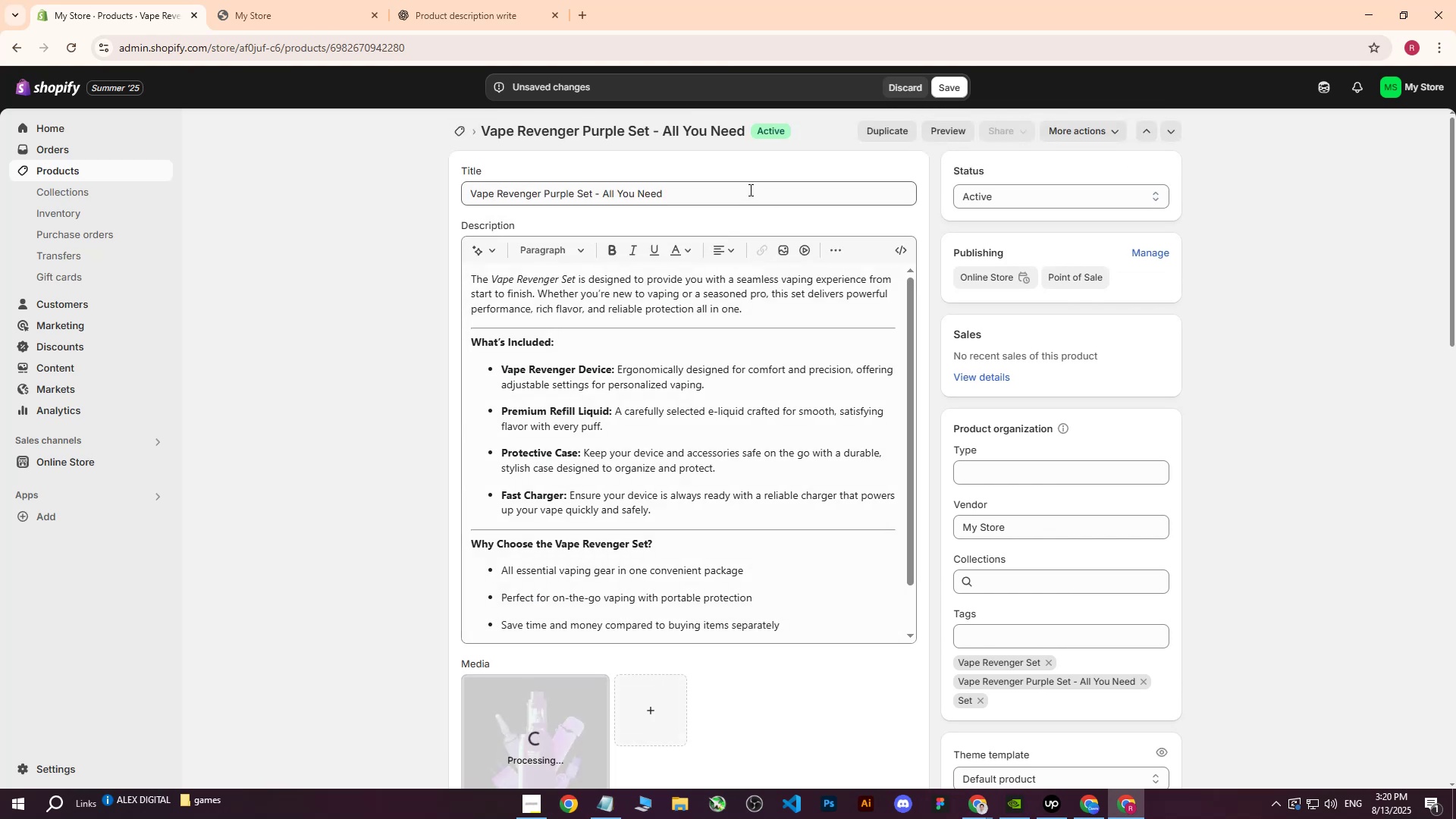 
left_click_drag(start_coordinate=[743, 194], to_coordinate=[396, 191])
 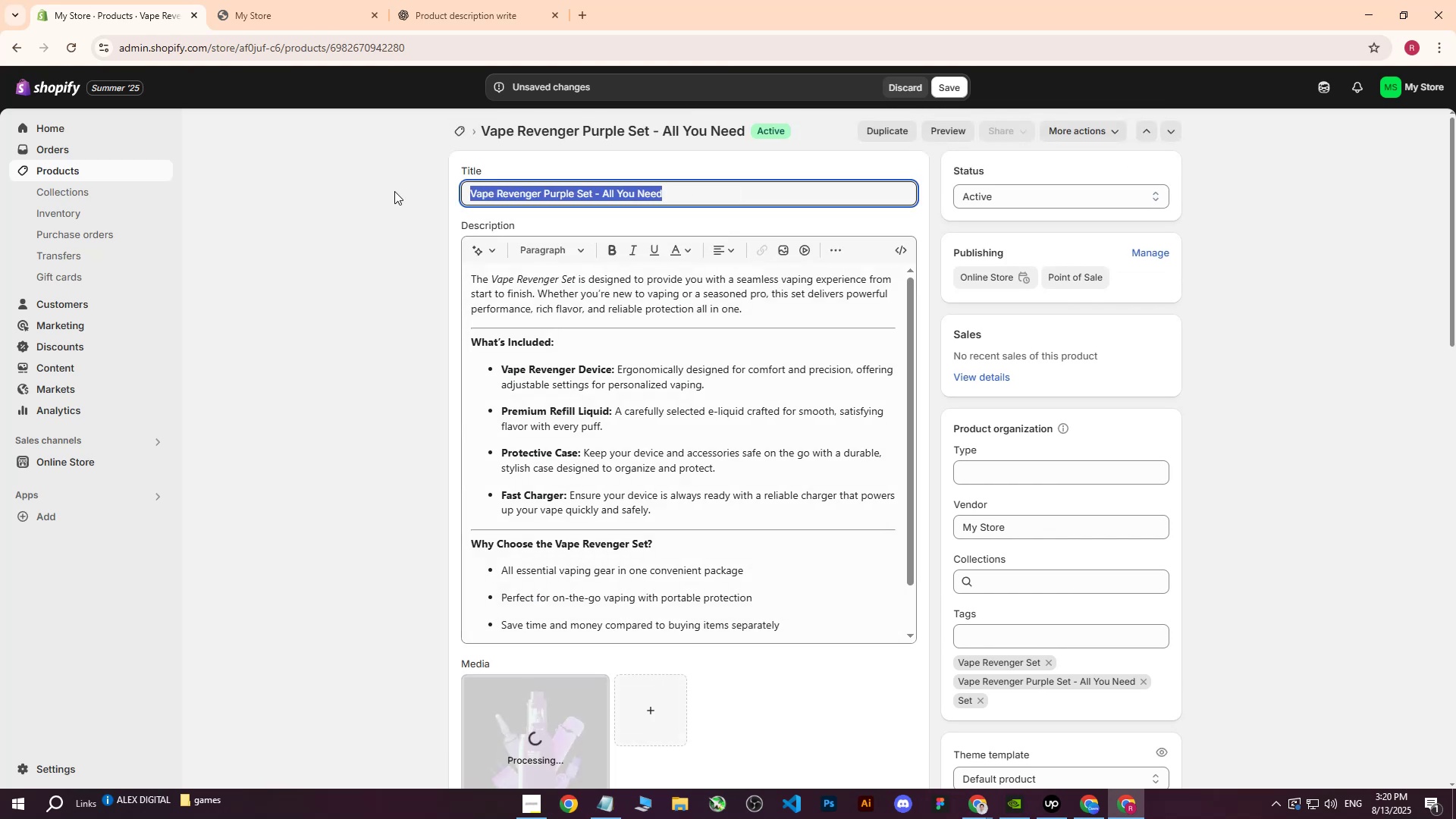 
key(Control+ControlLeft)
 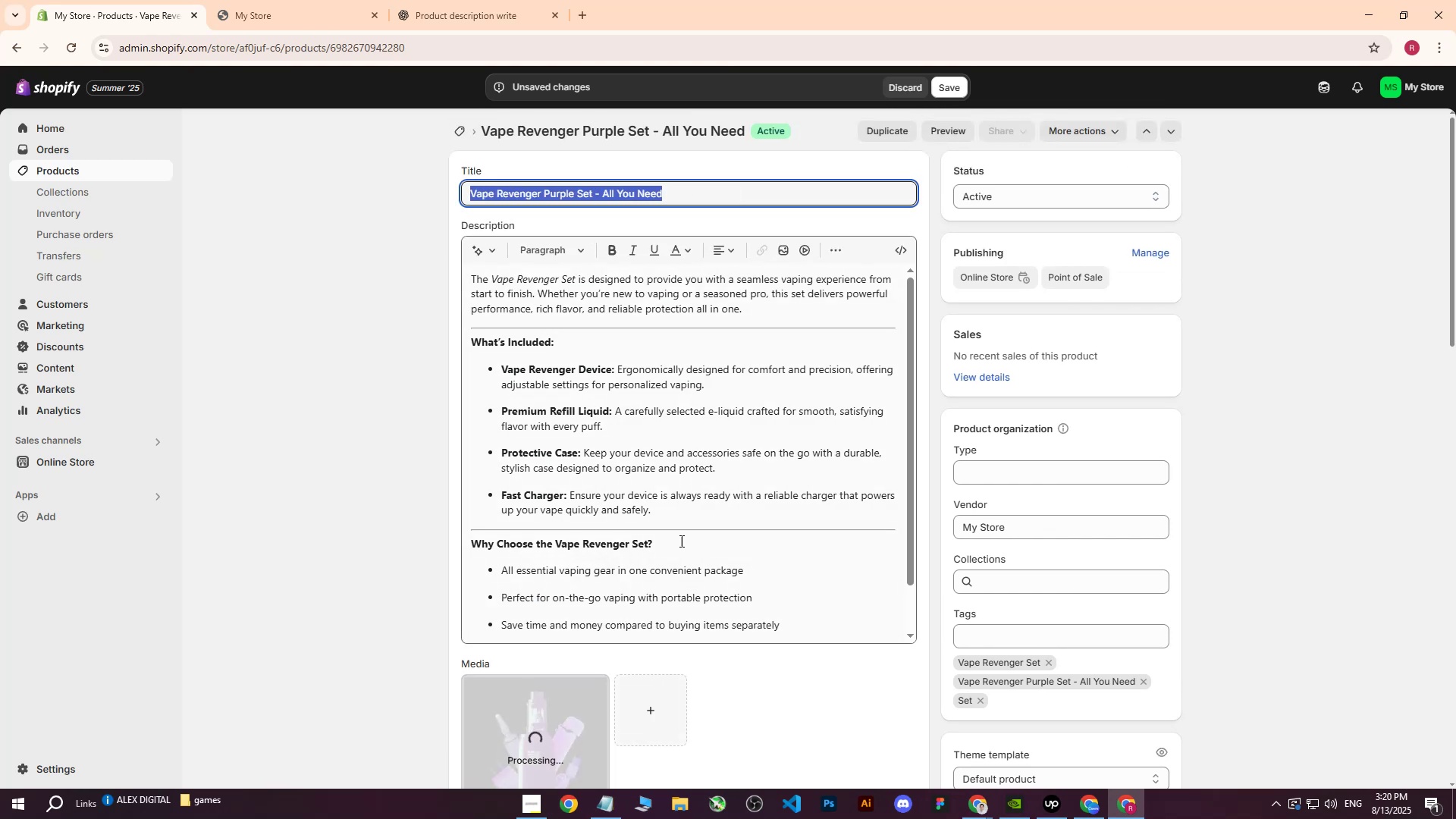 
key(Control+C)
 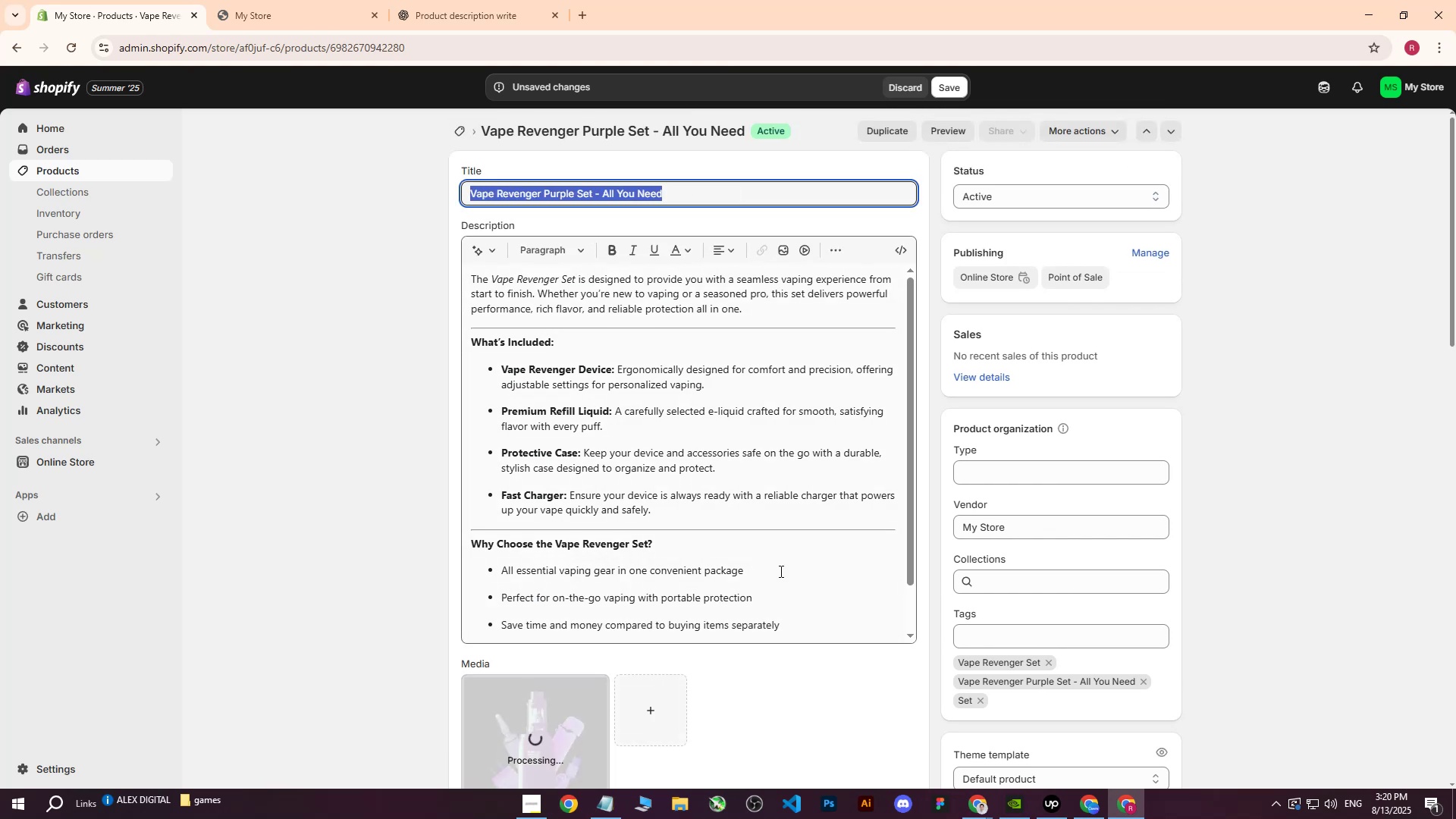 
scroll: coordinate [783, 570], scroll_direction: down, amount: 2.0
 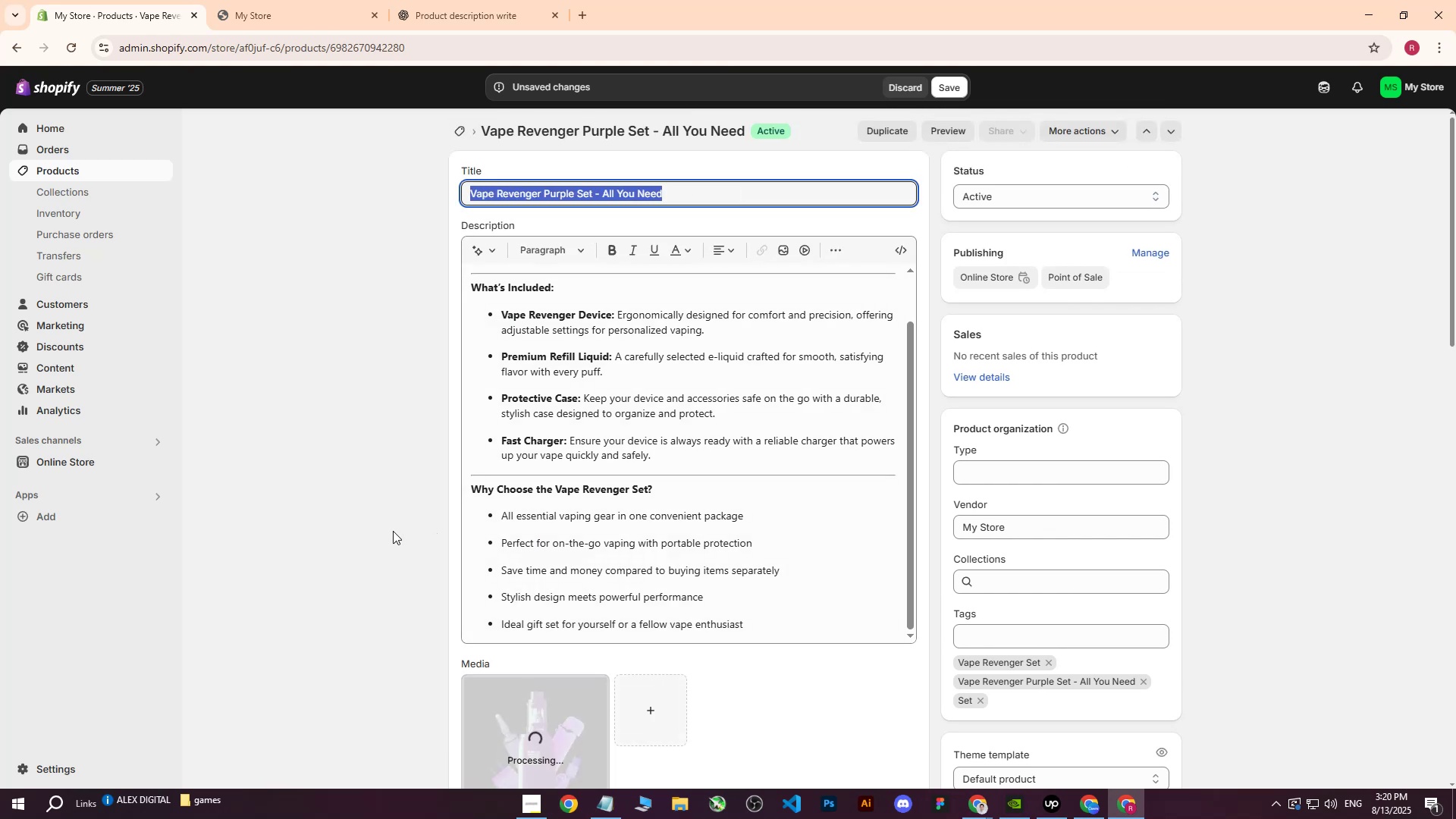 
left_click([376, 531])
 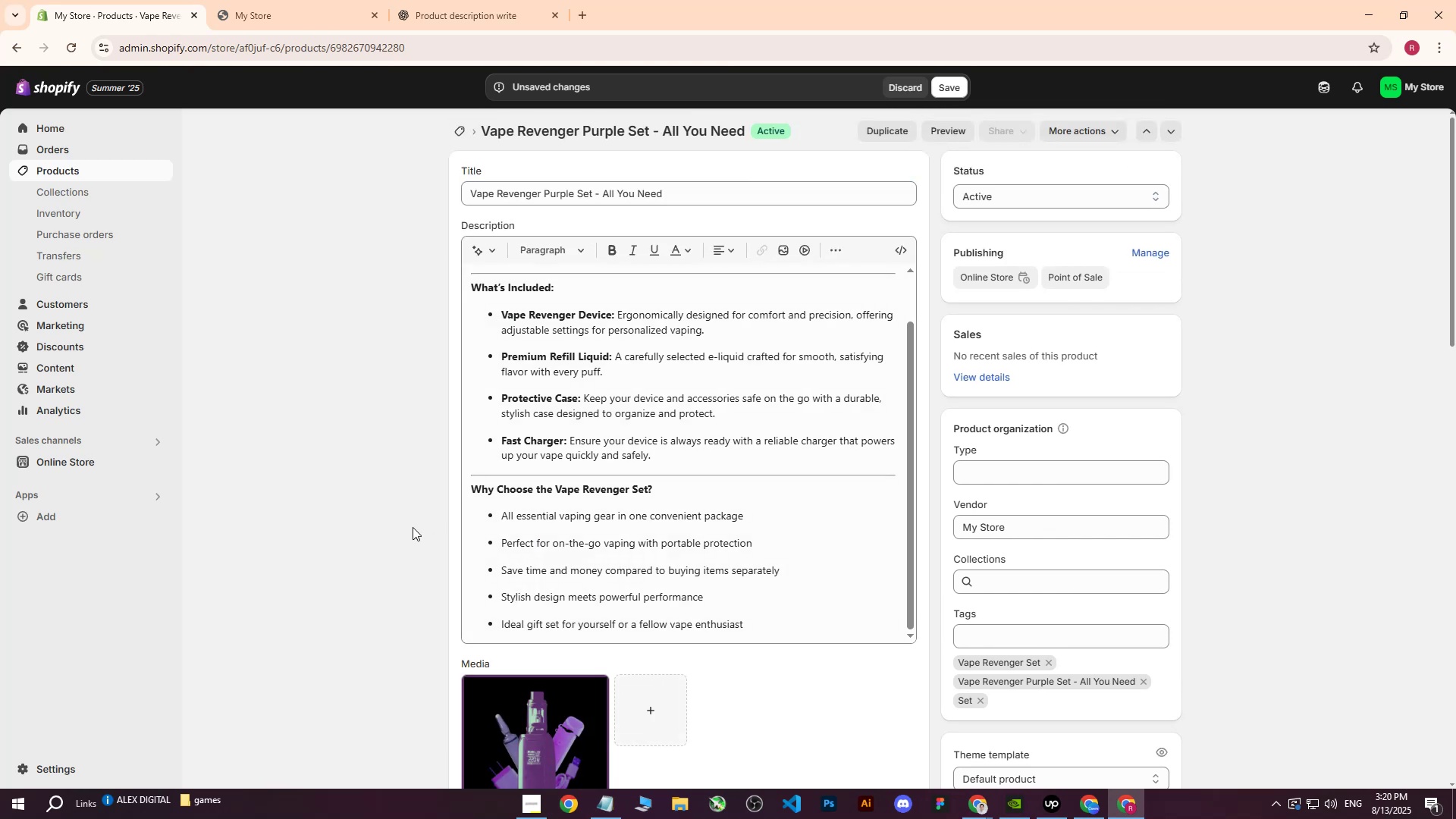 
scroll: coordinate [413, 527], scroll_direction: down, amount: 1.0
 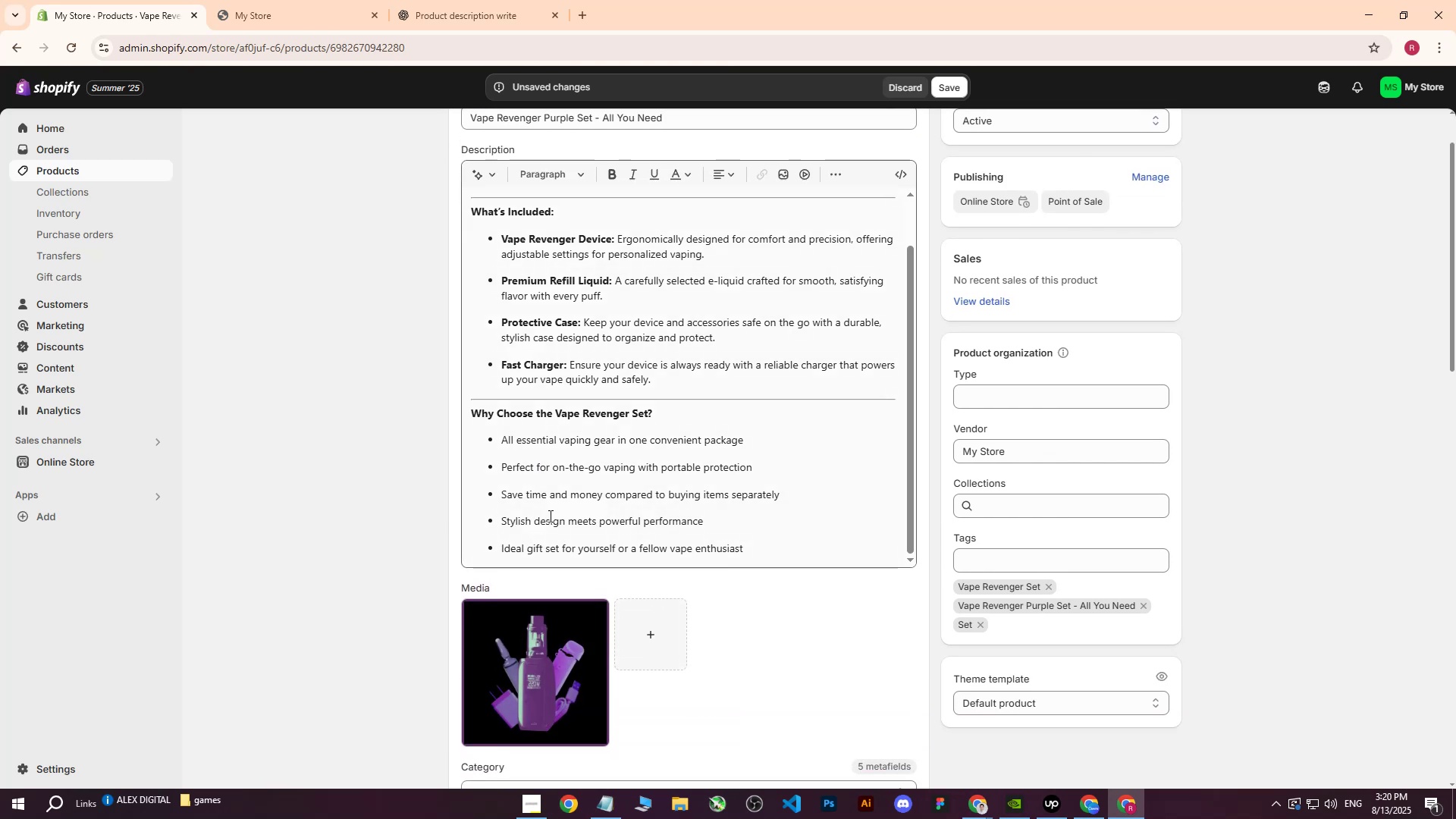 
left_click([561, 656])
 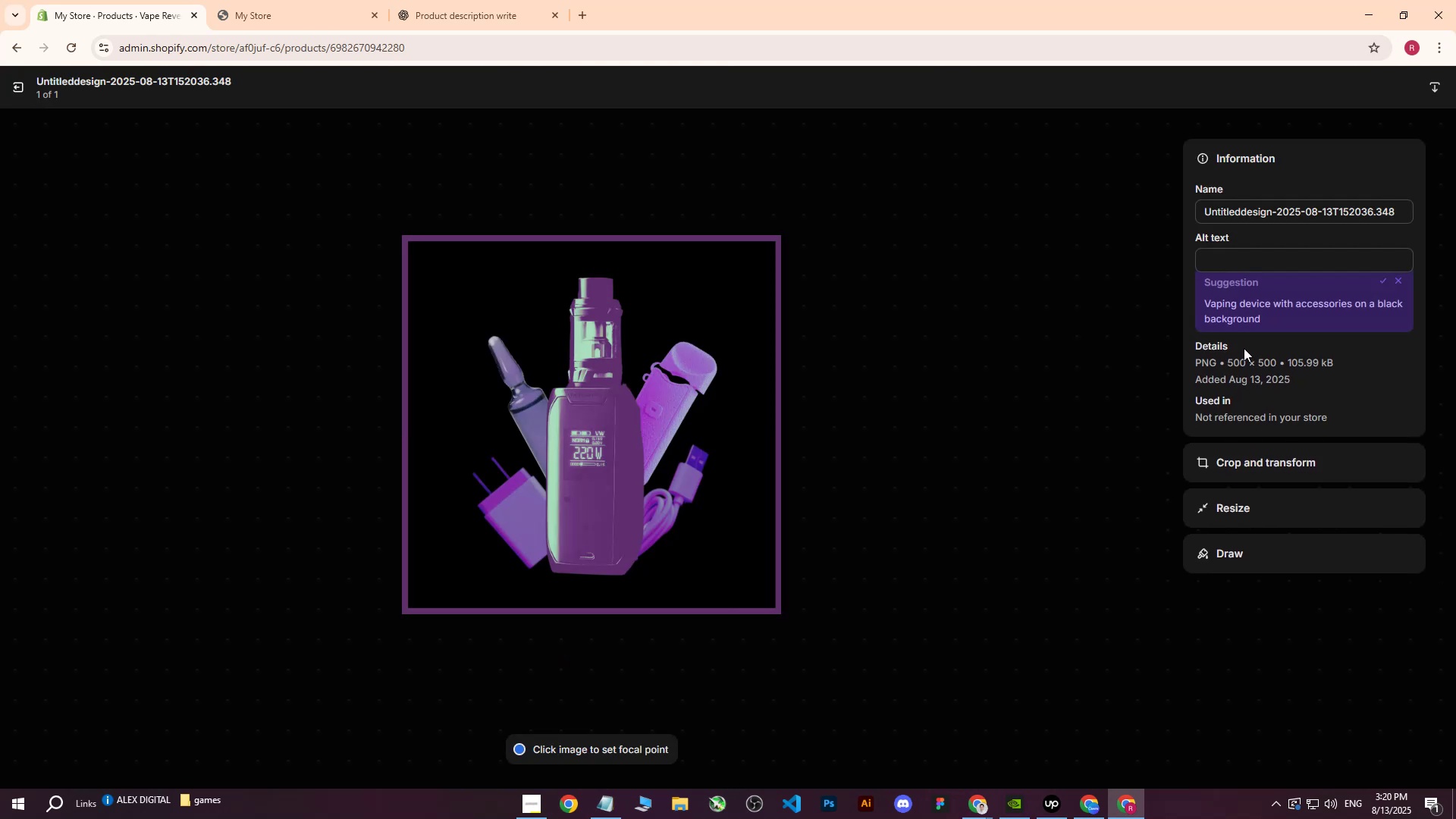 
left_click([1240, 251])
 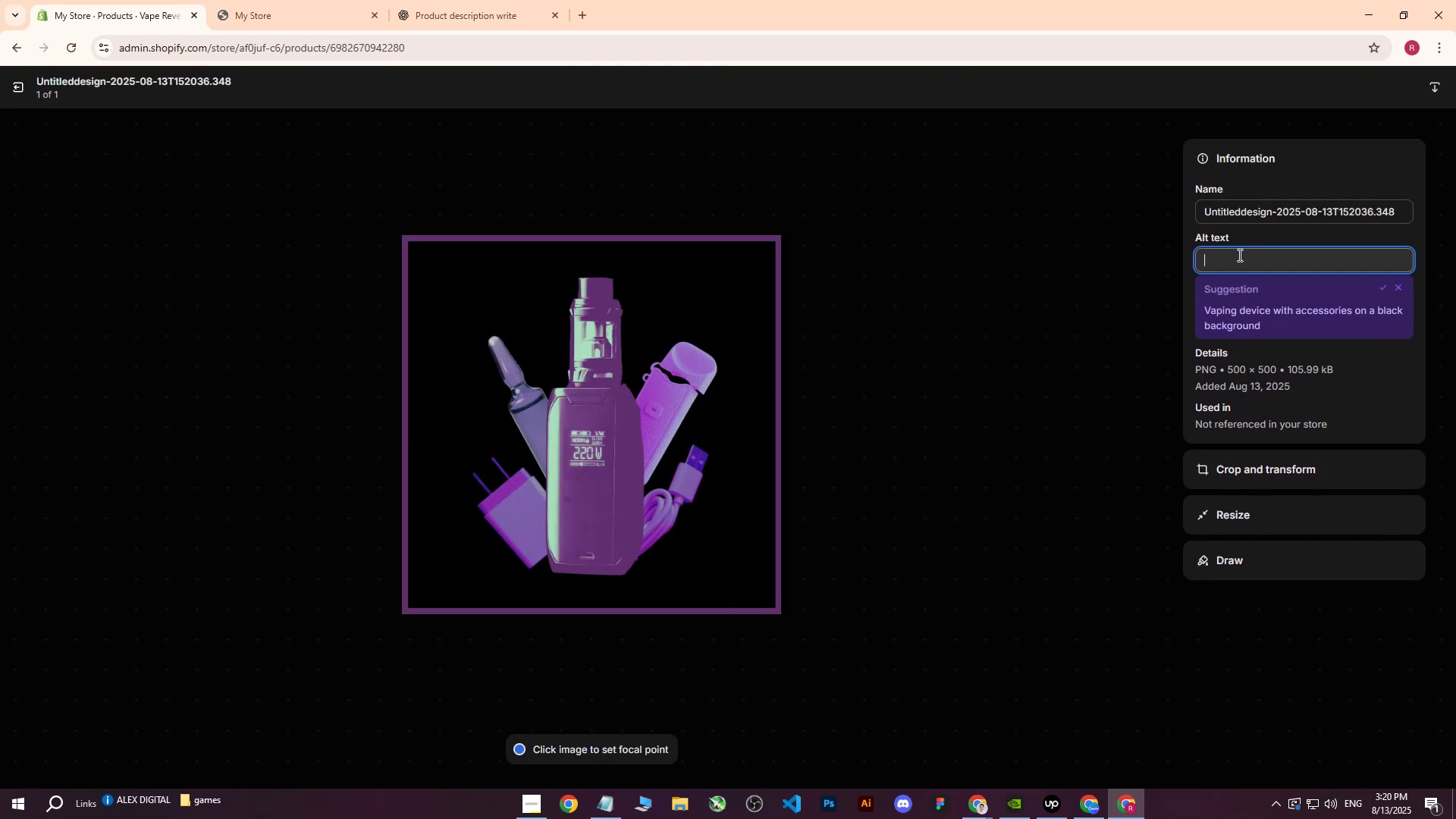 
key(Control+ControlLeft)
 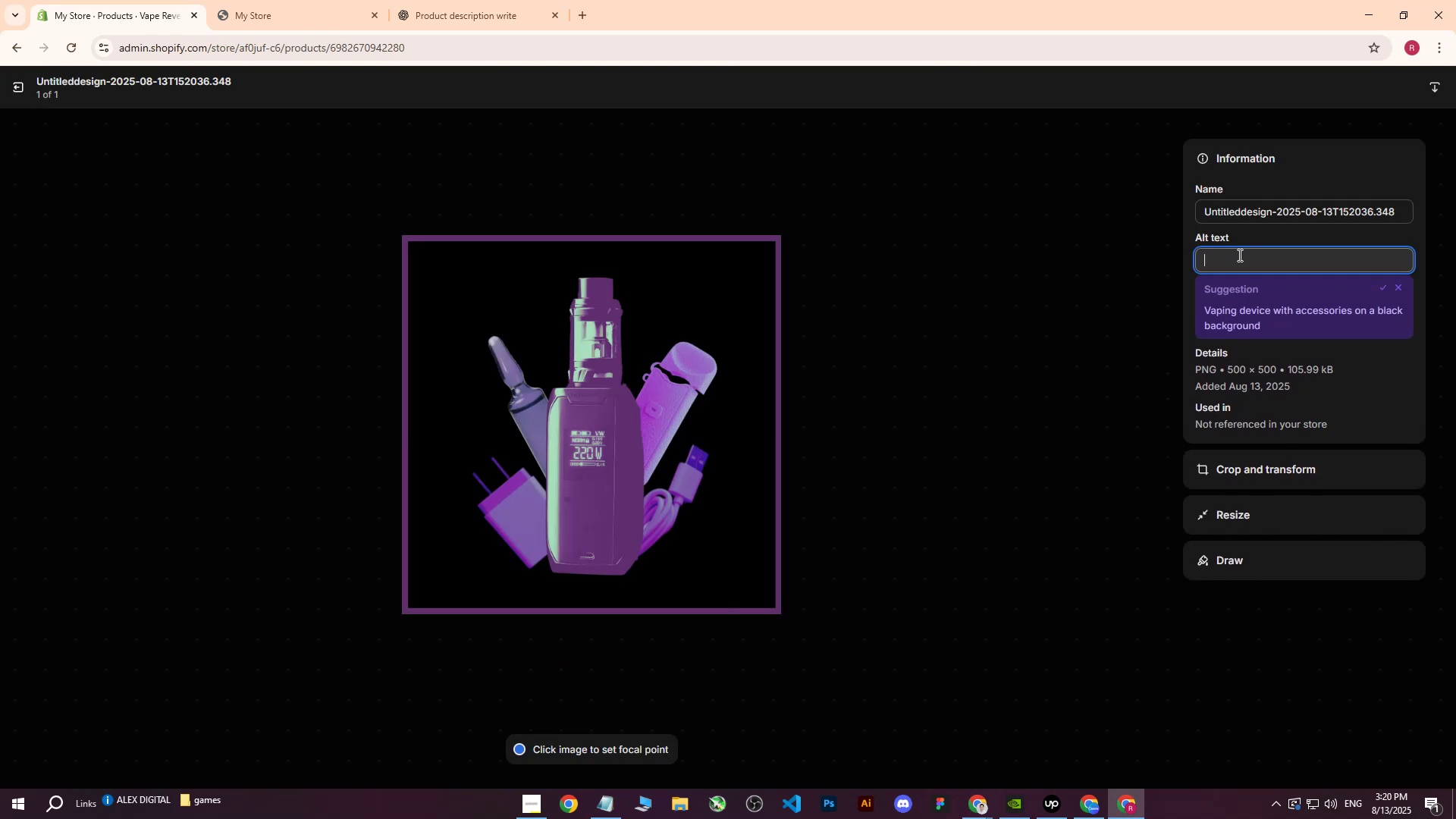 
key(Control+V)
 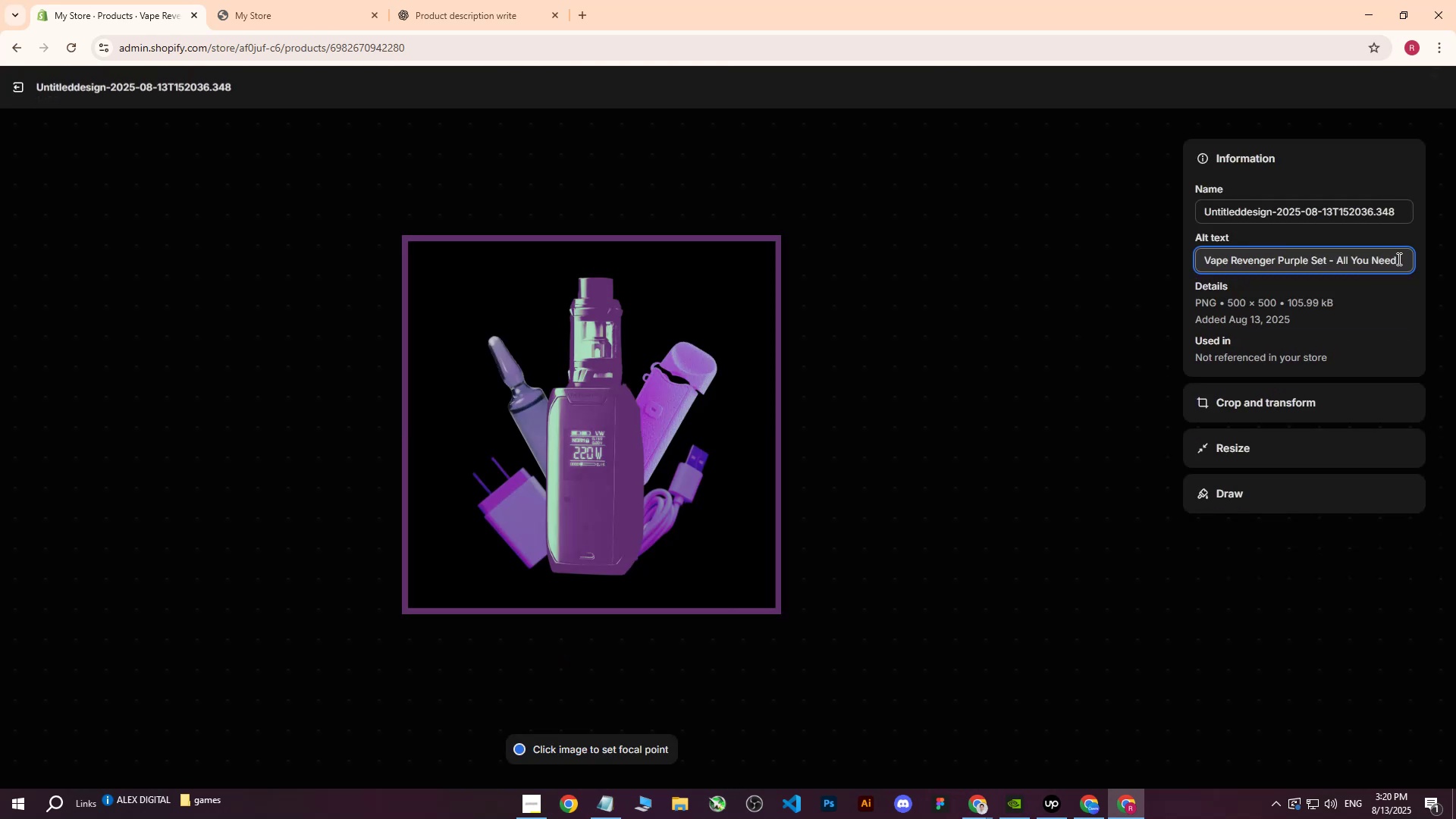 
left_click_drag(start_coordinate=[1404, 261], to_coordinate=[1331, 262])
 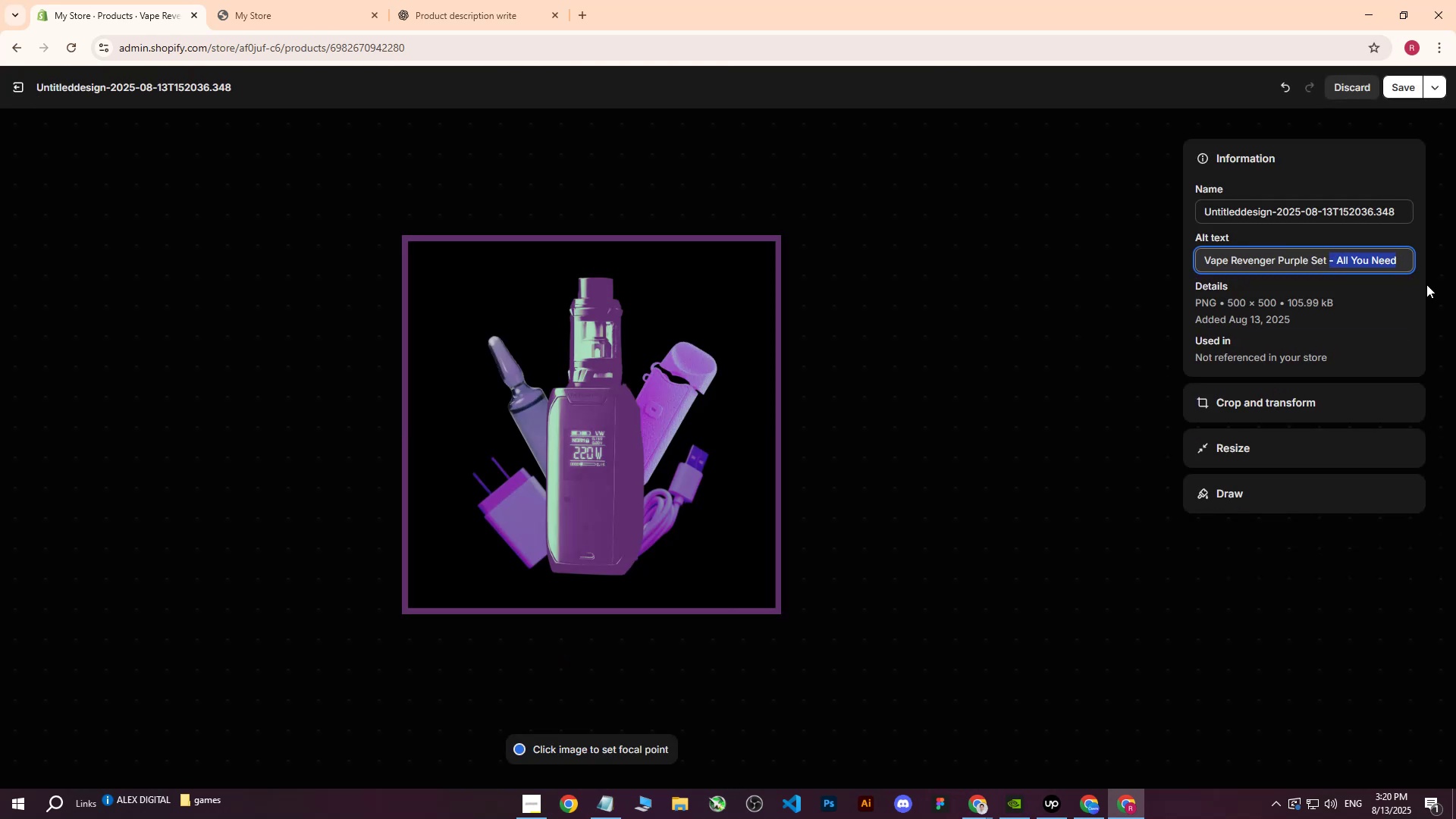 
key(Space)
 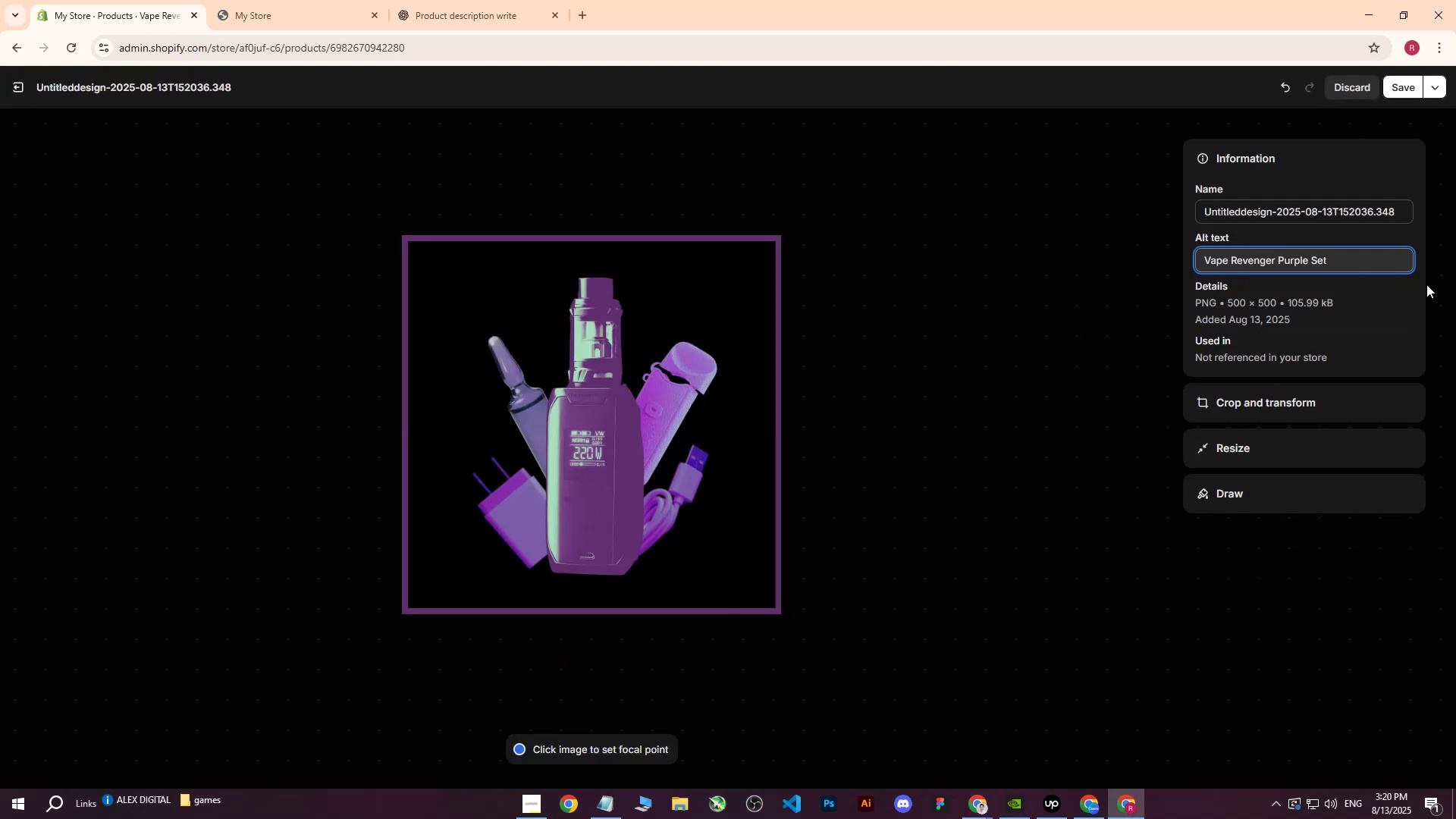 
key(Backspace)
 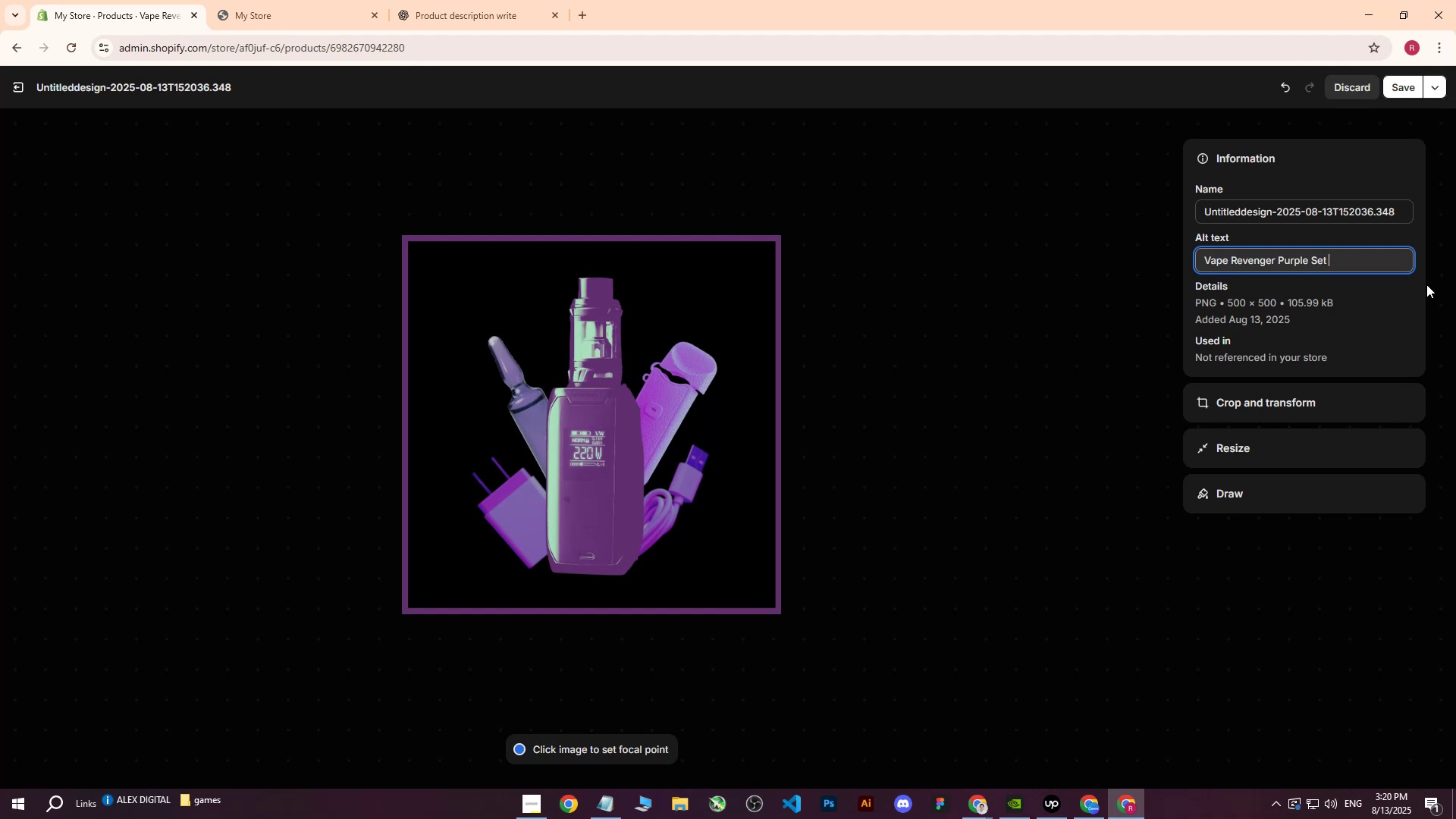 
wait(6.35)
 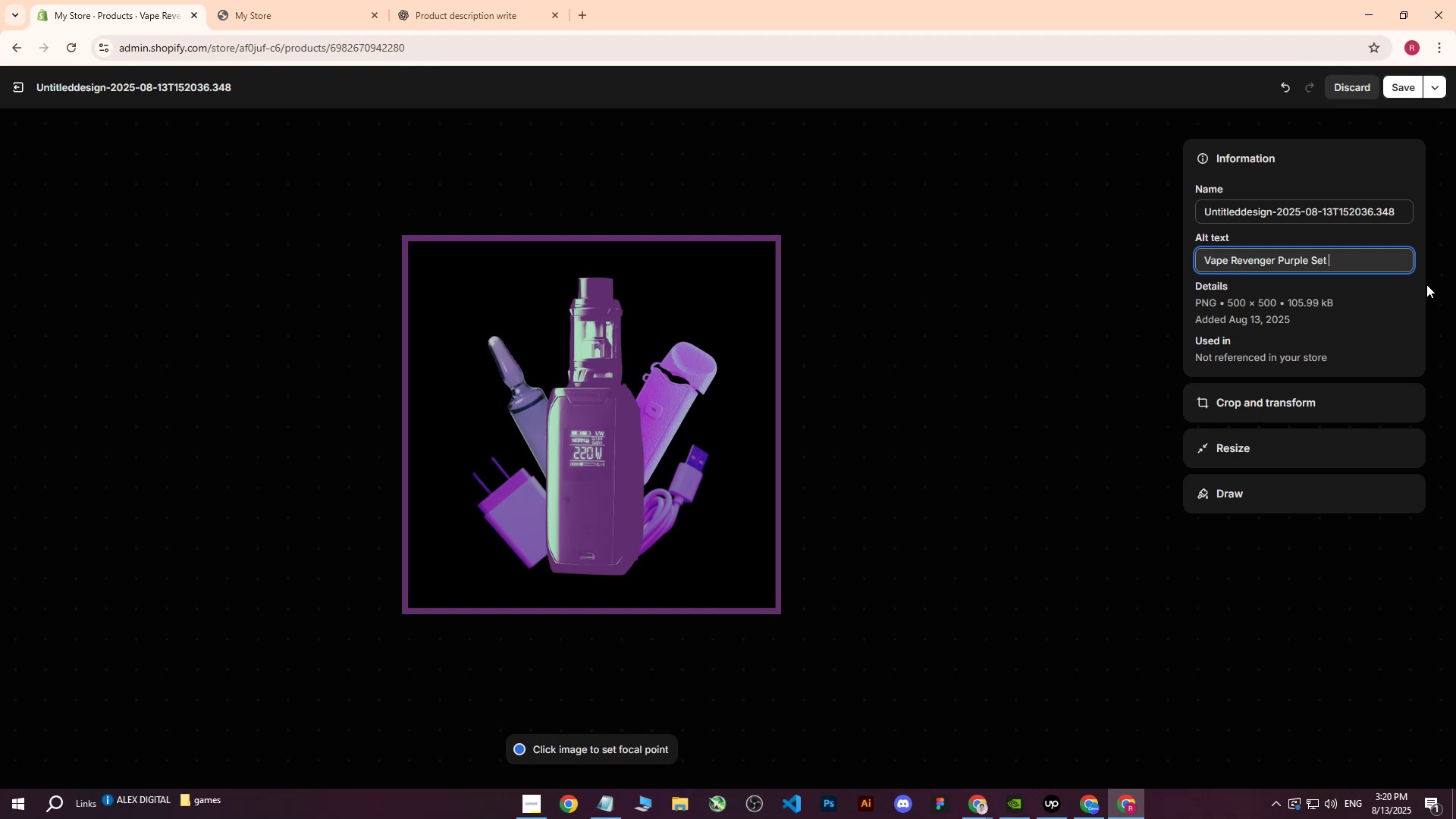 
type(on black background.)
 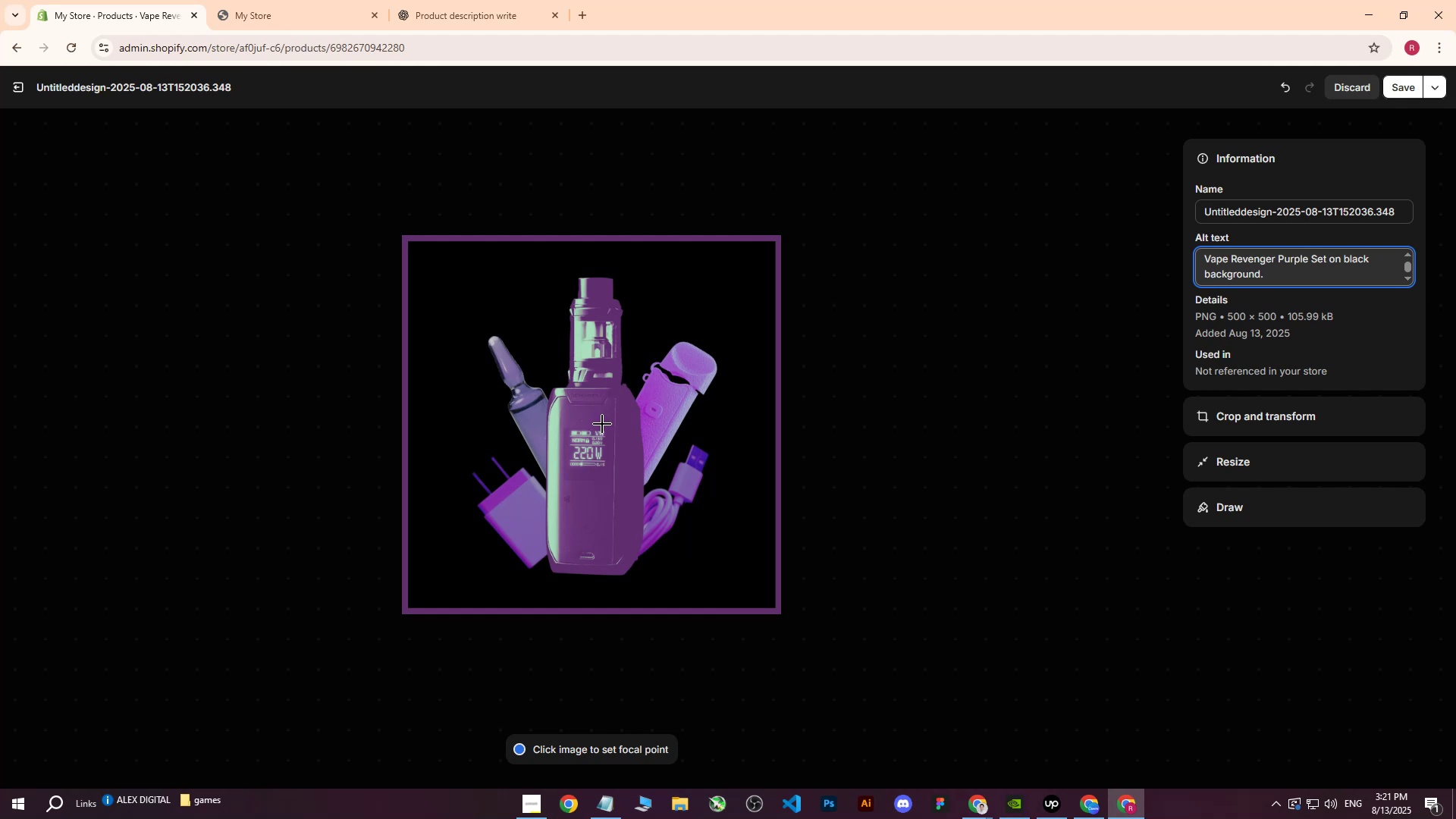 
left_click([589, 423])
 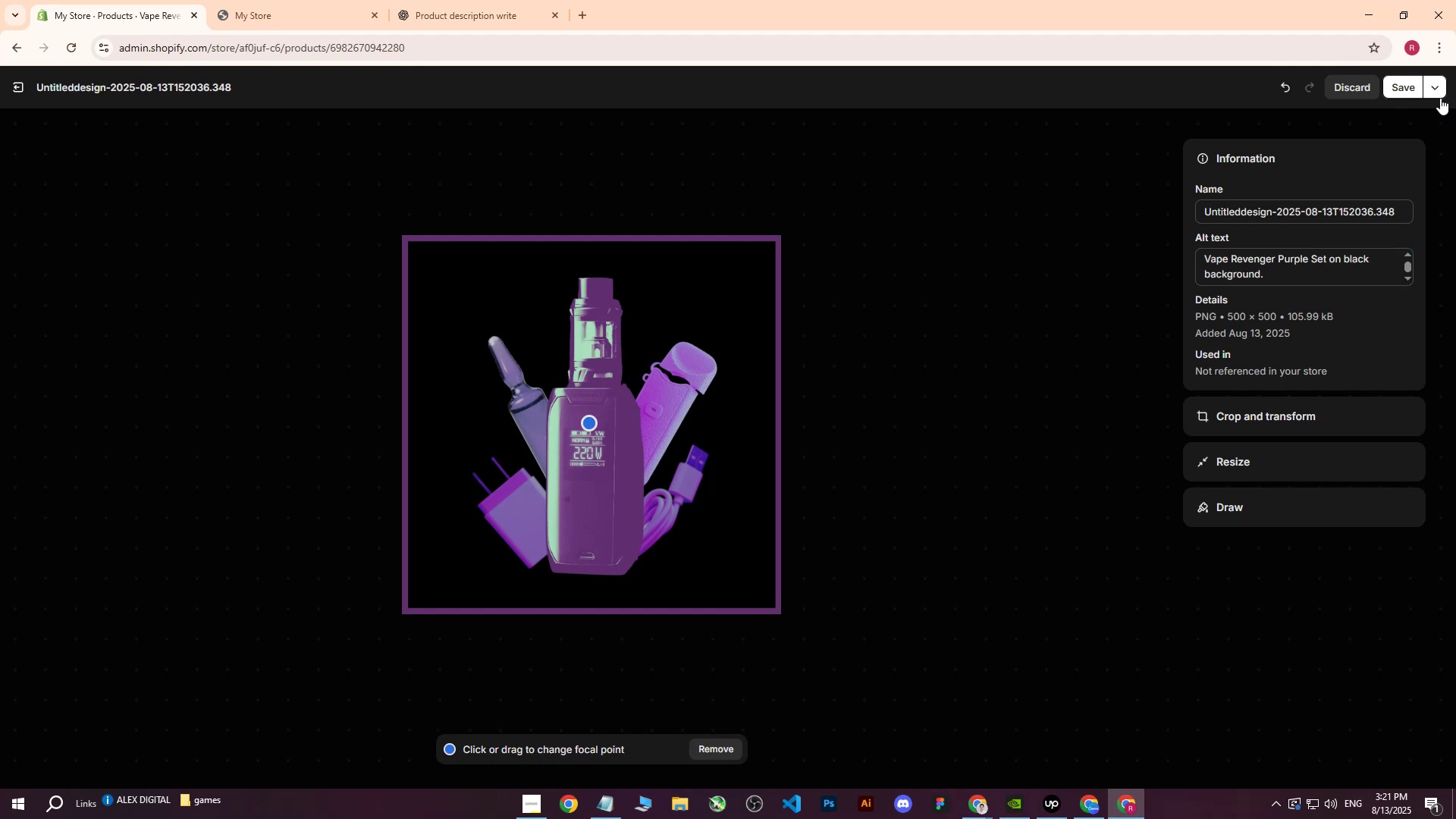 
left_click([1415, 86])
 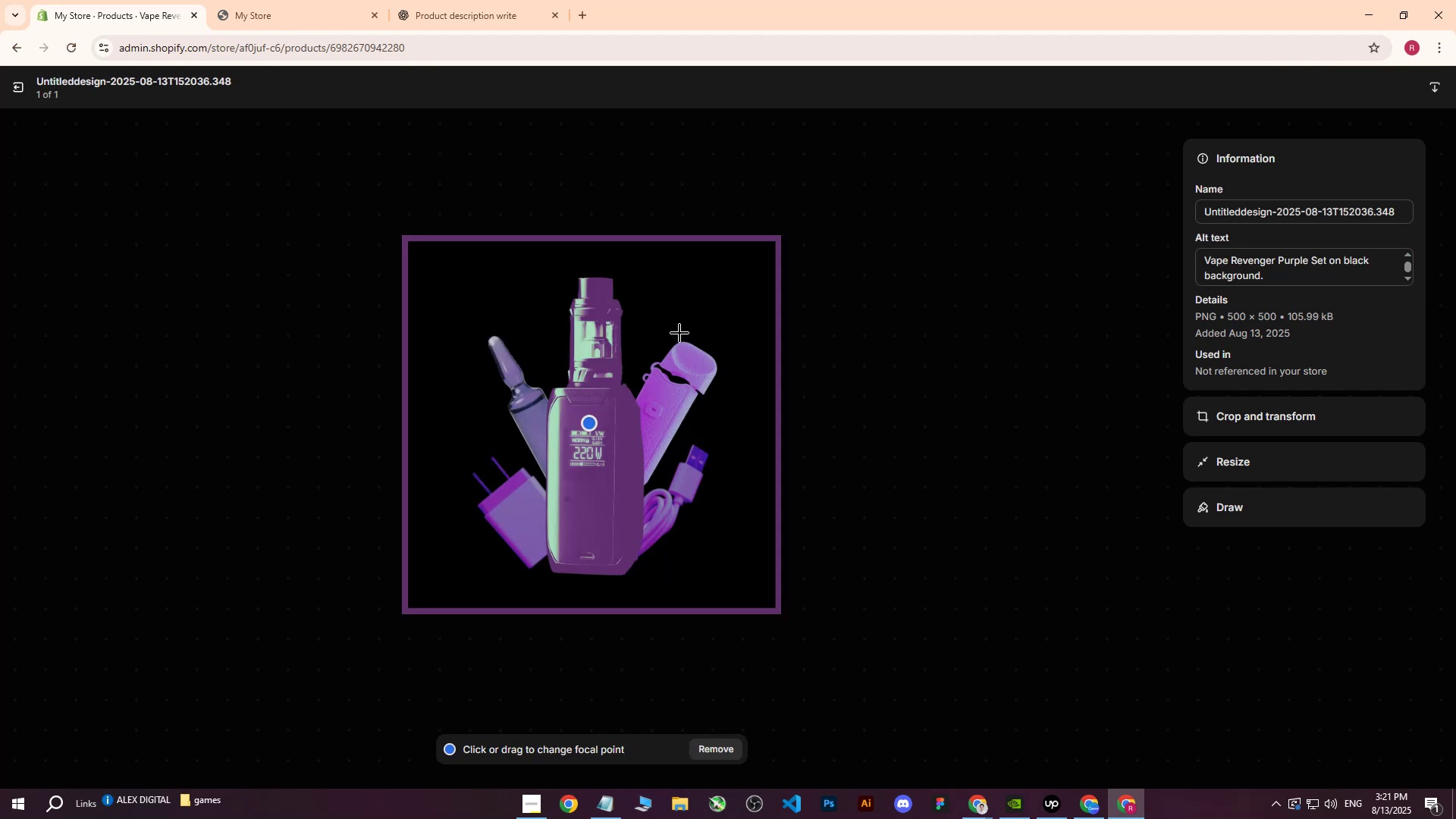 
left_click([17, 83])
 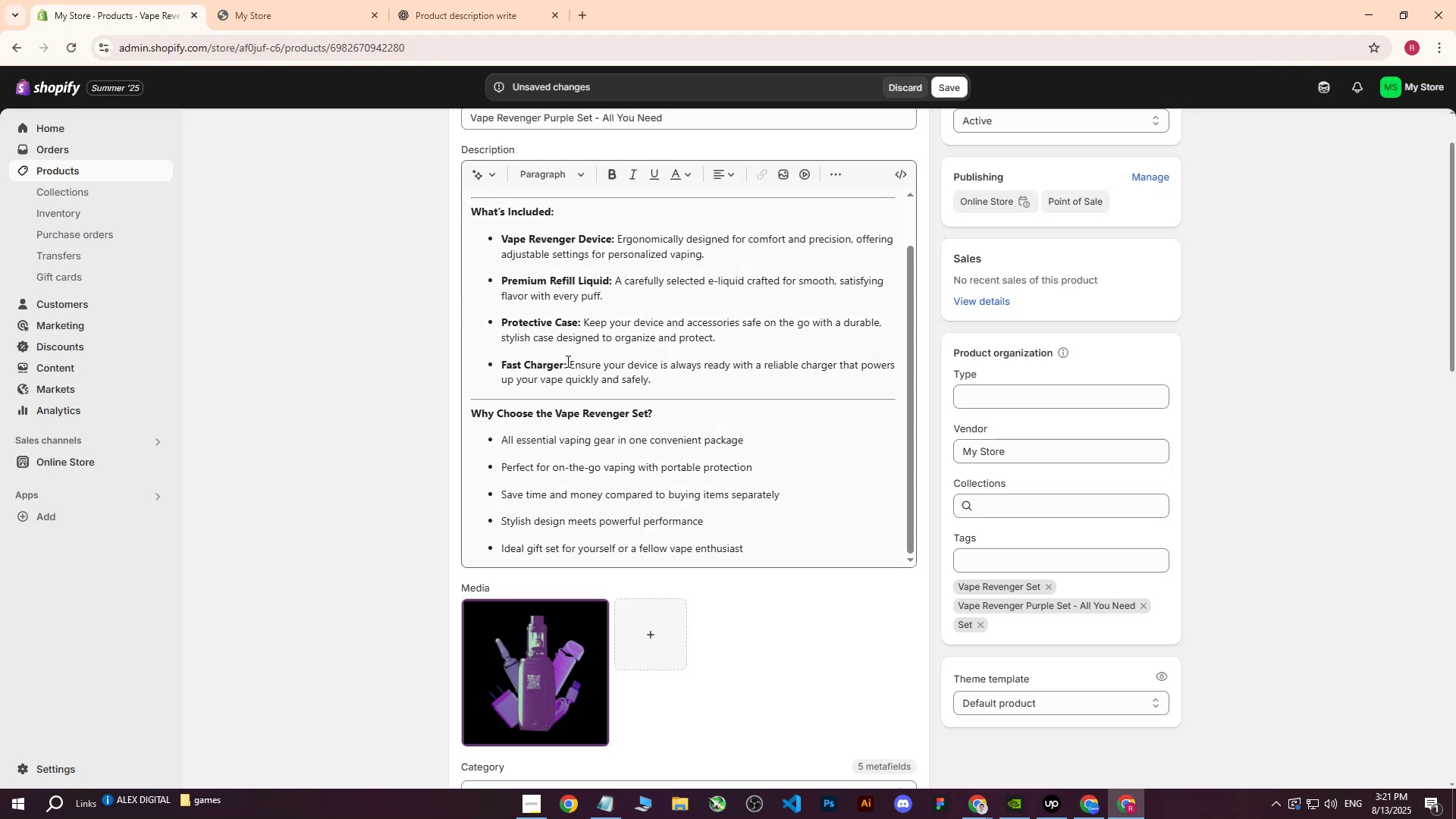 
scroll: coordinate [577, 367], scroll_direction: up, amount: 5.0
 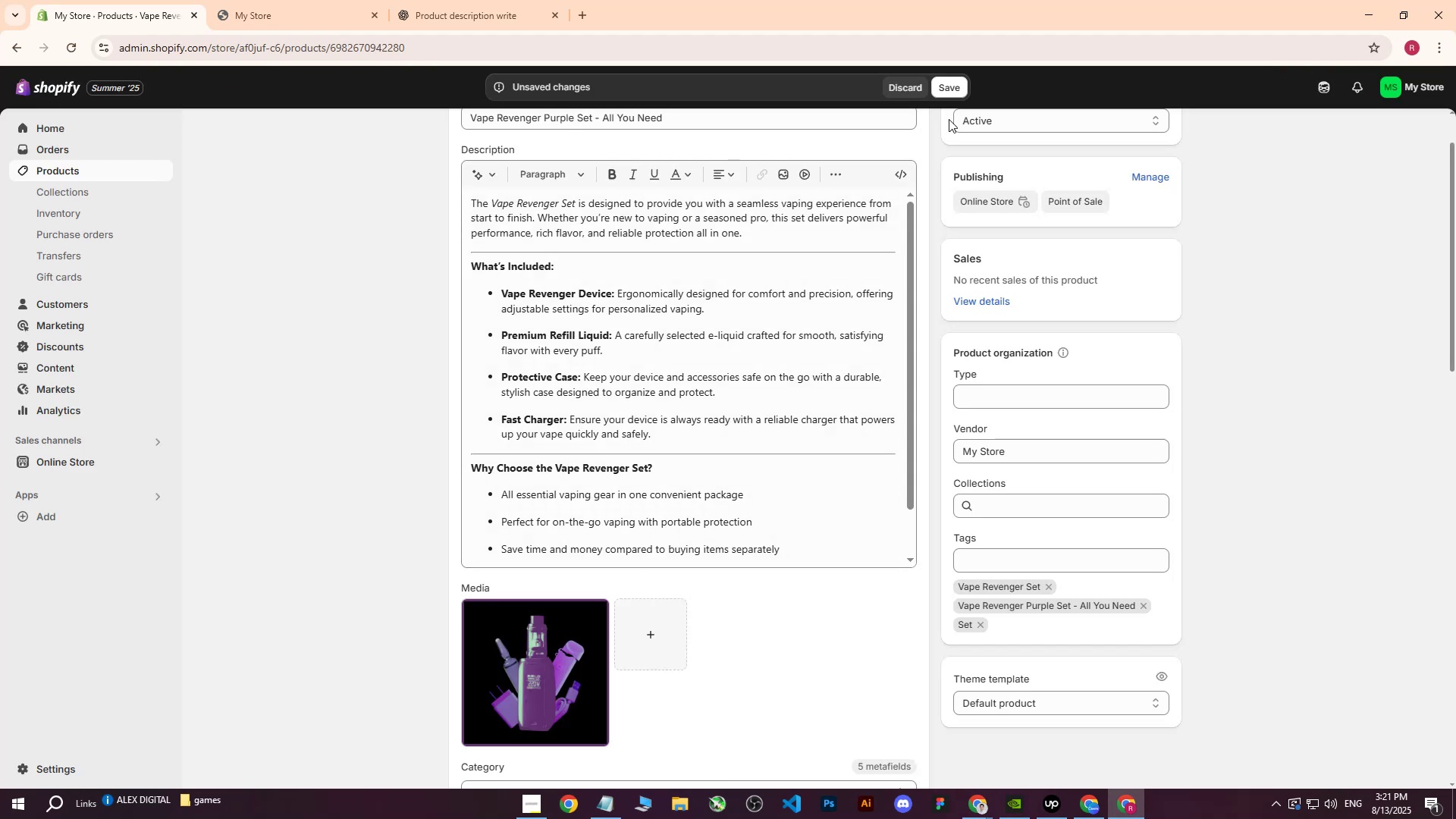 
left_click([951, 85])
 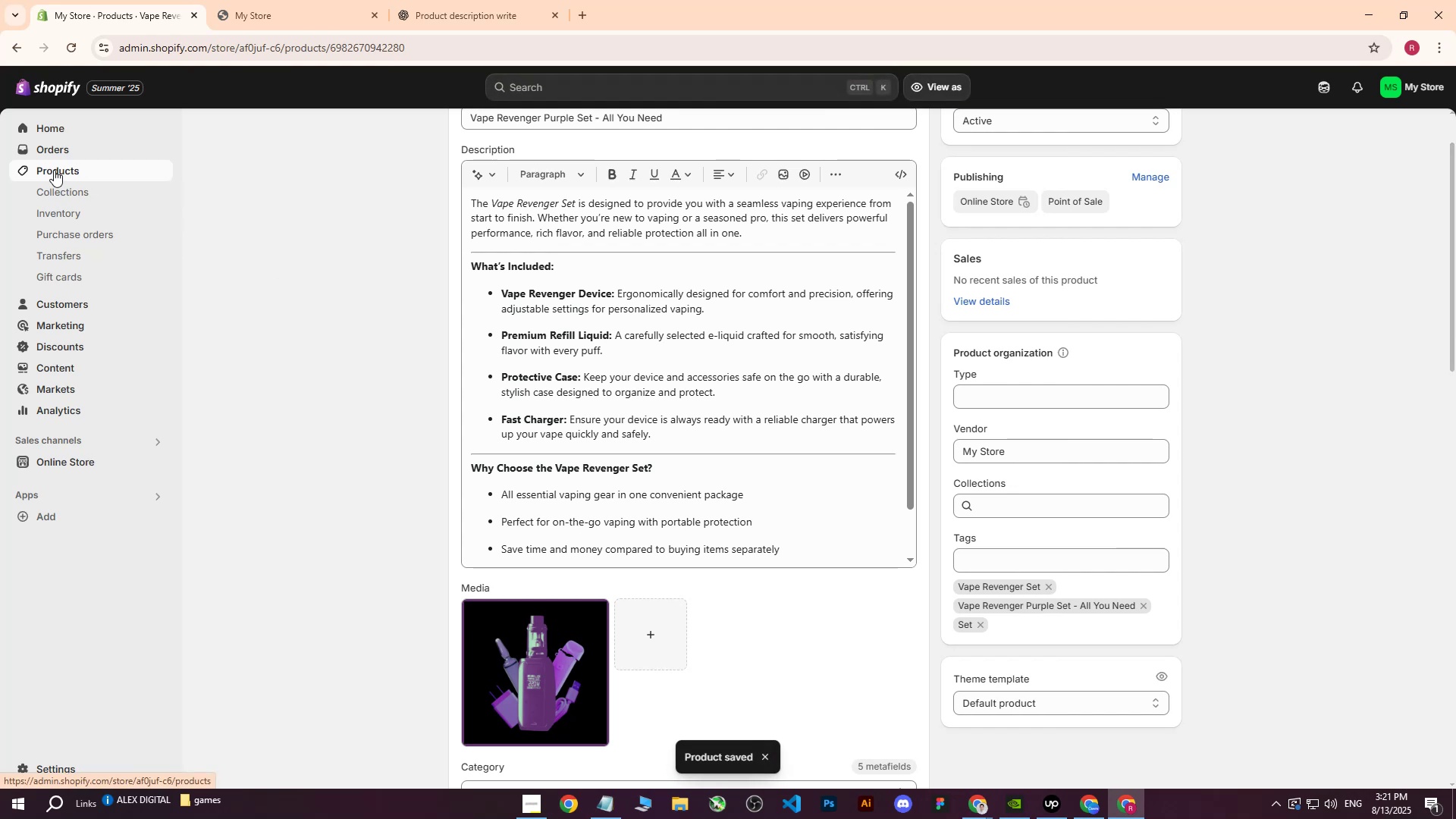 
left_click([59, 168])
 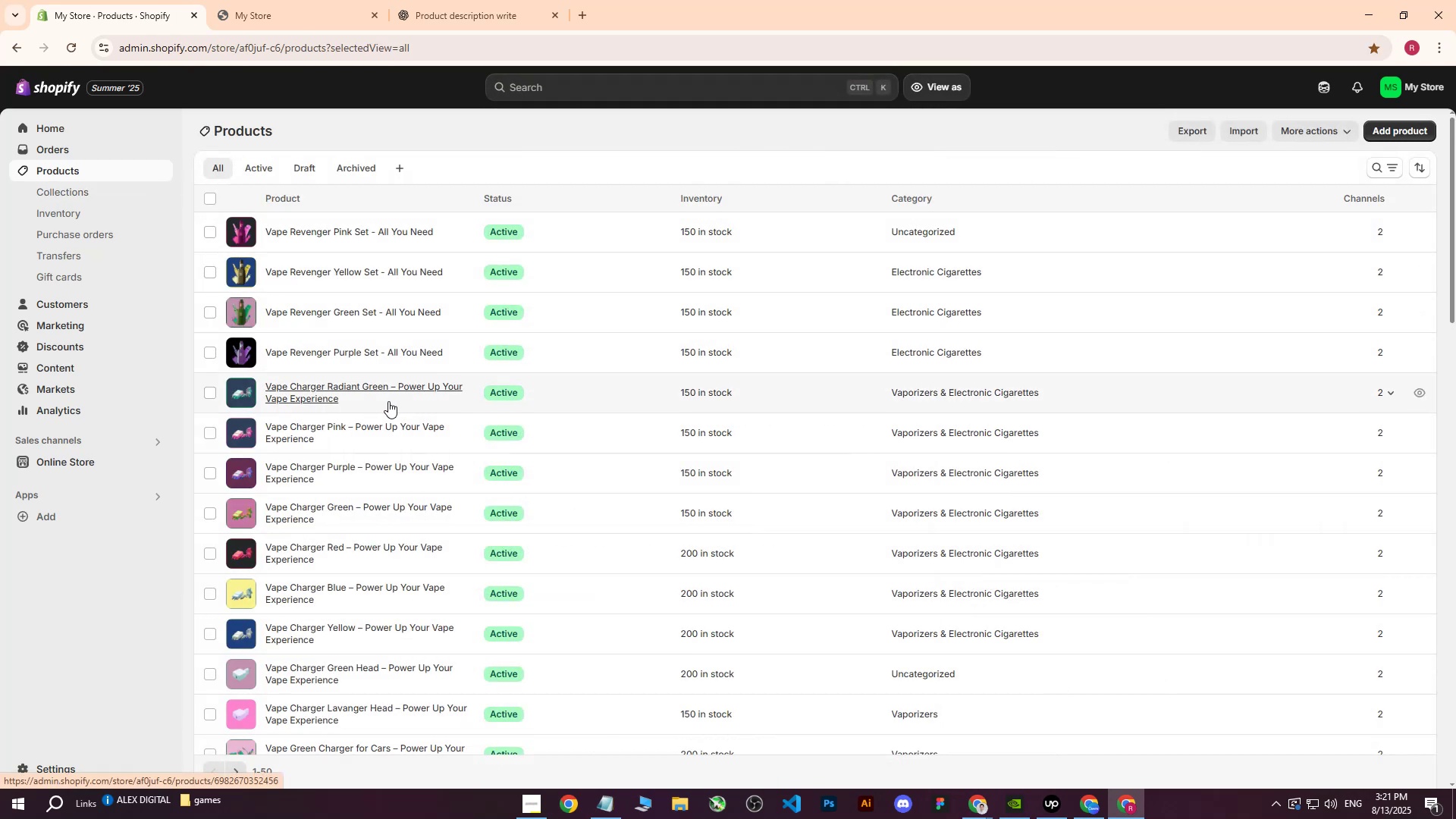 
scroll: coordinate [393, 410], scroll_direction: up, amount: 8.0
 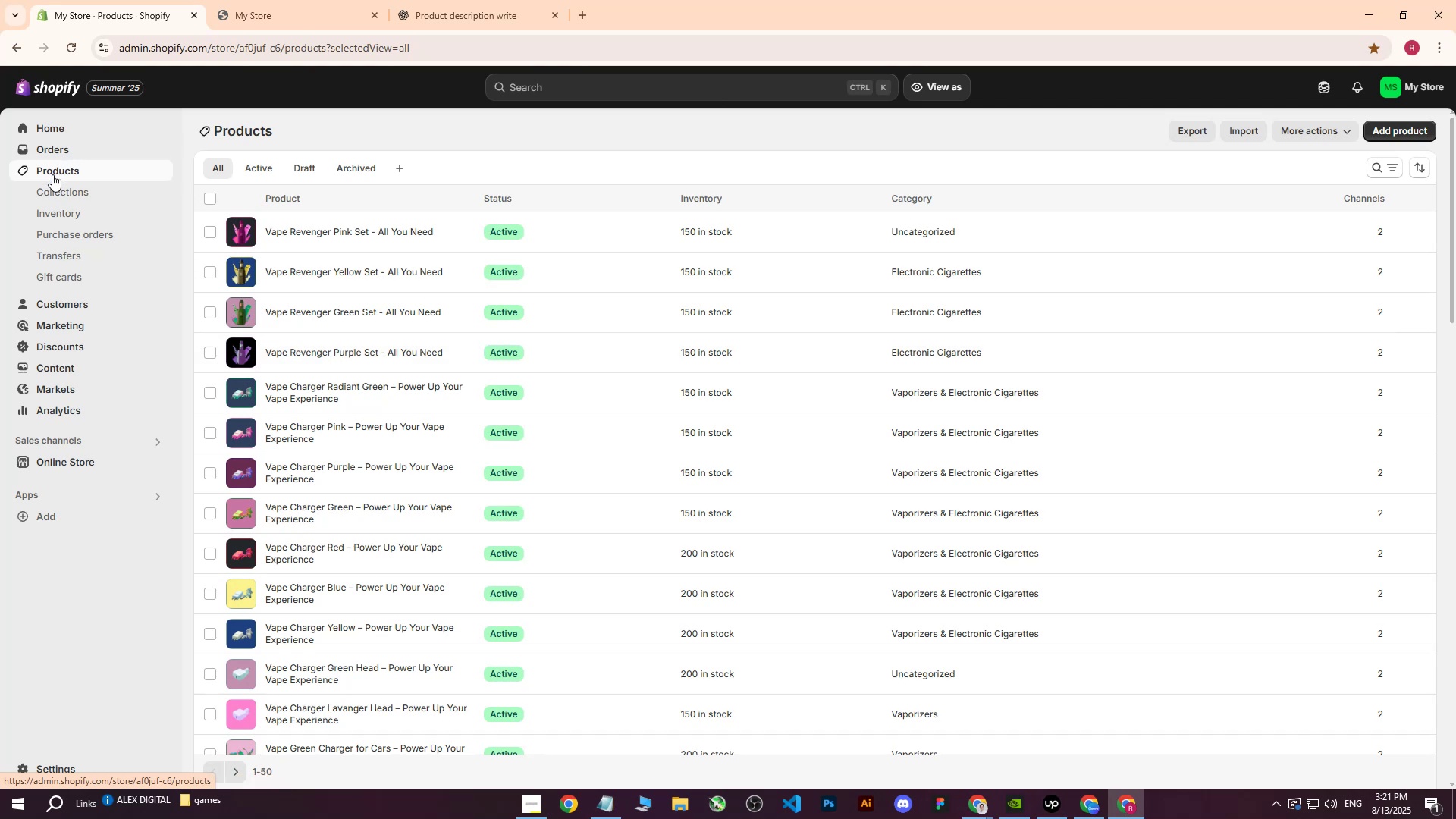 
left_click([307, 0])
 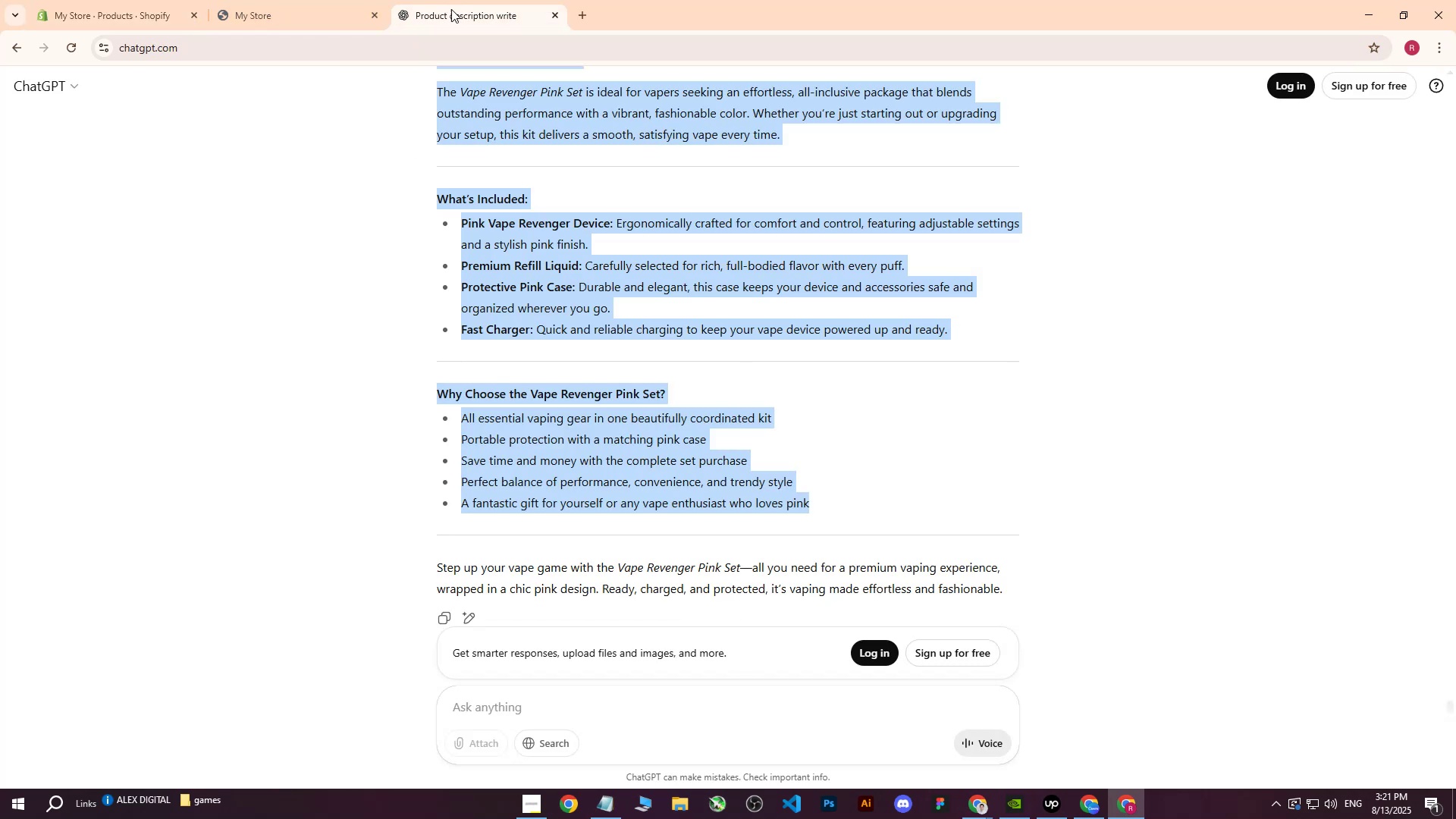 
scroll: coordinate [673, 410], scroll_direction: up, amount: 24.0
 